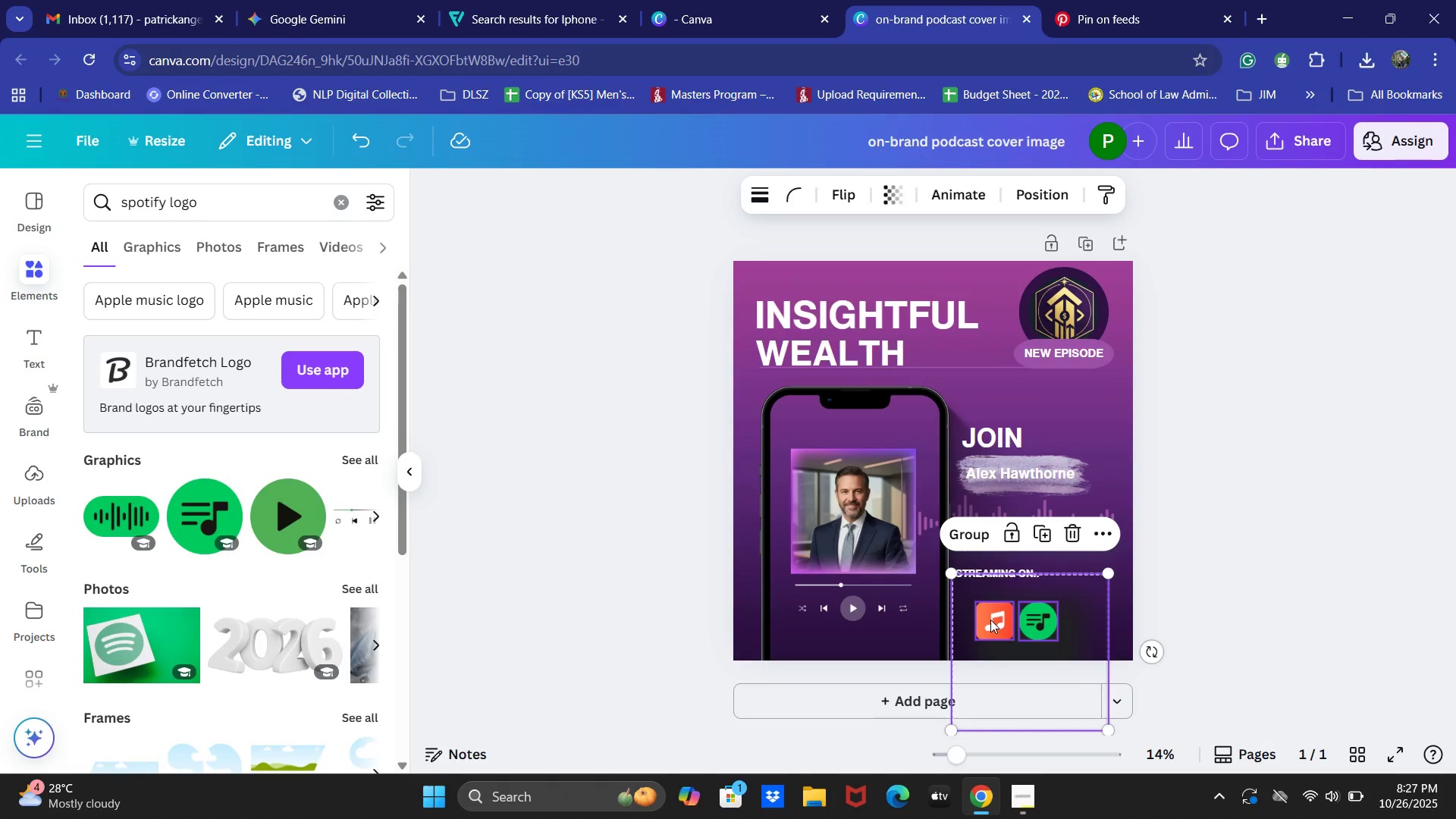 
left_click([990, 620])
 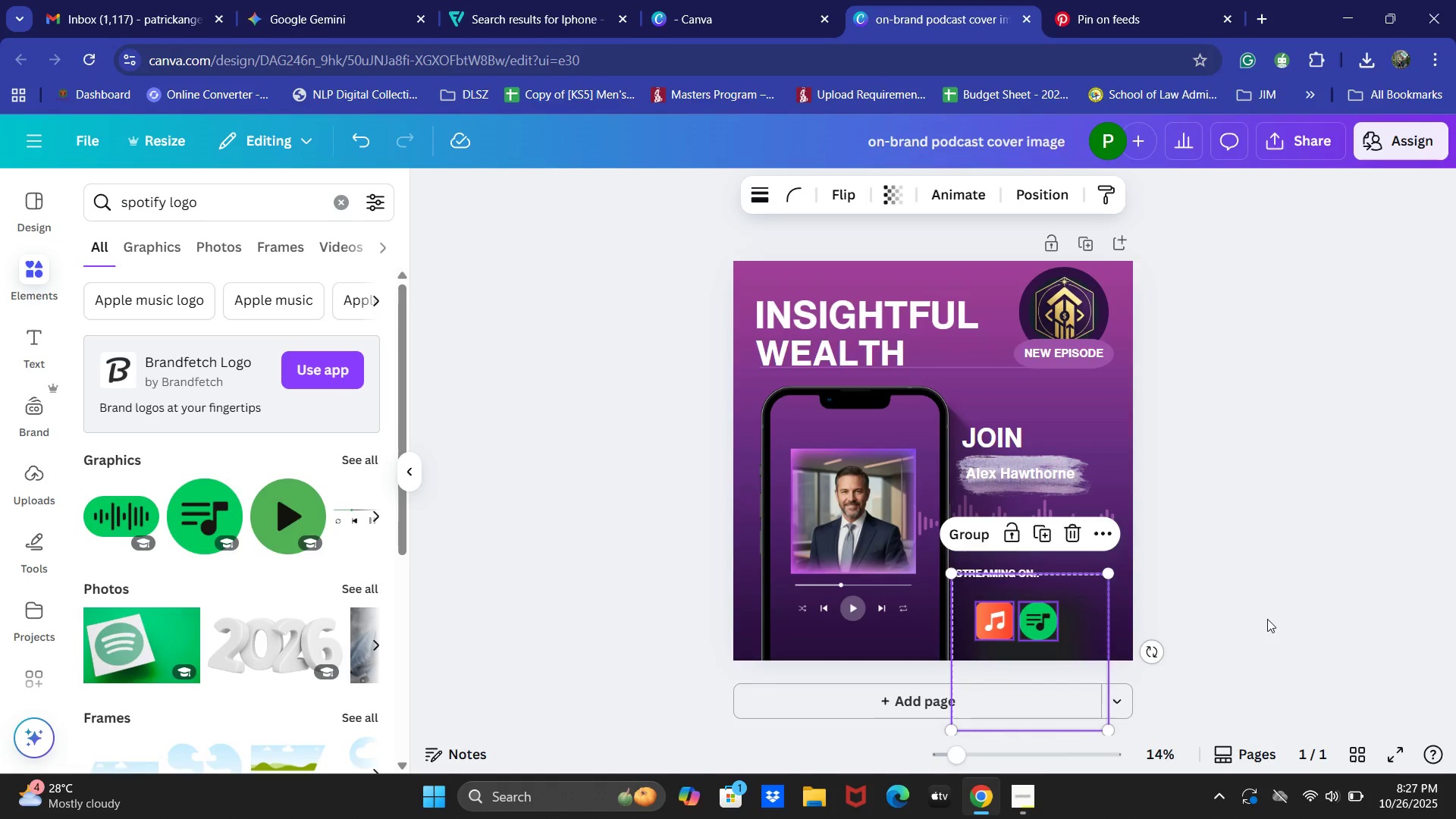 
left_click([1267, 619])
 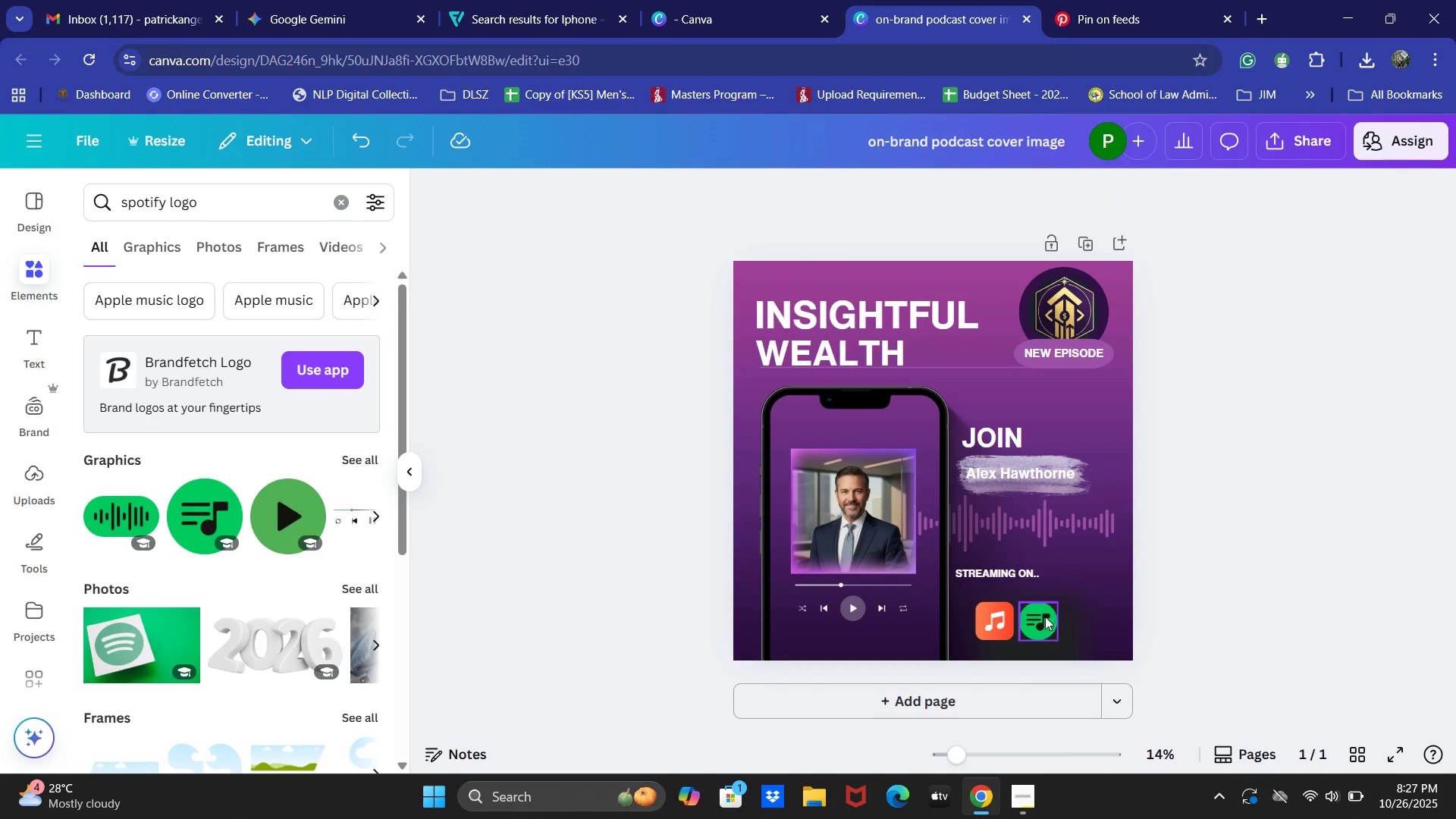 
left_click([1045, 617])
 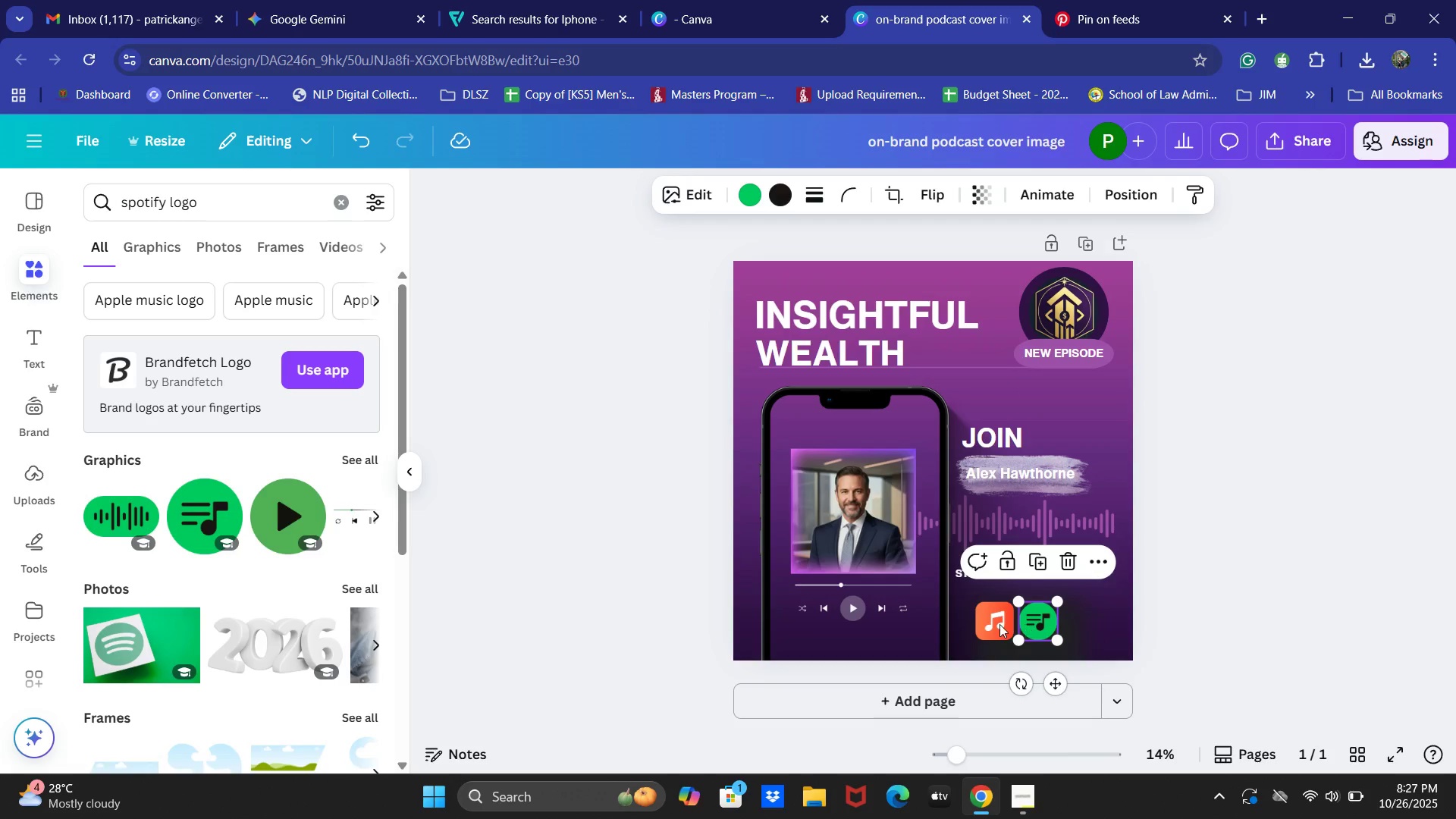 
hold_key(key=ShiftLeft, duration=0.45)
double_click([999, 624])
 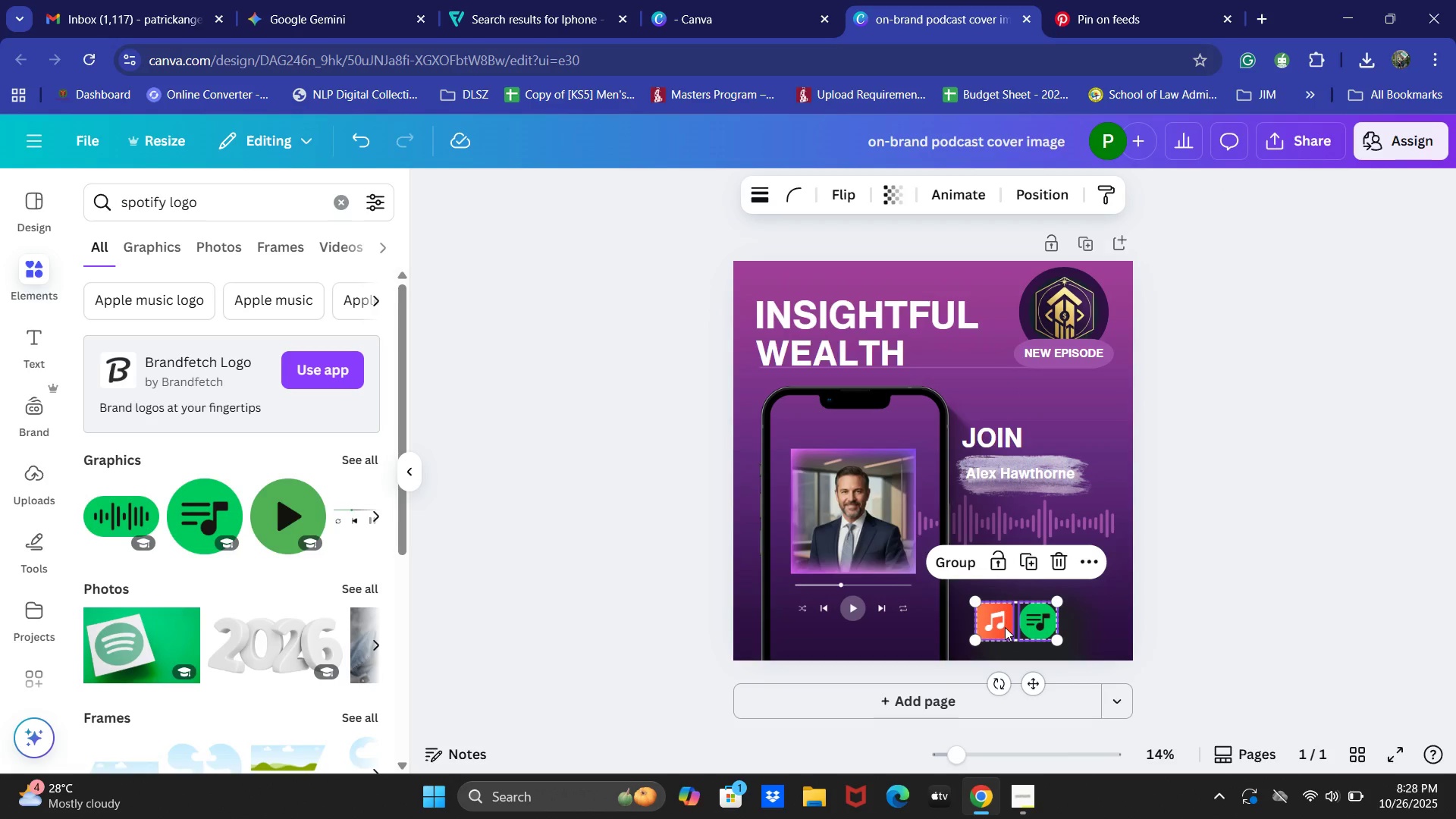 
key(ArrowRight)
 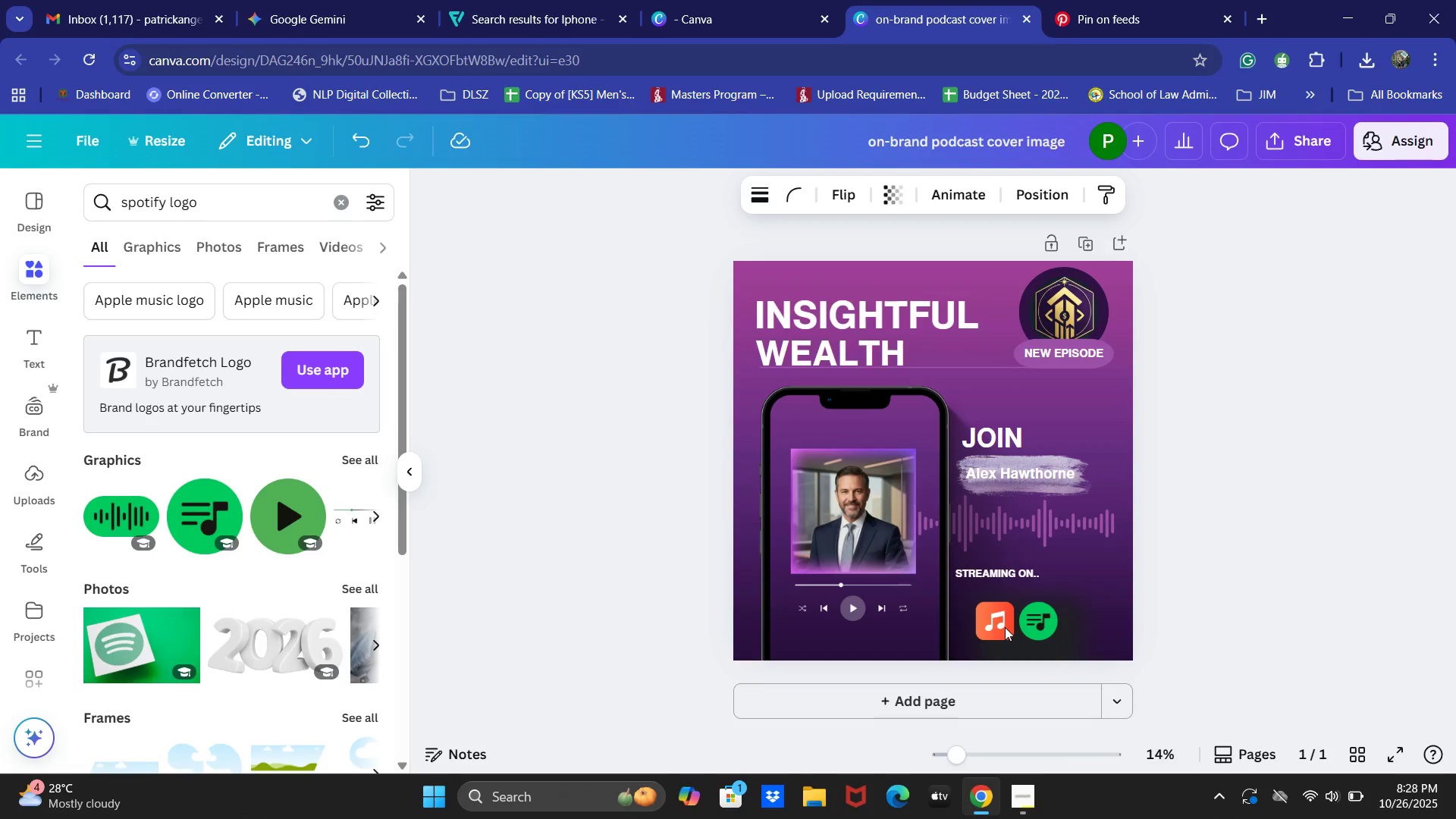 
key(ArrowRight)
 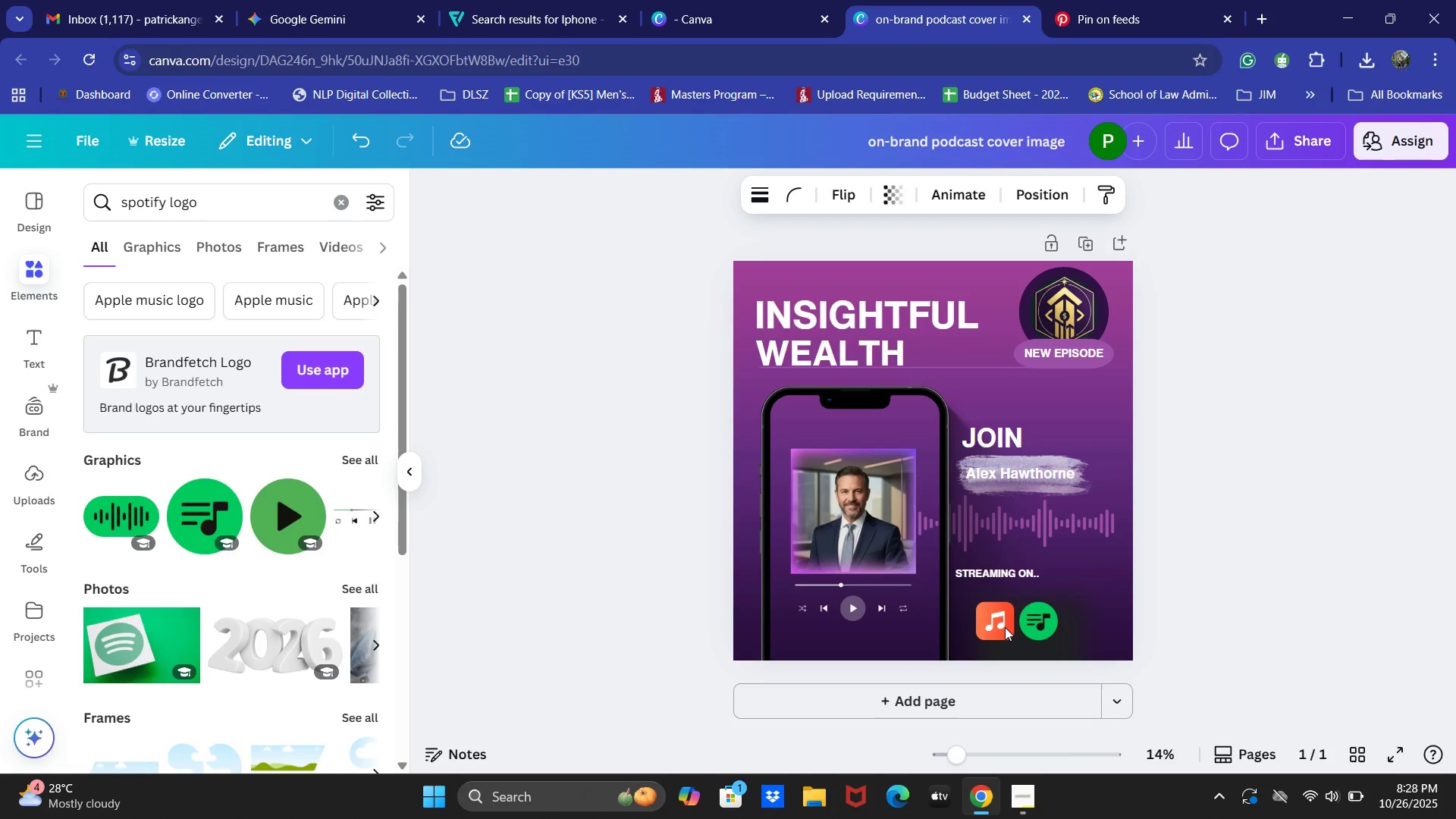 
hold_key(key=ArrowRight, duration=1.53)
 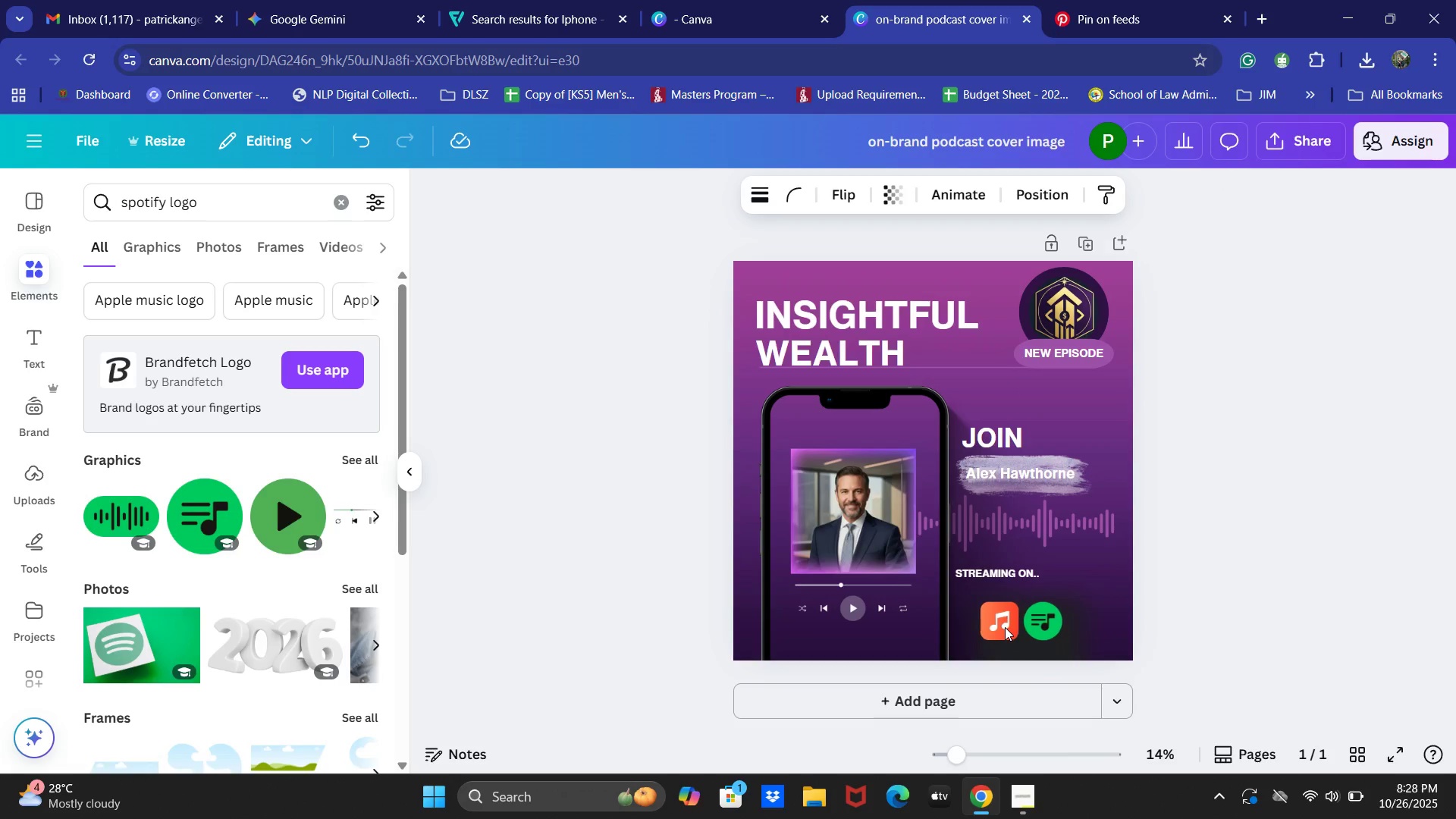 
hold_key(key=ArrowRight, duration=1.5)
 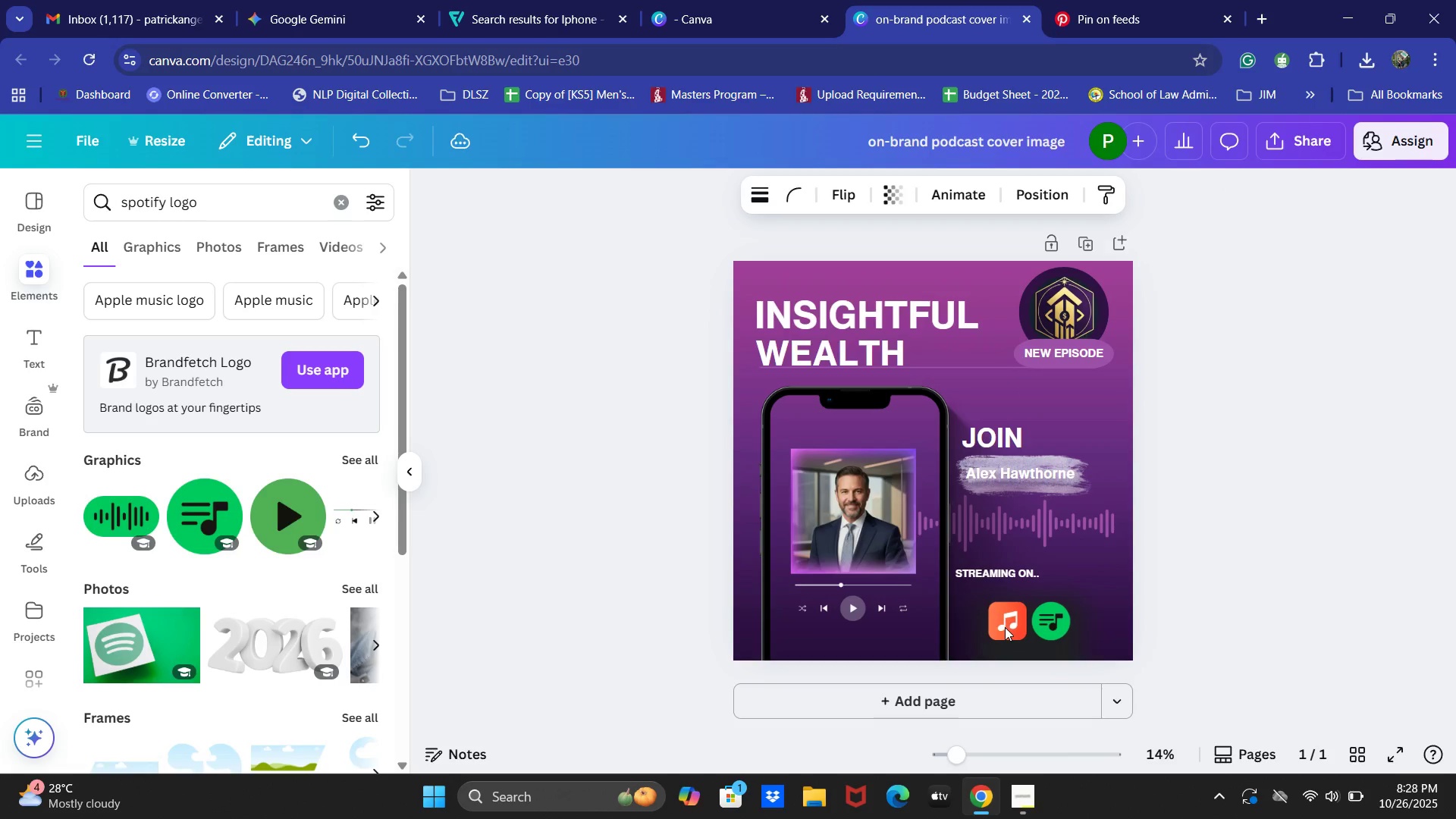 
hold_key(key=ArrowRight, duration=0.31)
 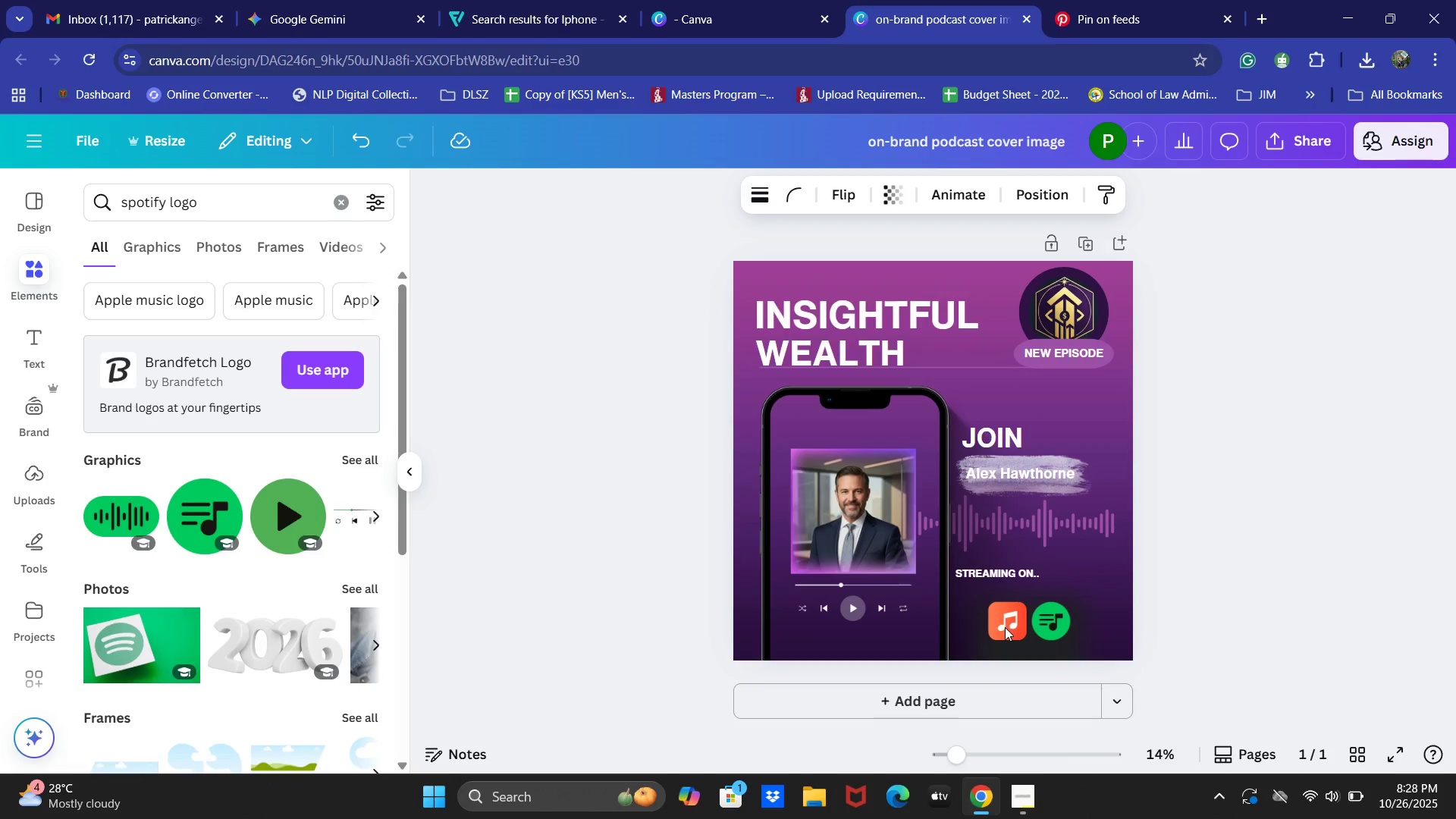 
key(ArrowRight)
 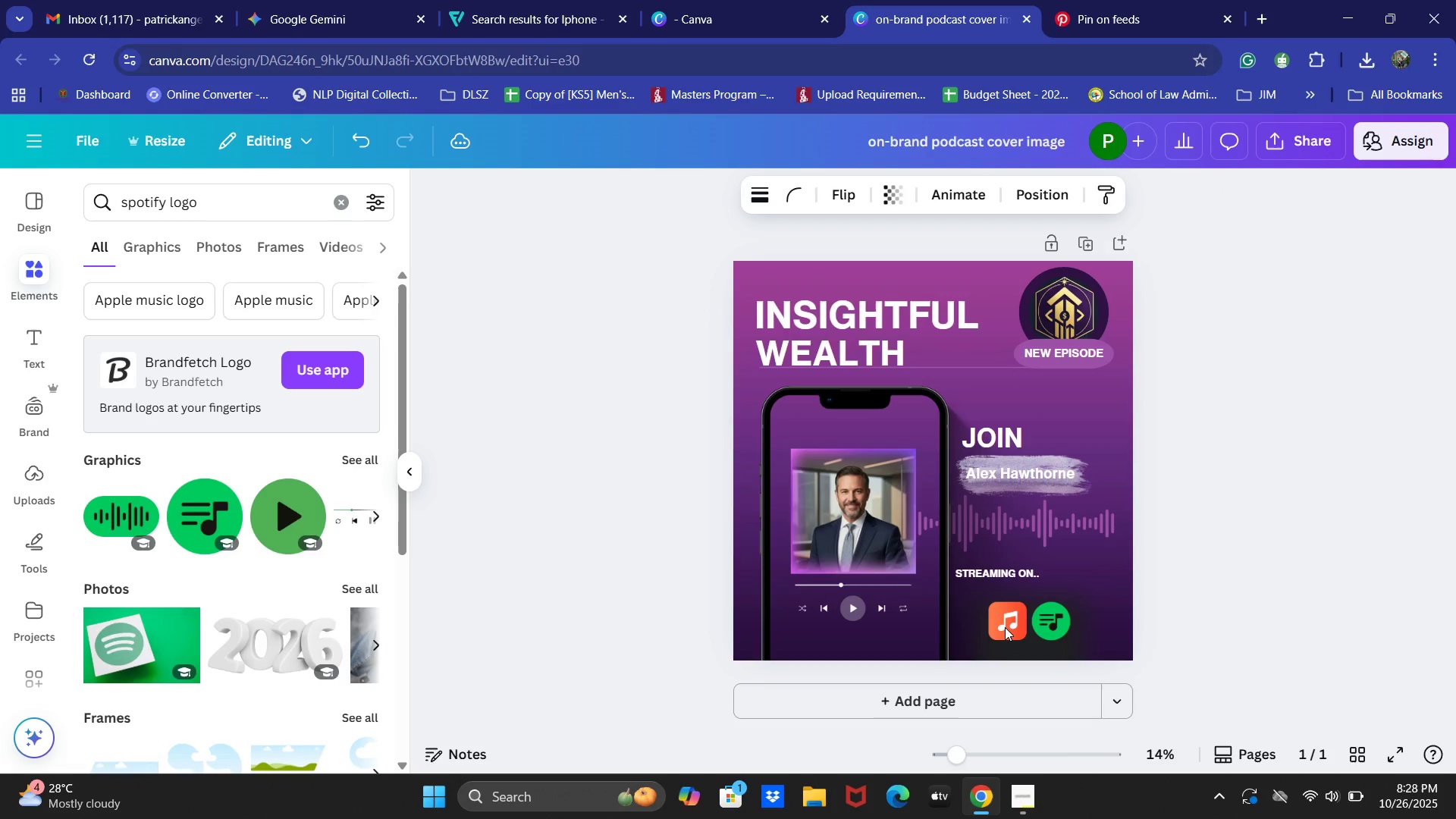 
key(ArrowRight)
 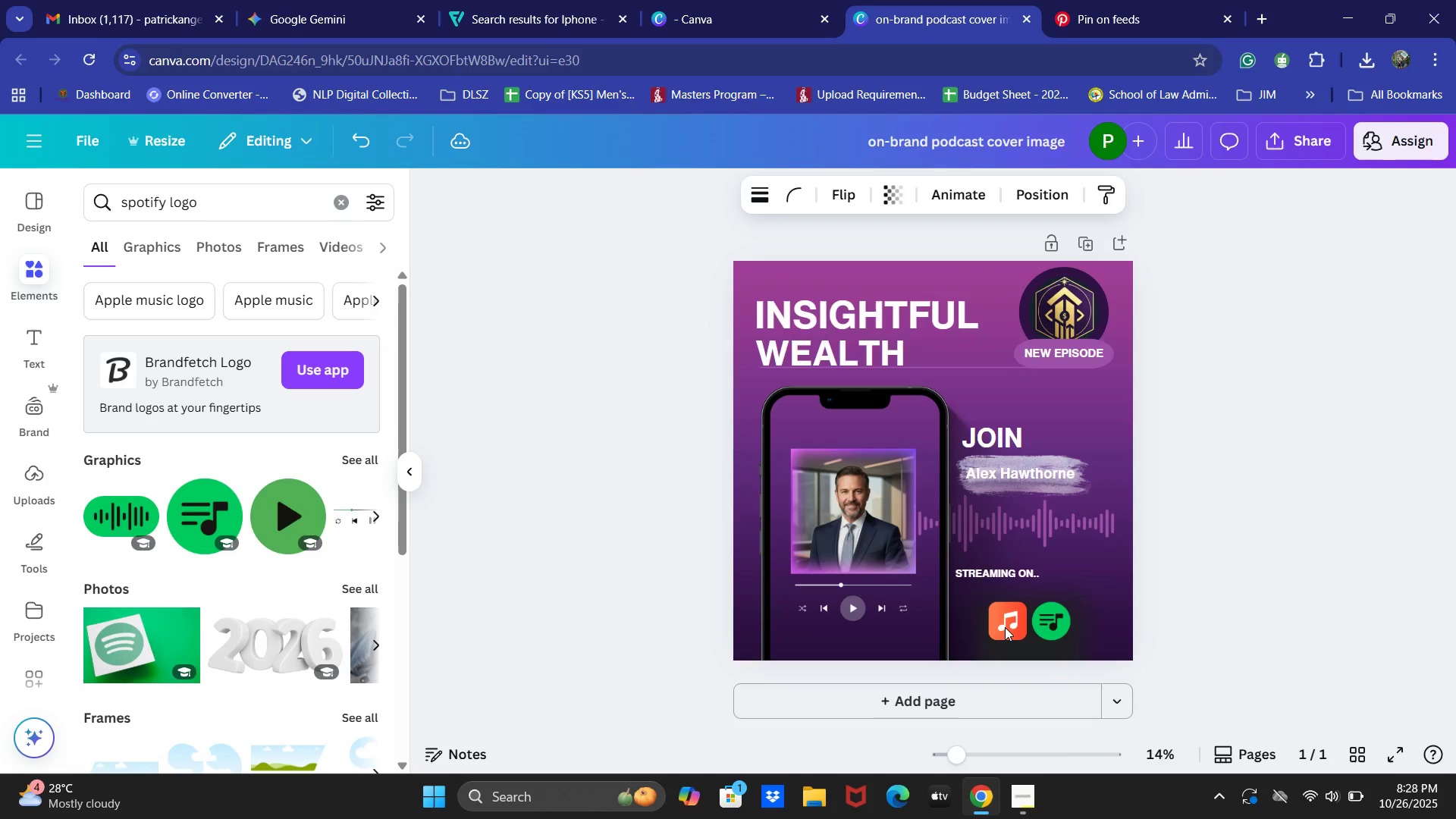 
hold_key(key=ArrowRight, duration=1.51)
 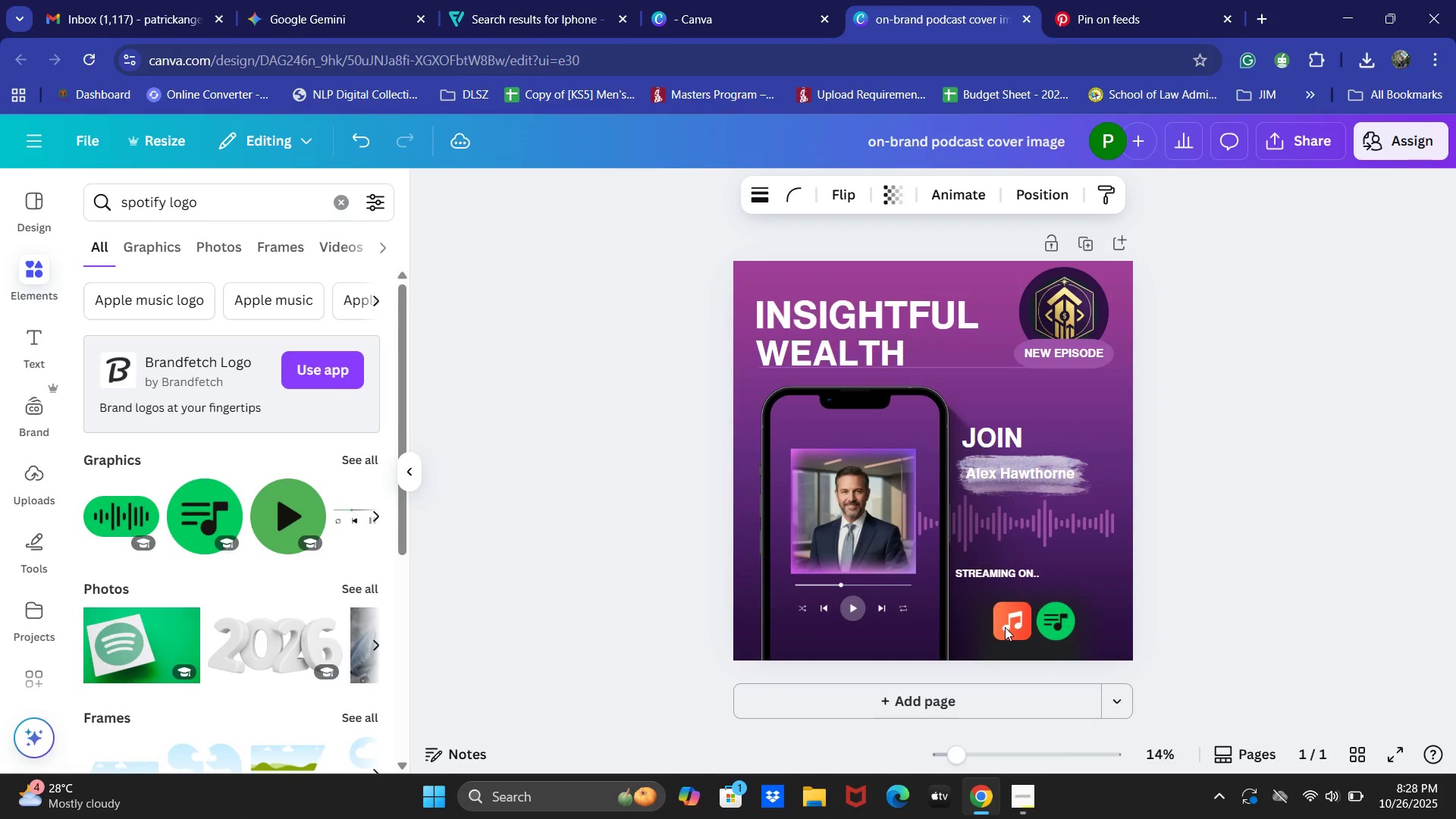 
hold_key(key=ArrowRight, duration=1.29)
 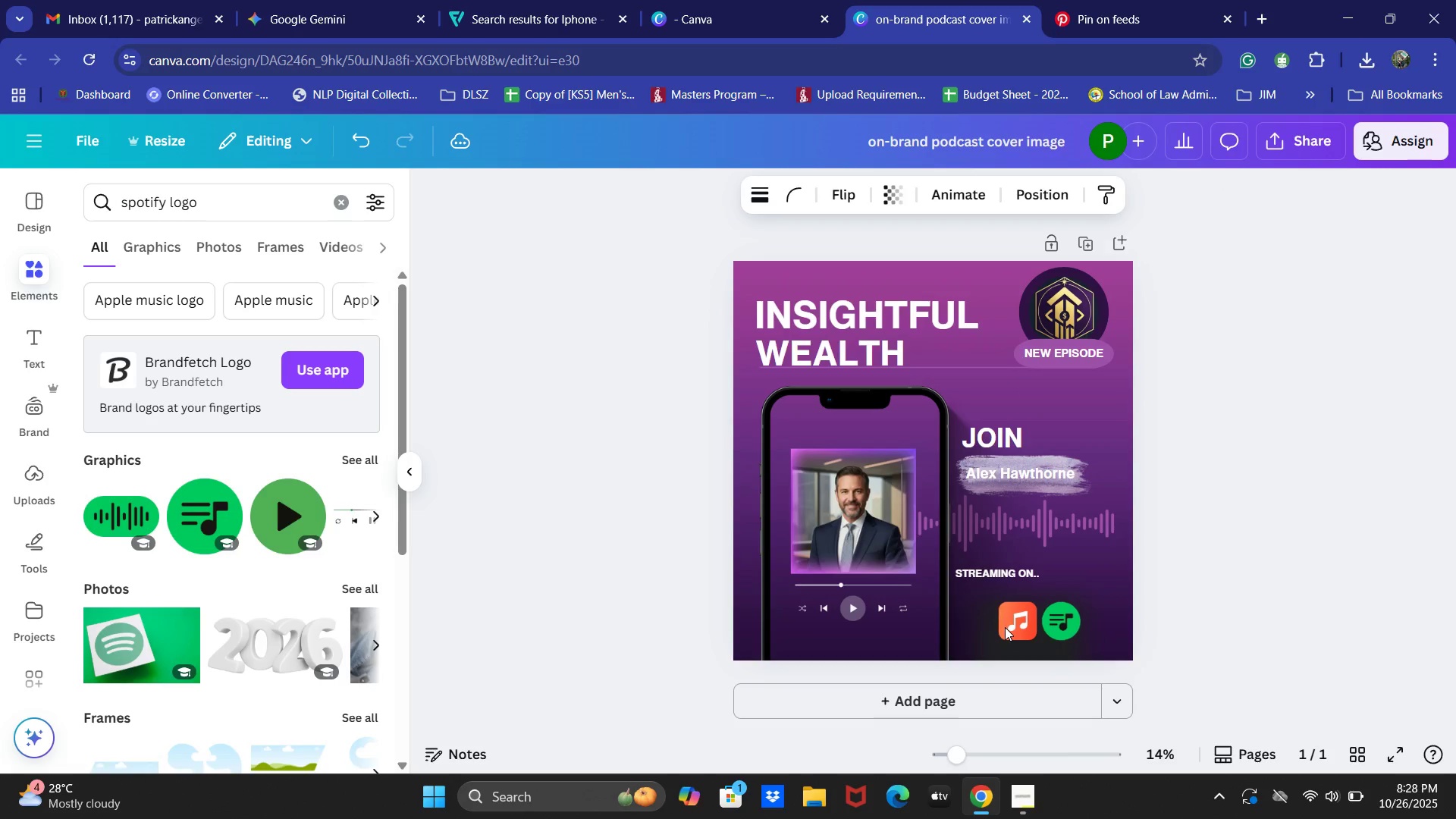 
key(ArrowRight)
 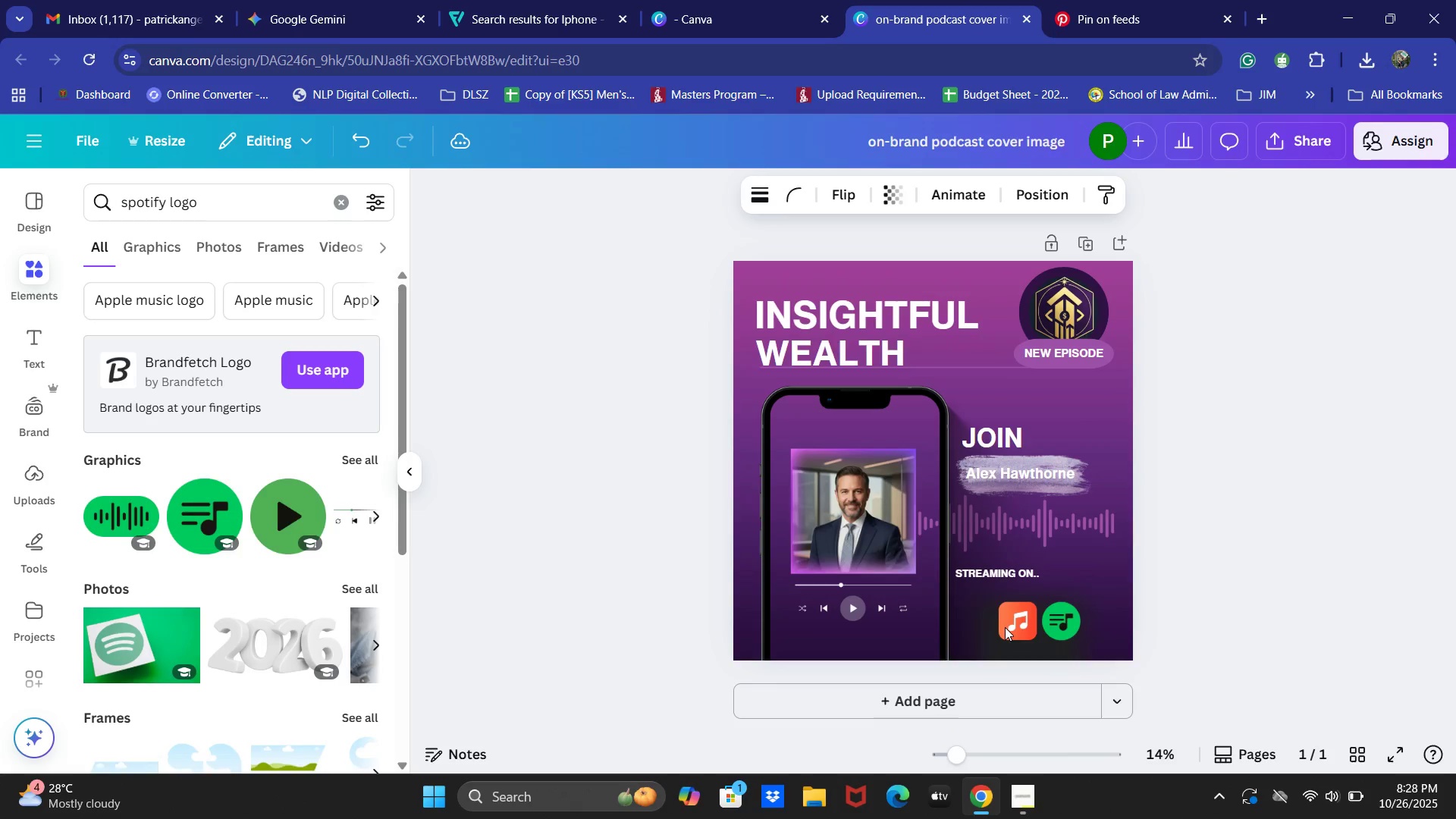 
key(ArrowRight)
 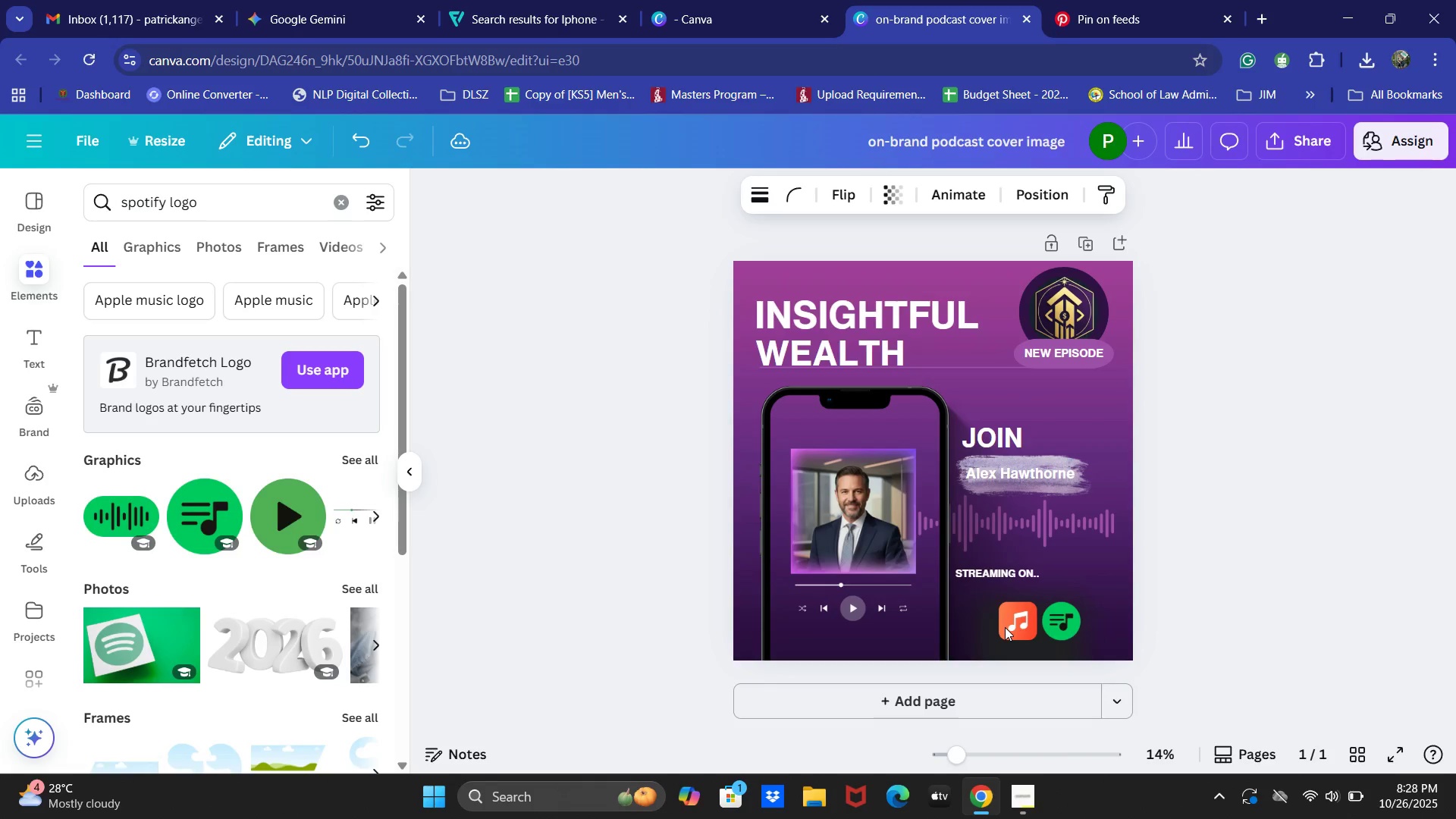 
key(ArrowRight)
 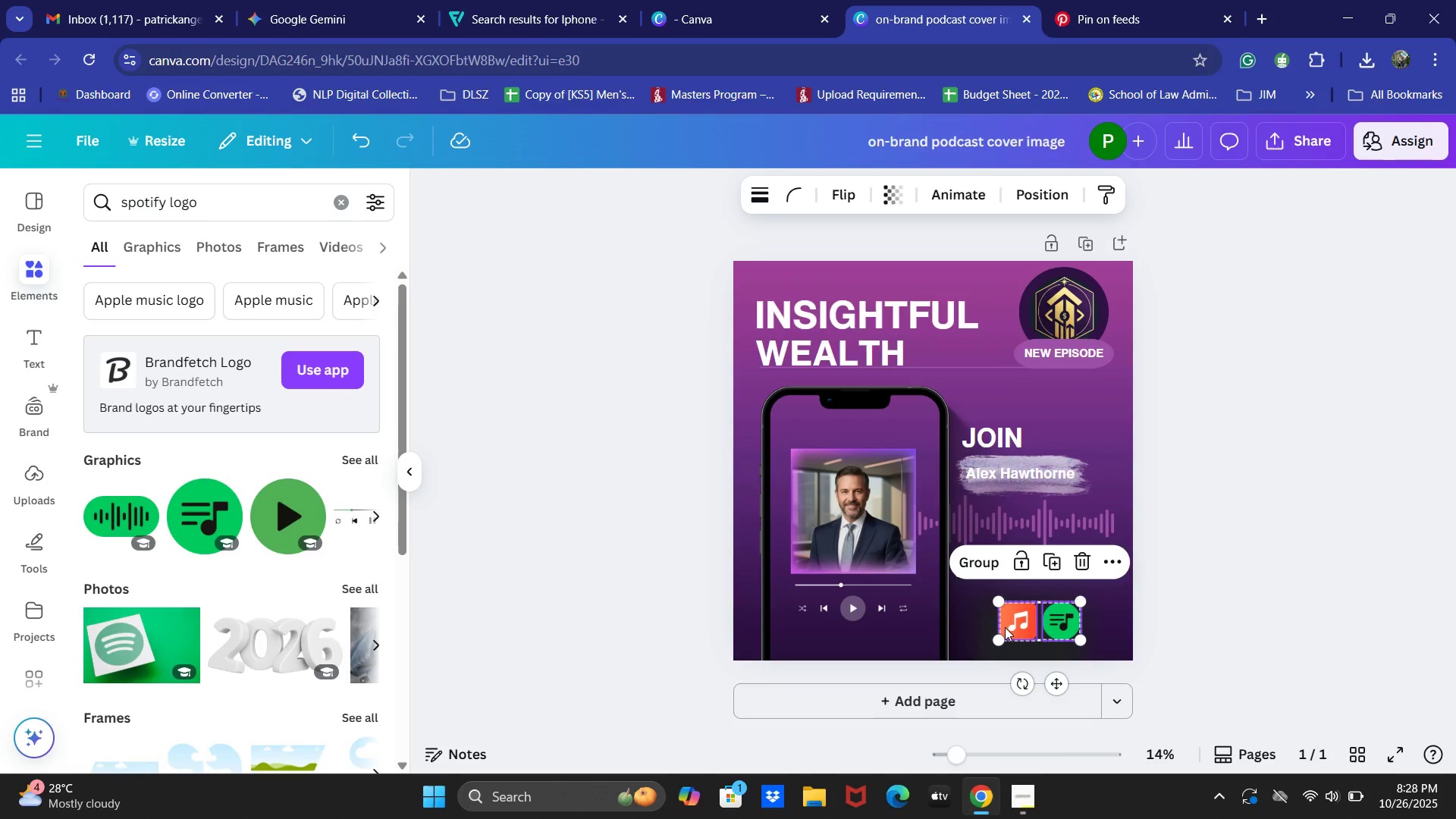 
key(ArrowRight)
 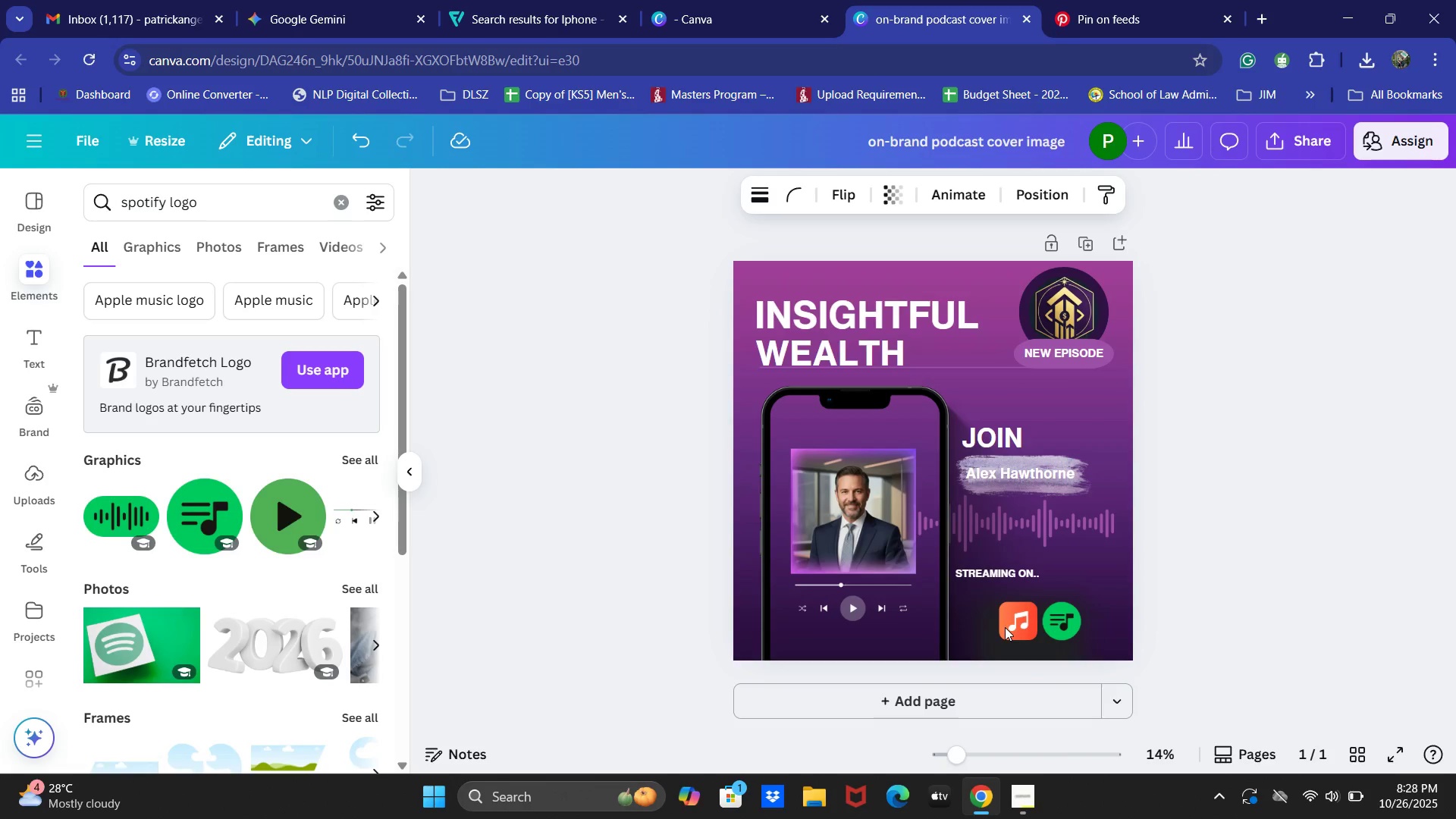 
key(ArrowRight)
 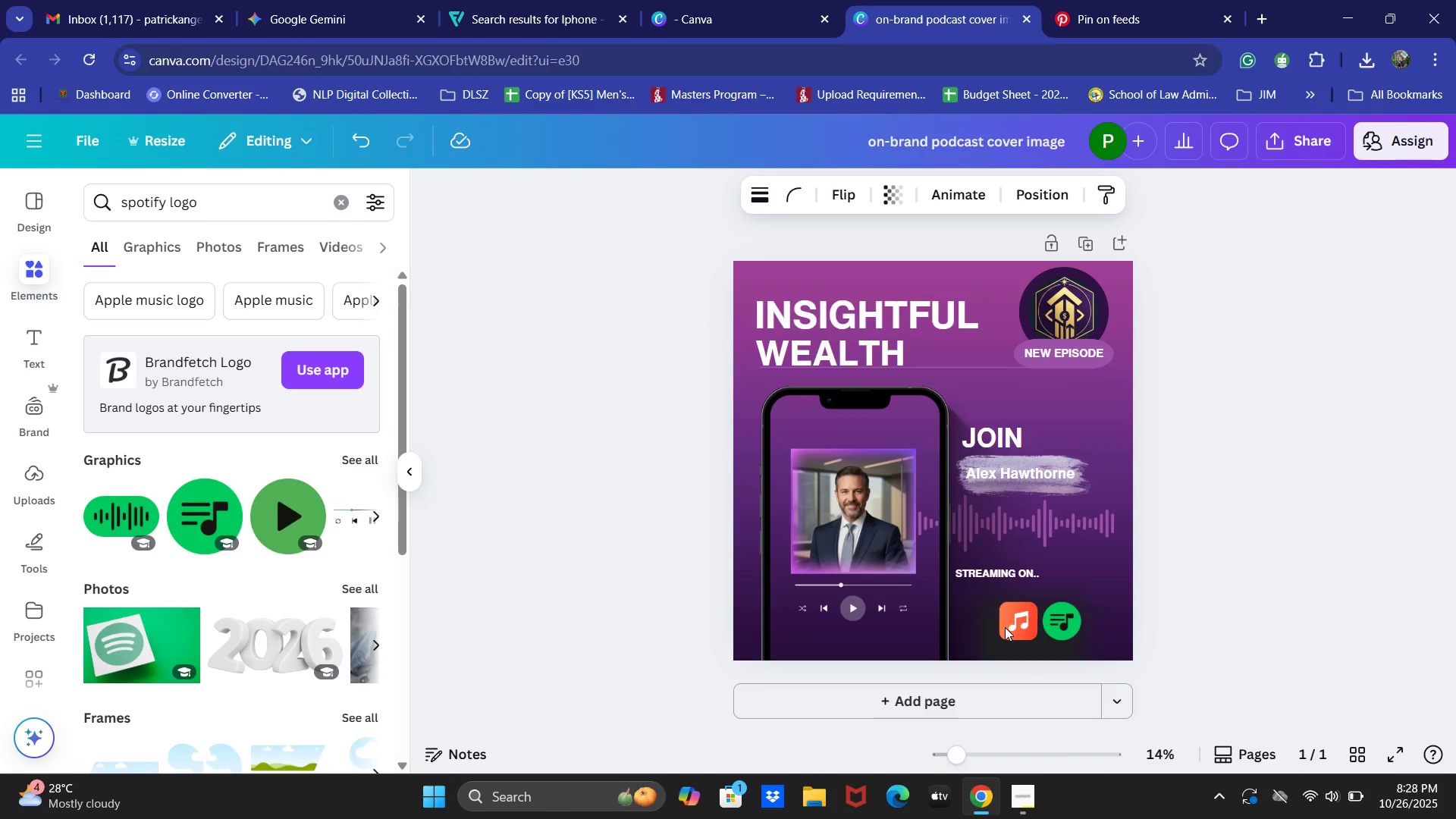 
key(ArrowRight)
 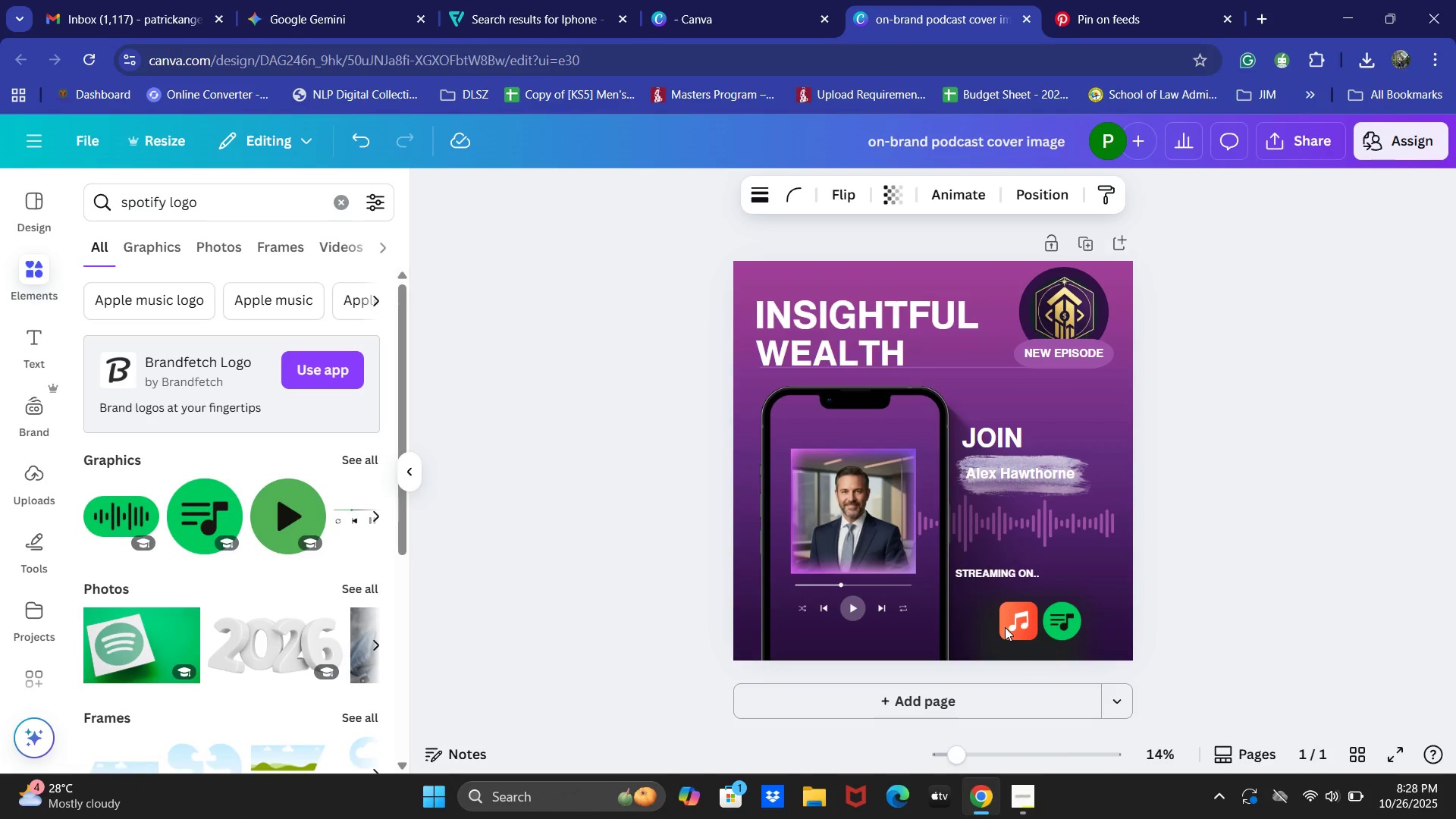 
key(ArrowRight)
 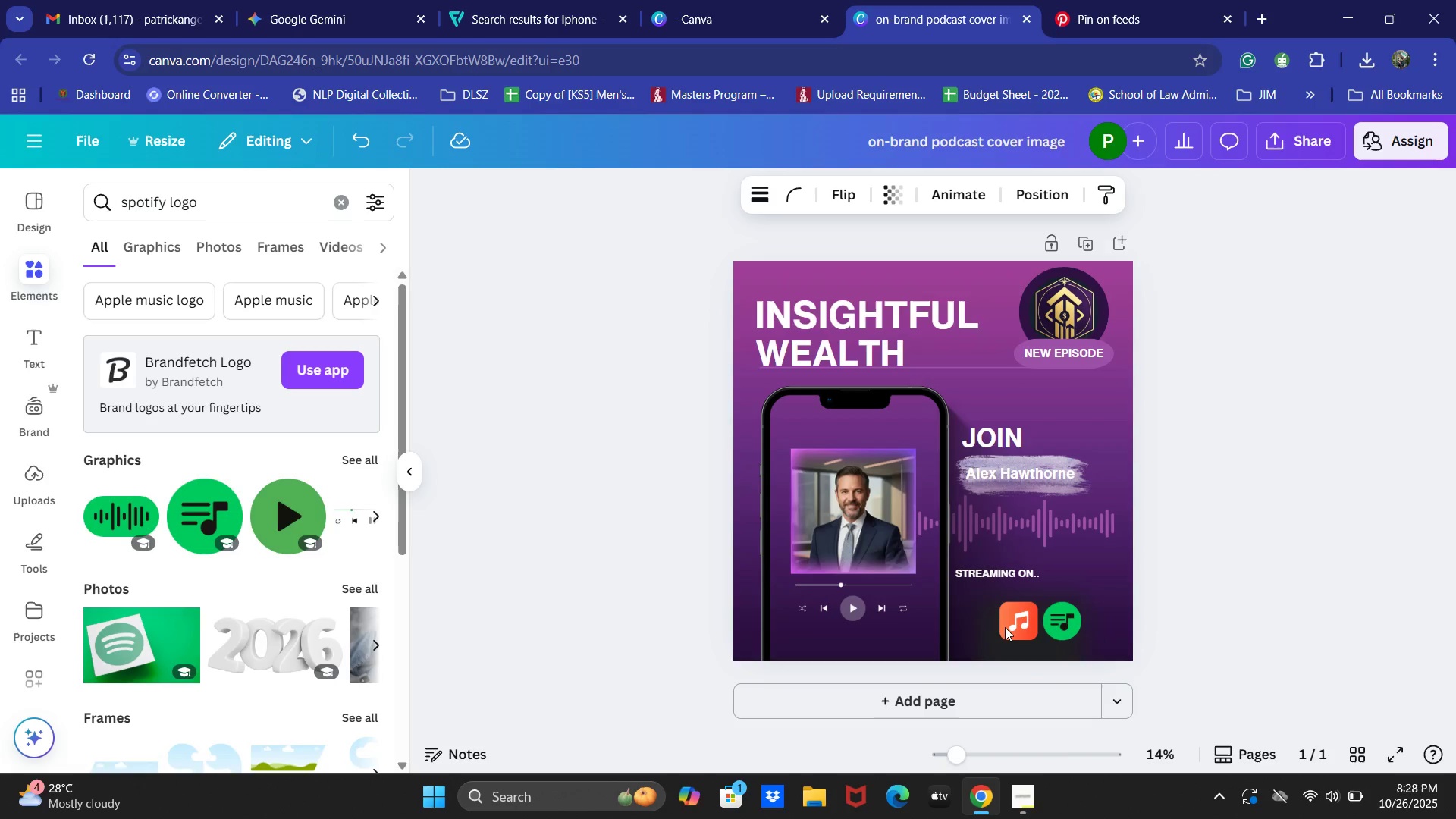 
key(ArrowRight)
 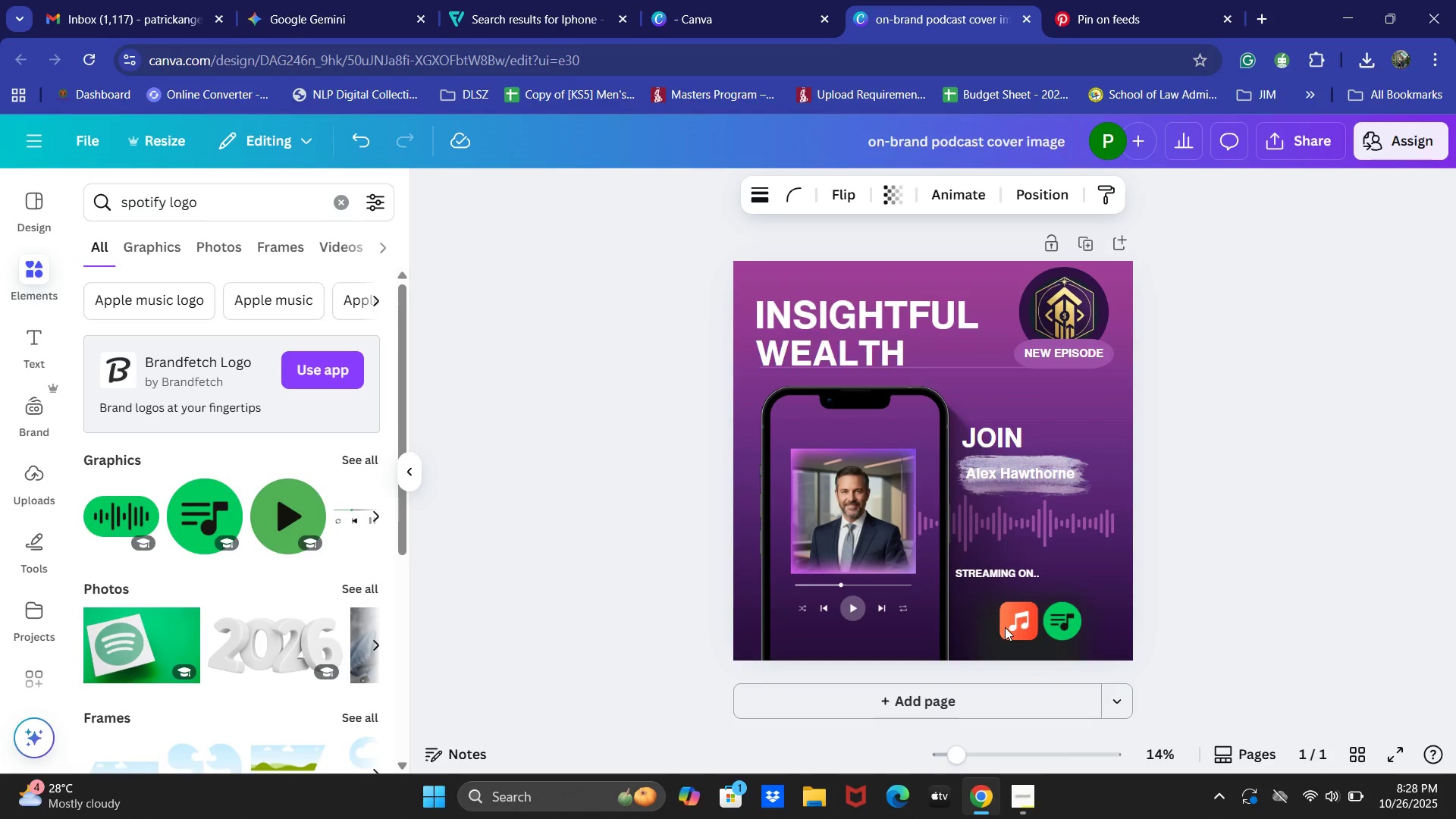 
key(ArrowRight)
 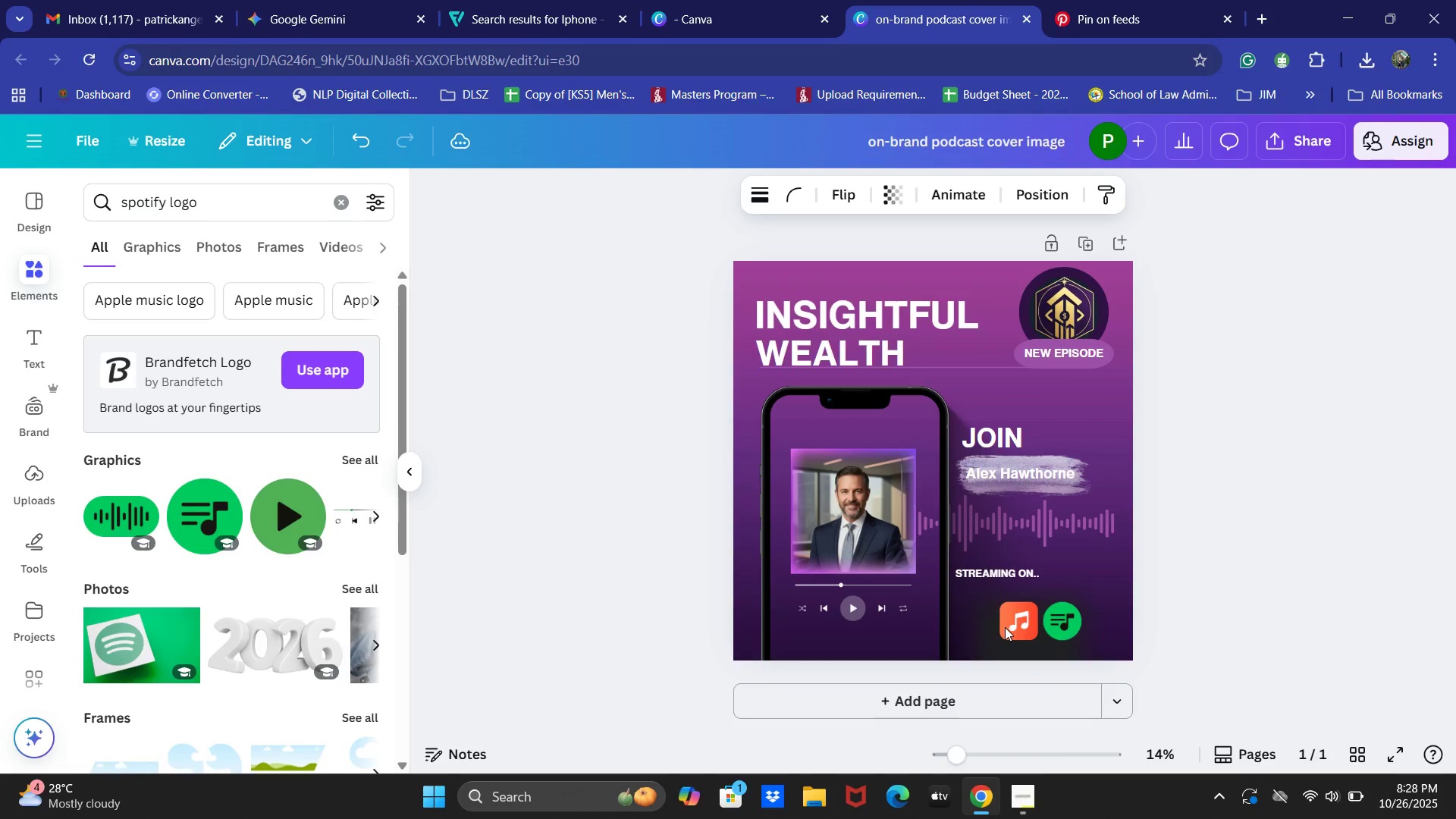 
key(ArrowRight)
 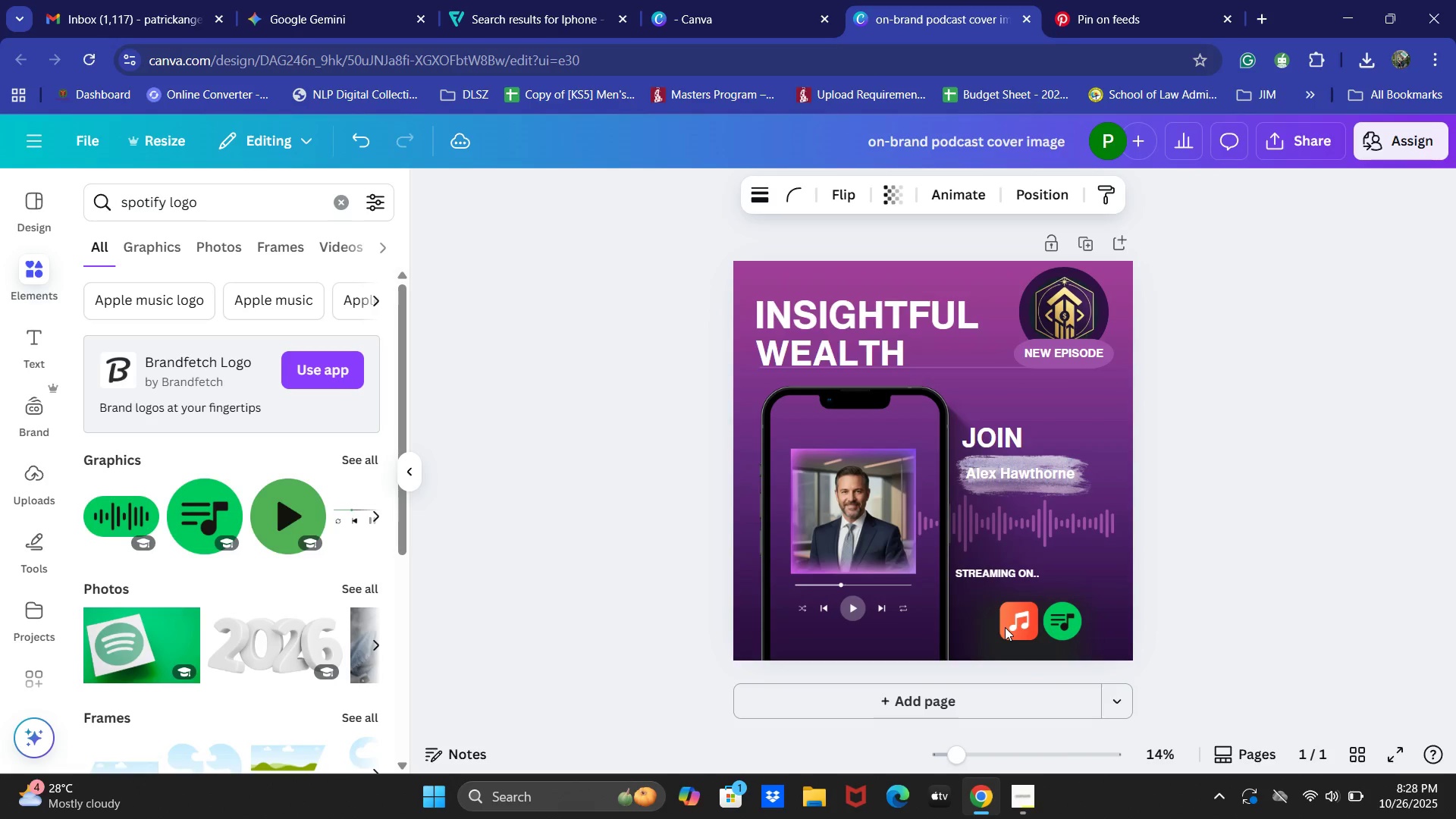 
key(ArrowRight)
 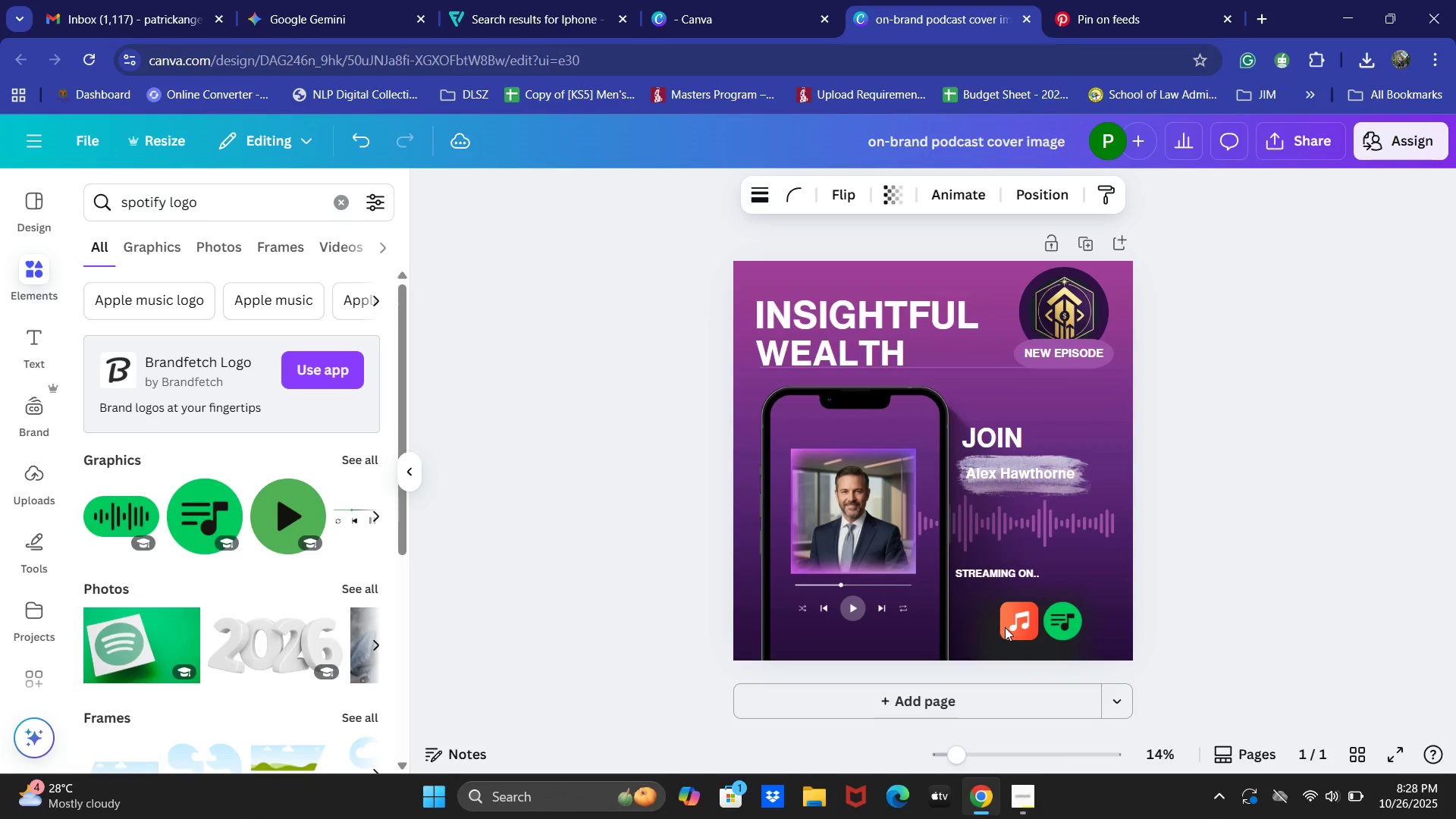 
key(ArrowRight)
 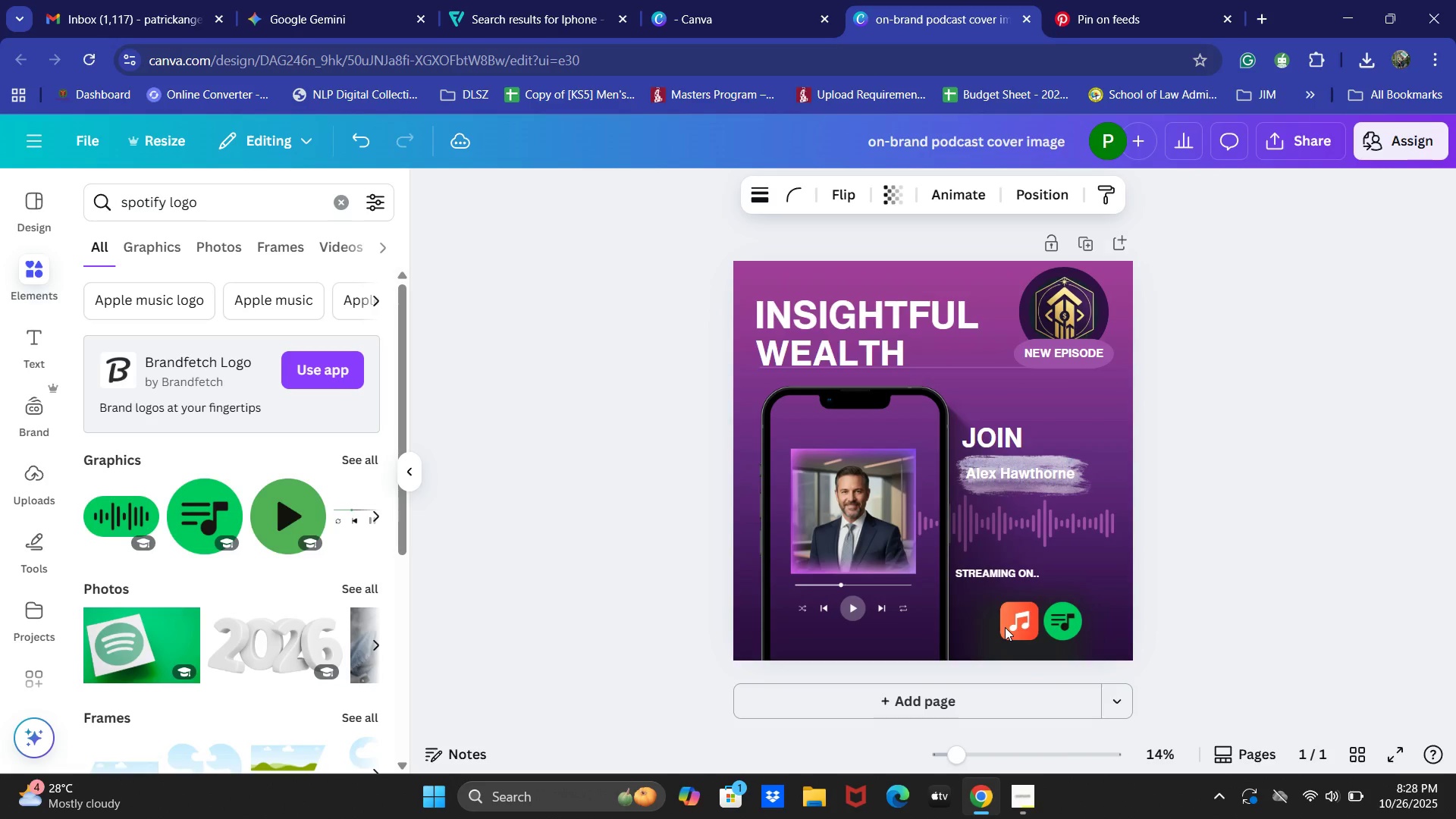 
key(ArrowRight)
 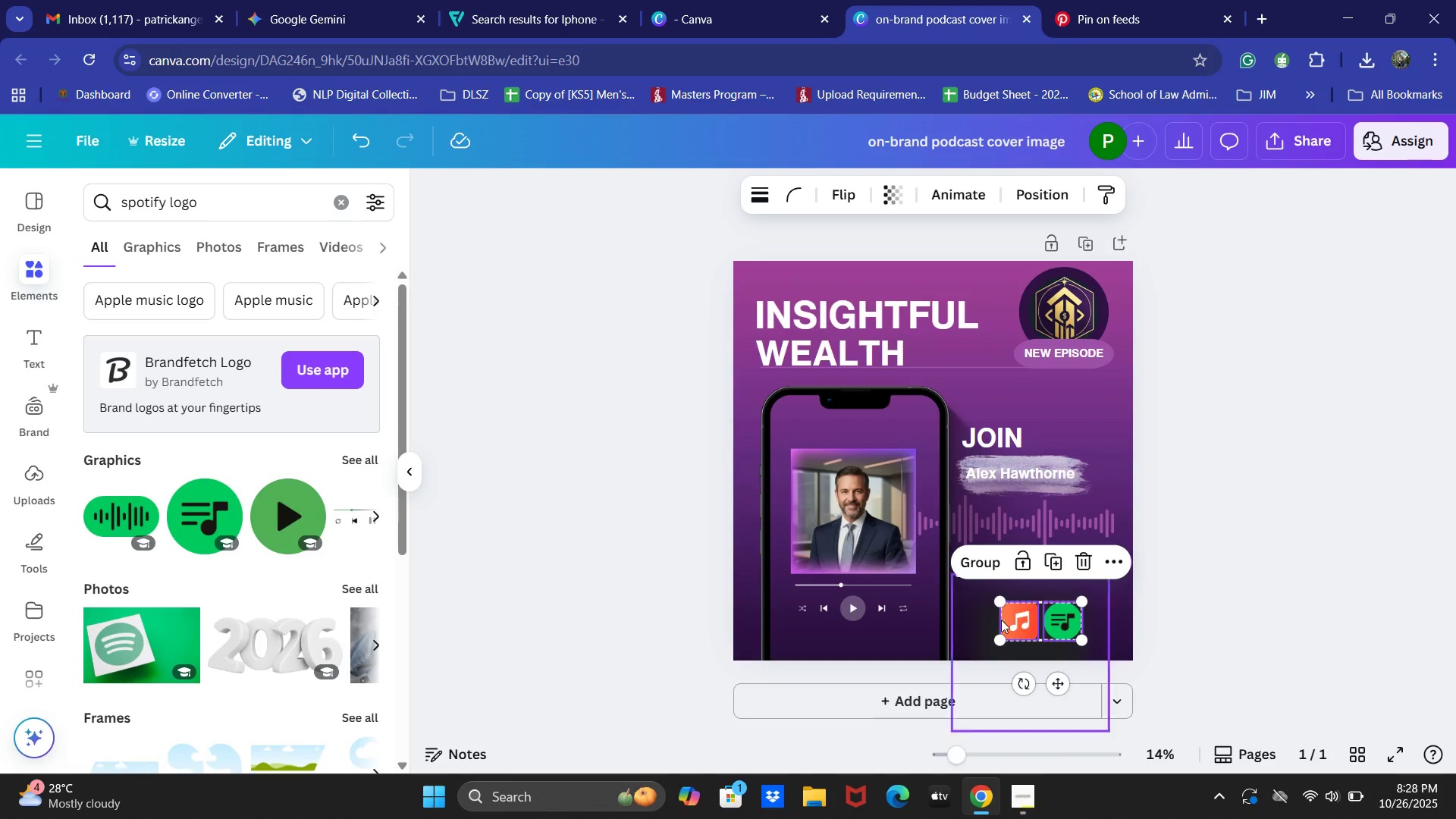 
left_click([1352, 535])
 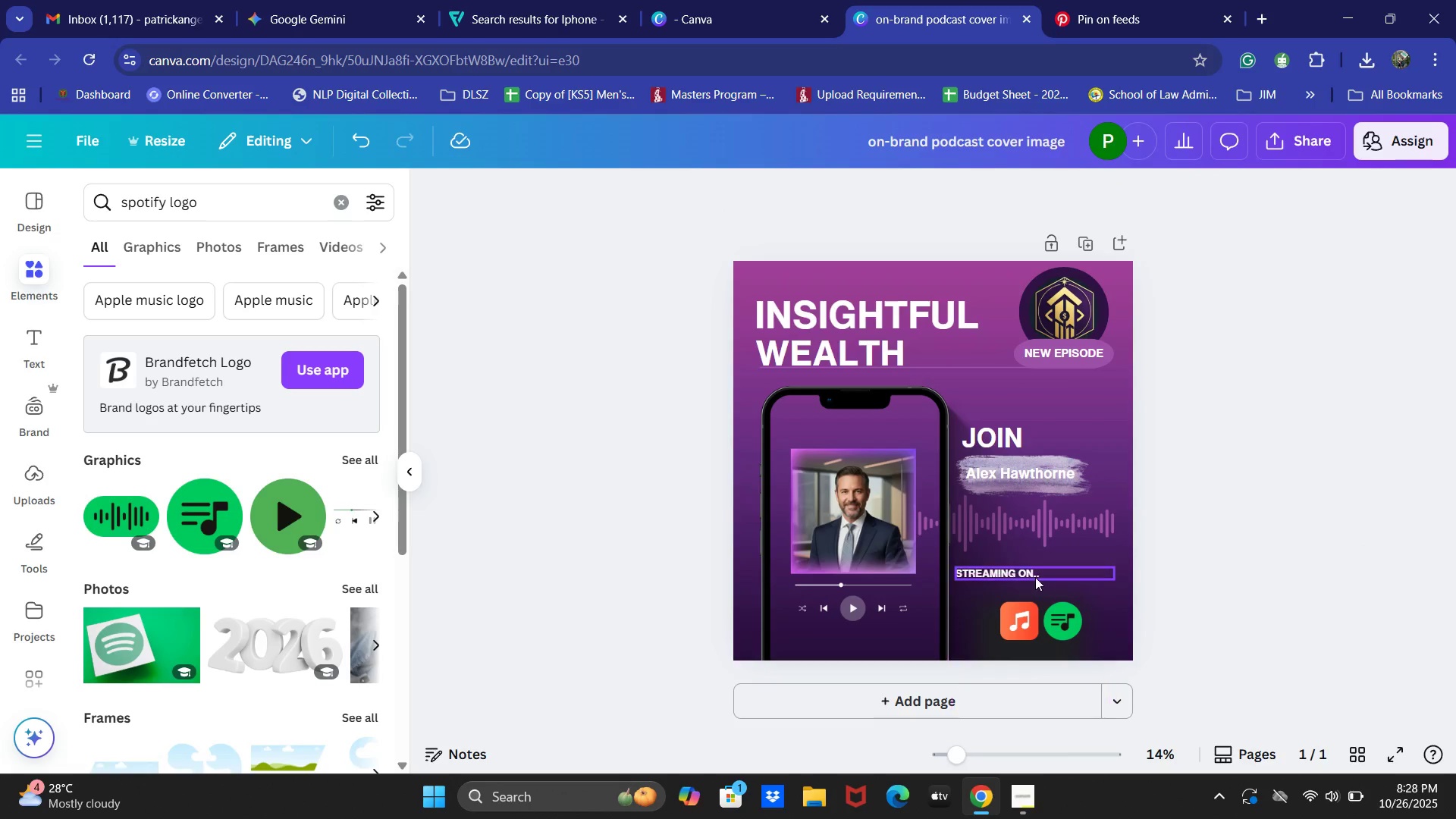 
left_click([1034, 576])
 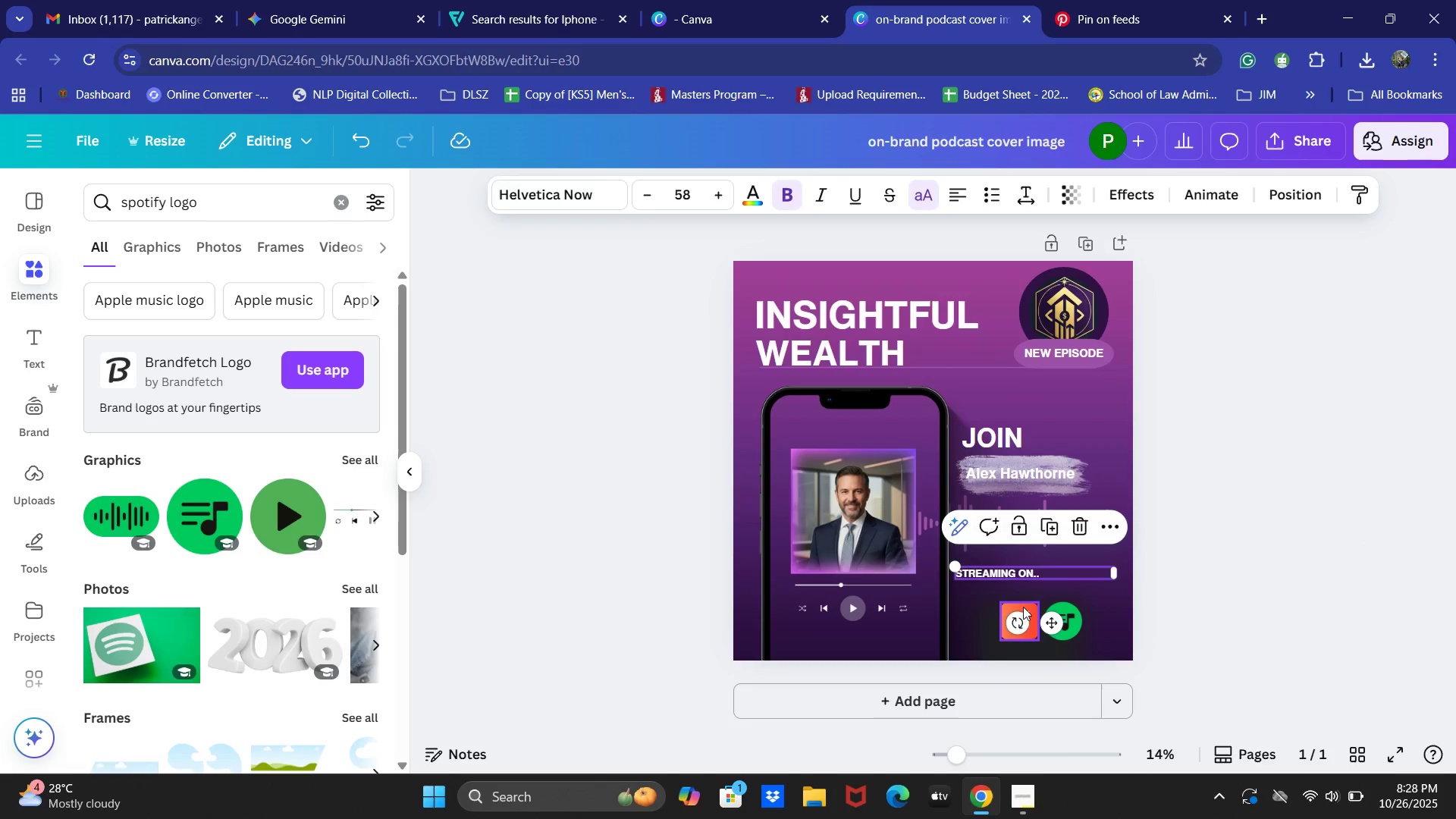 
left_click([1022, 607])
 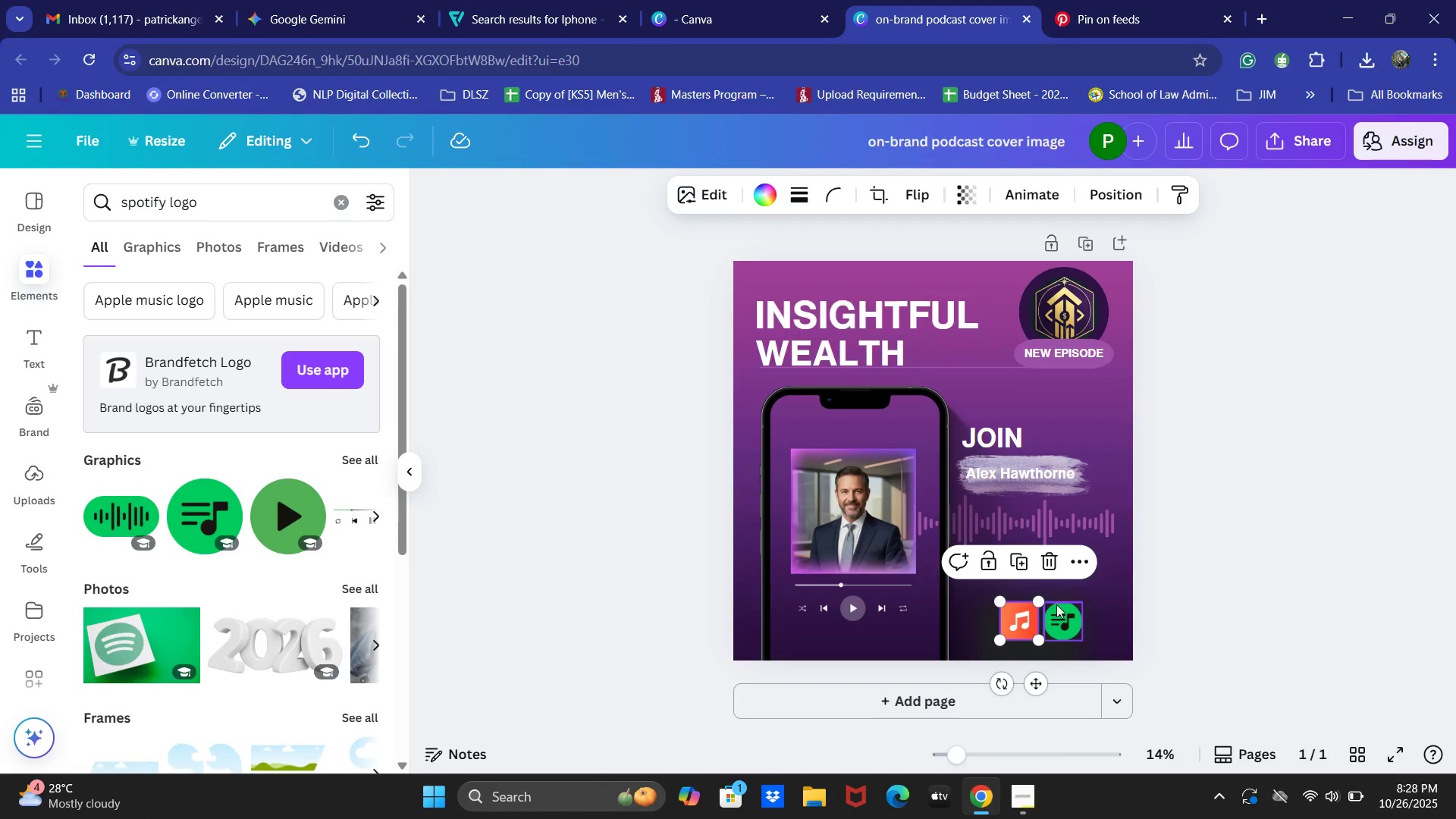 
hold_key(key=ShiftLeft, duration=0.49)
double_click([1071, 604])
 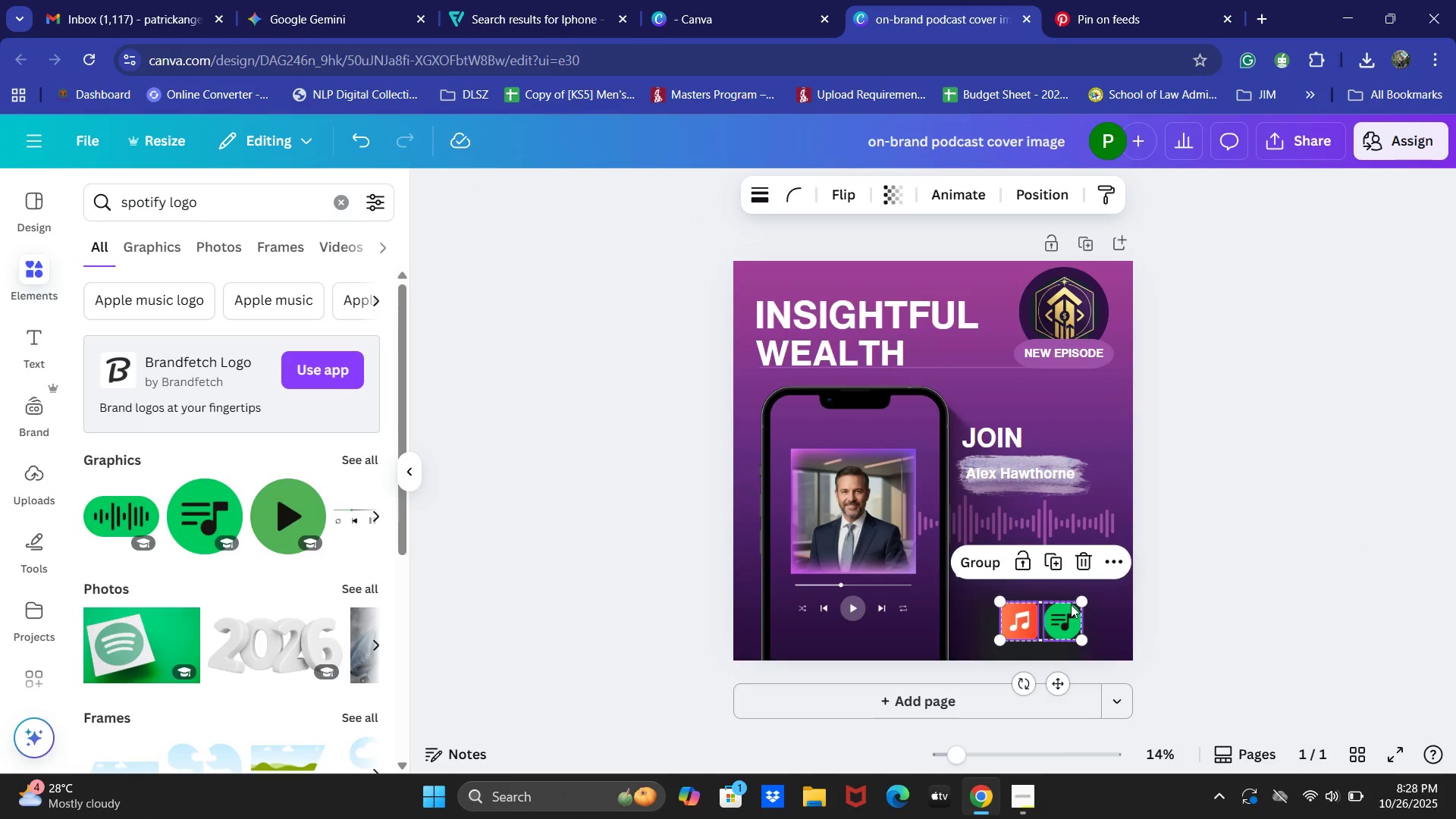 
key(ArrowUp)
 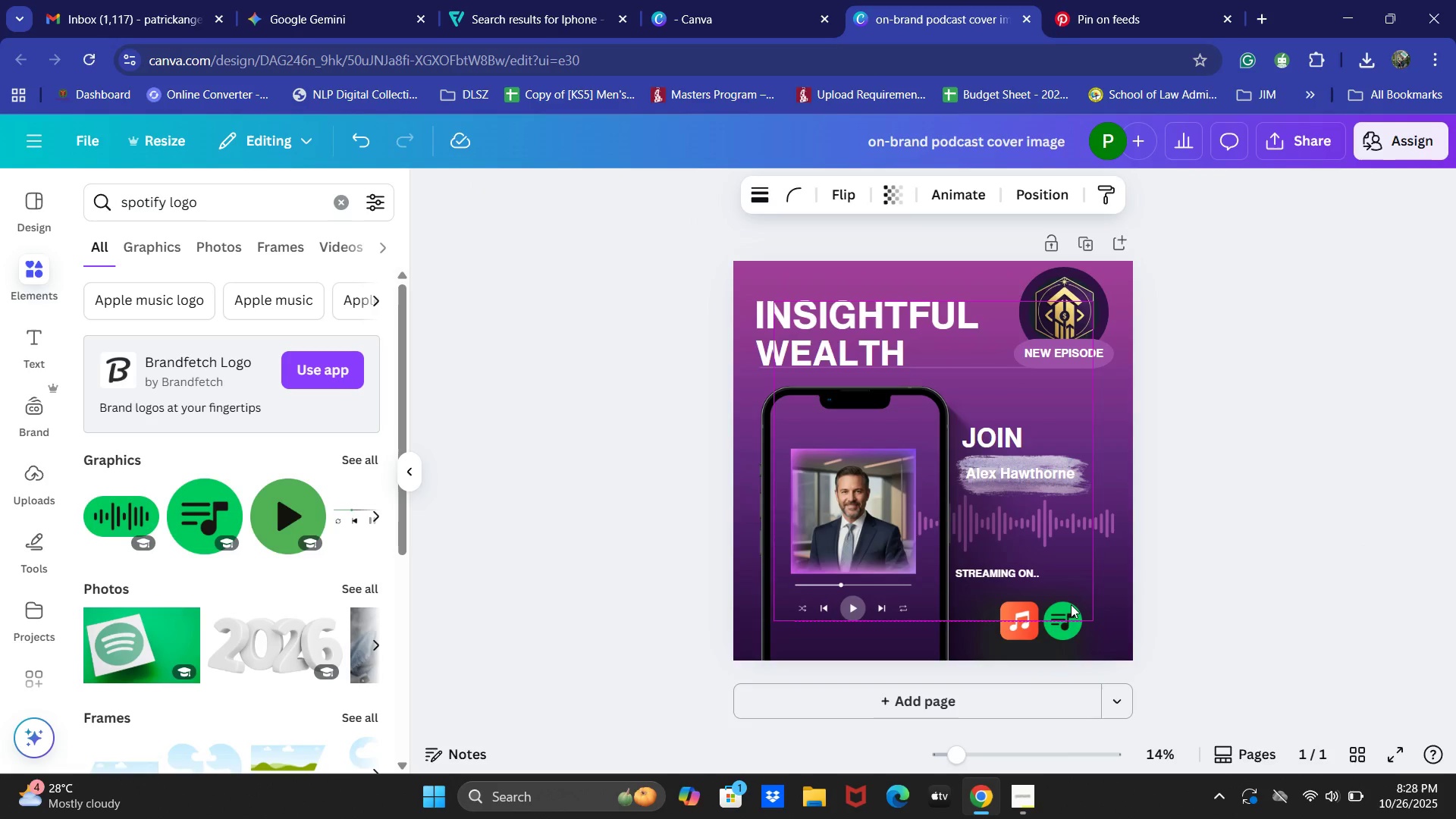 
key(ArrowUp)
 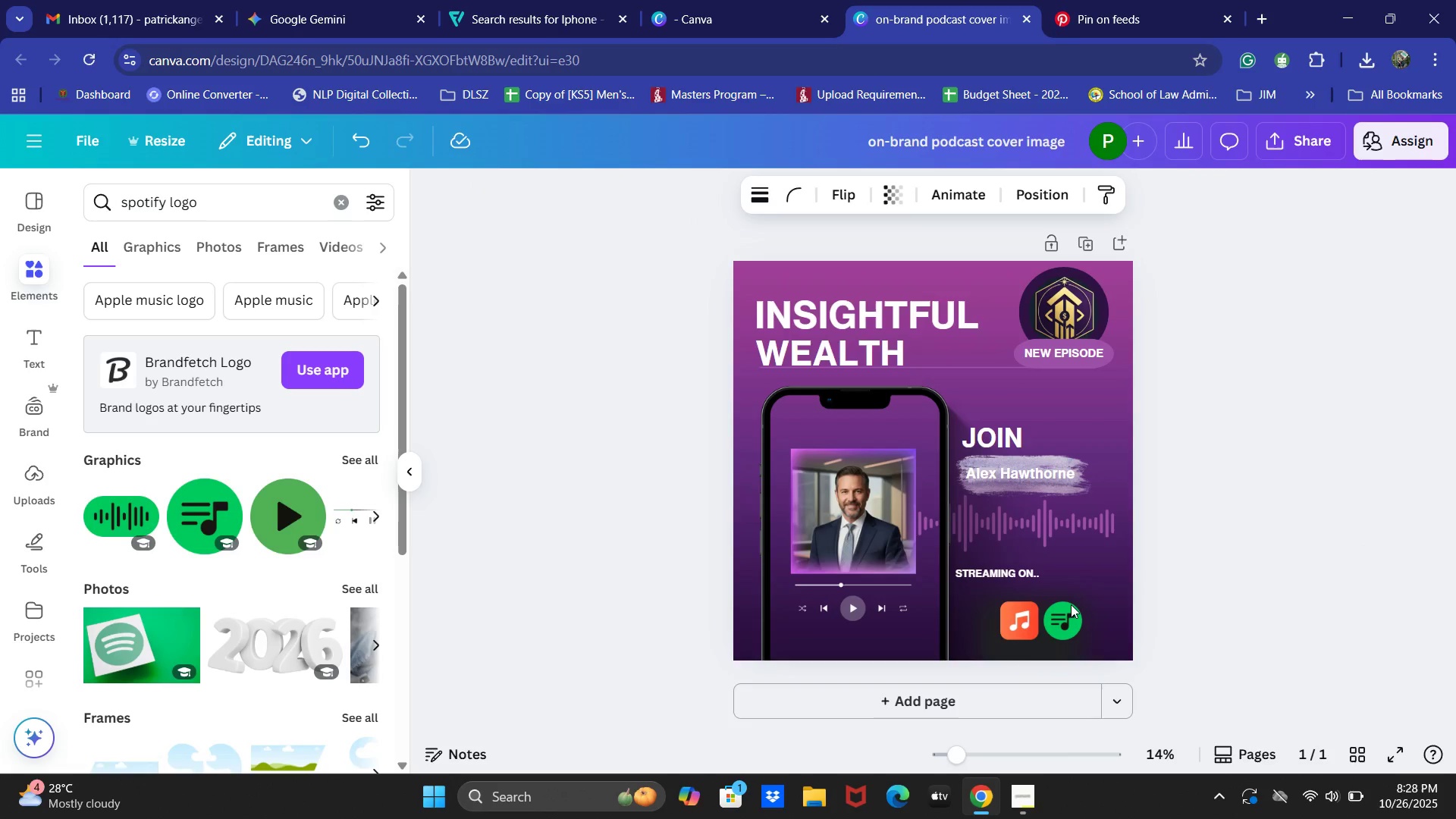 
hold_key(key=ArrowUp, duration=1.52)
 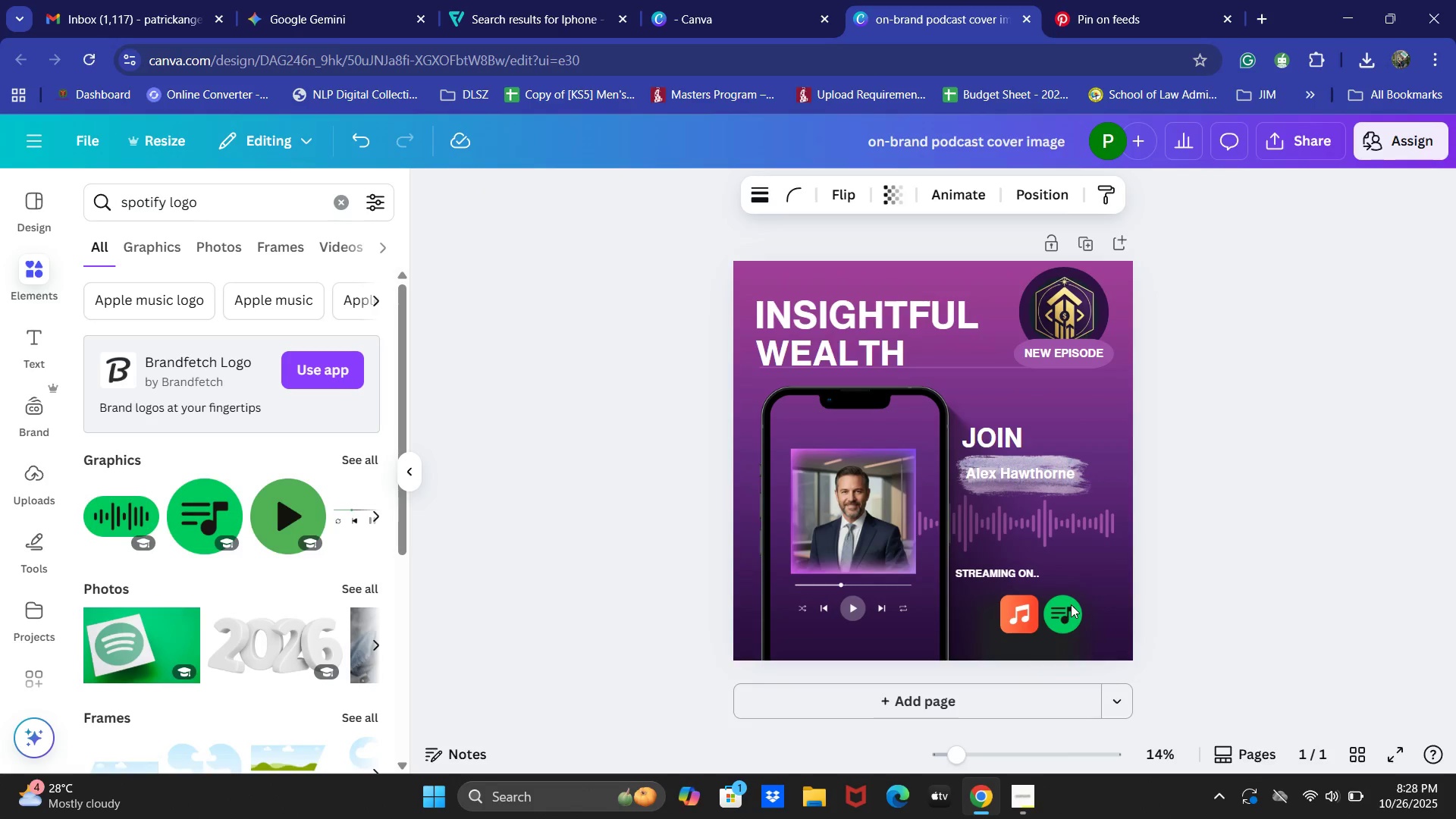 
hold_key(key=ArrowUp, duration=1.48)
 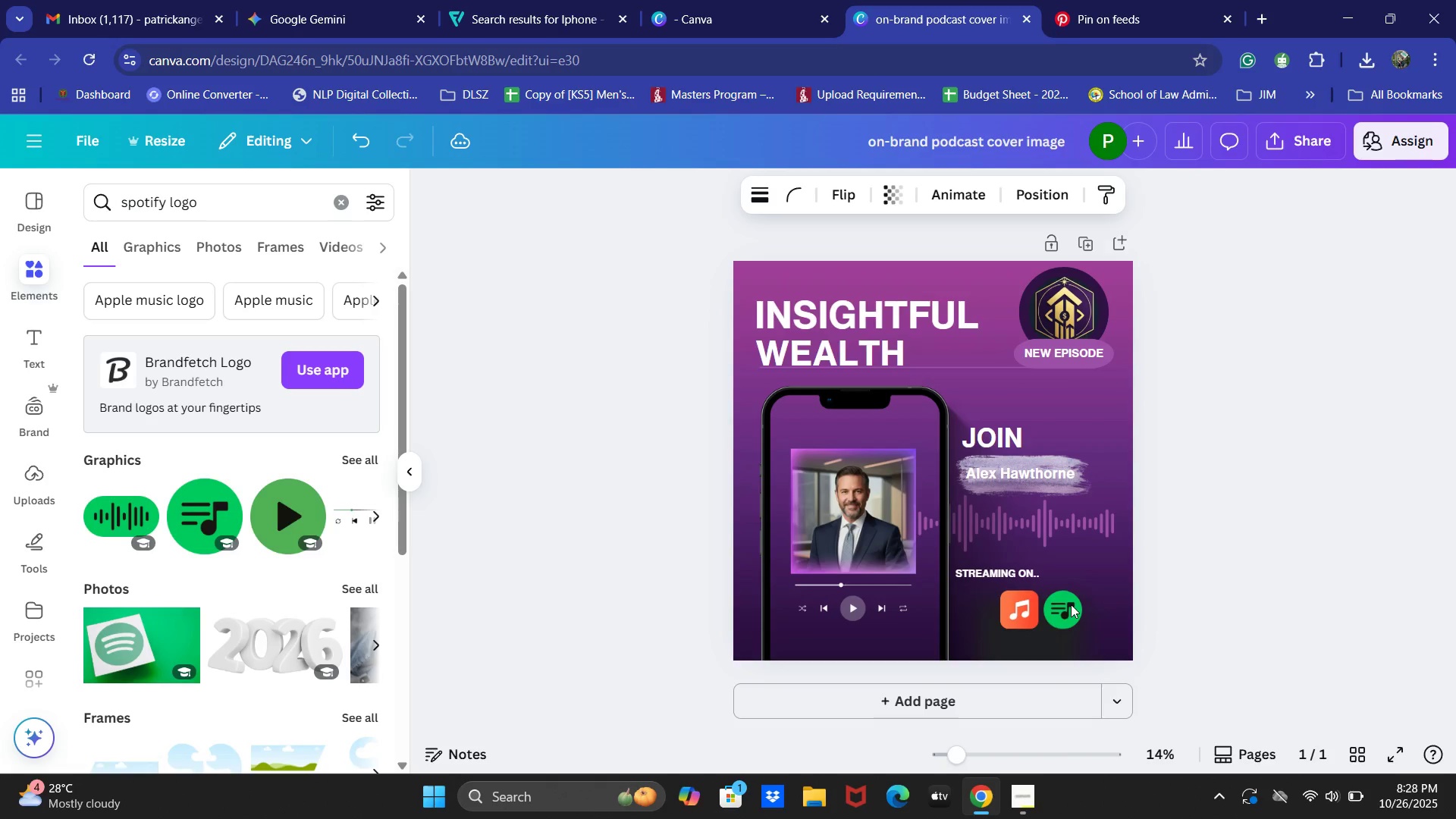 
key(ArrowUp)
 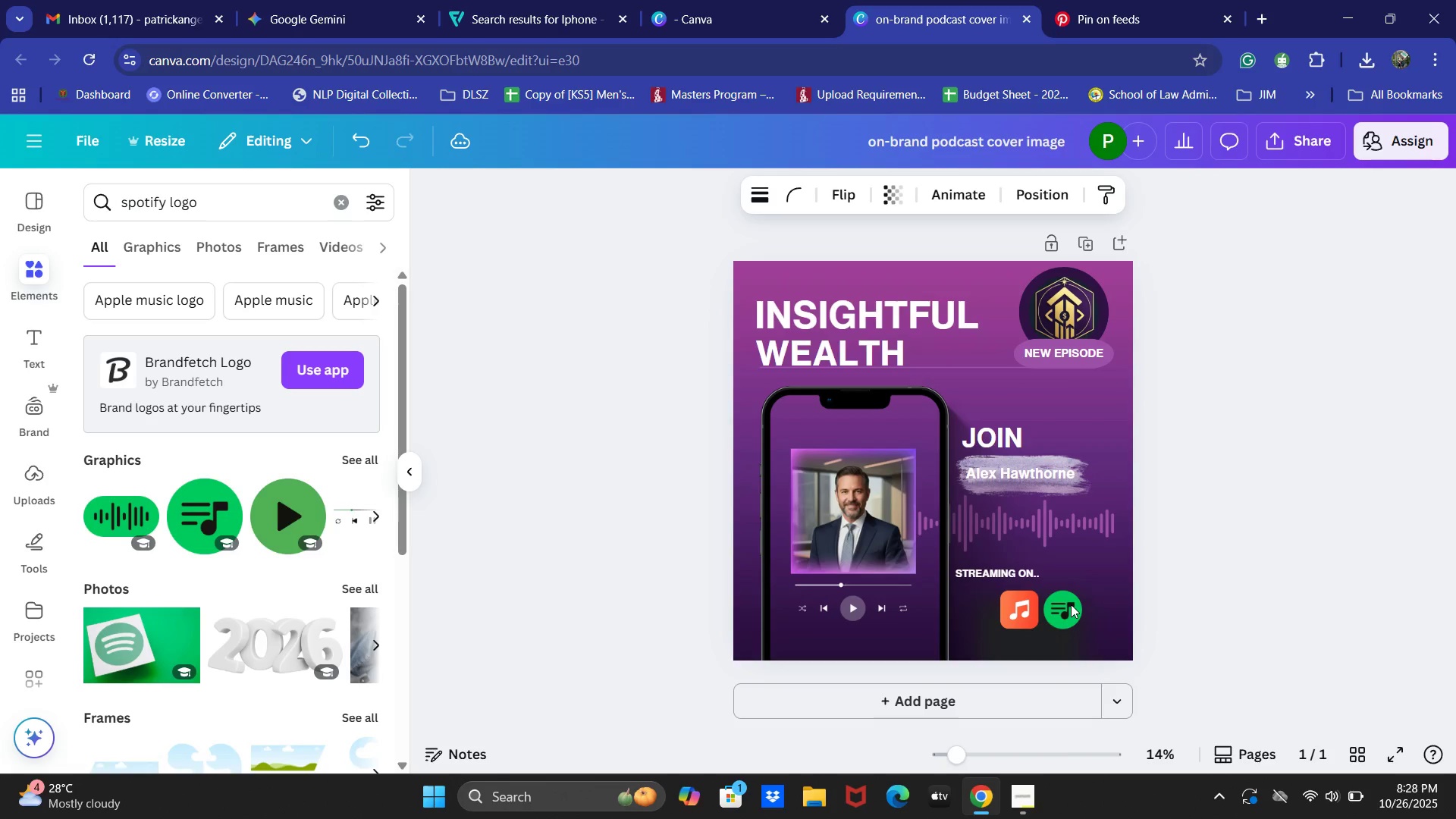 
key(ArrowUp)
 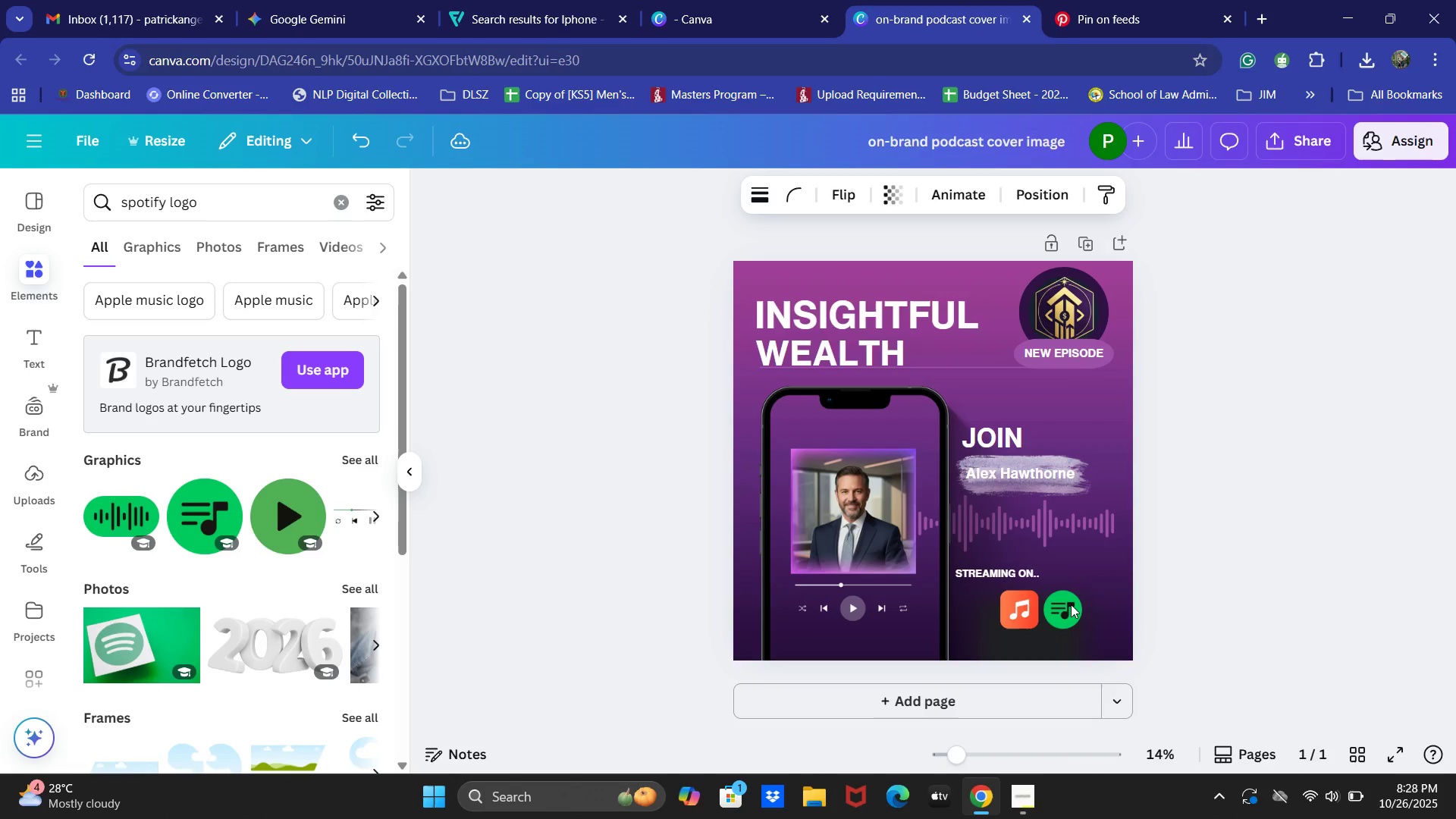 
key(ArrowUp)
 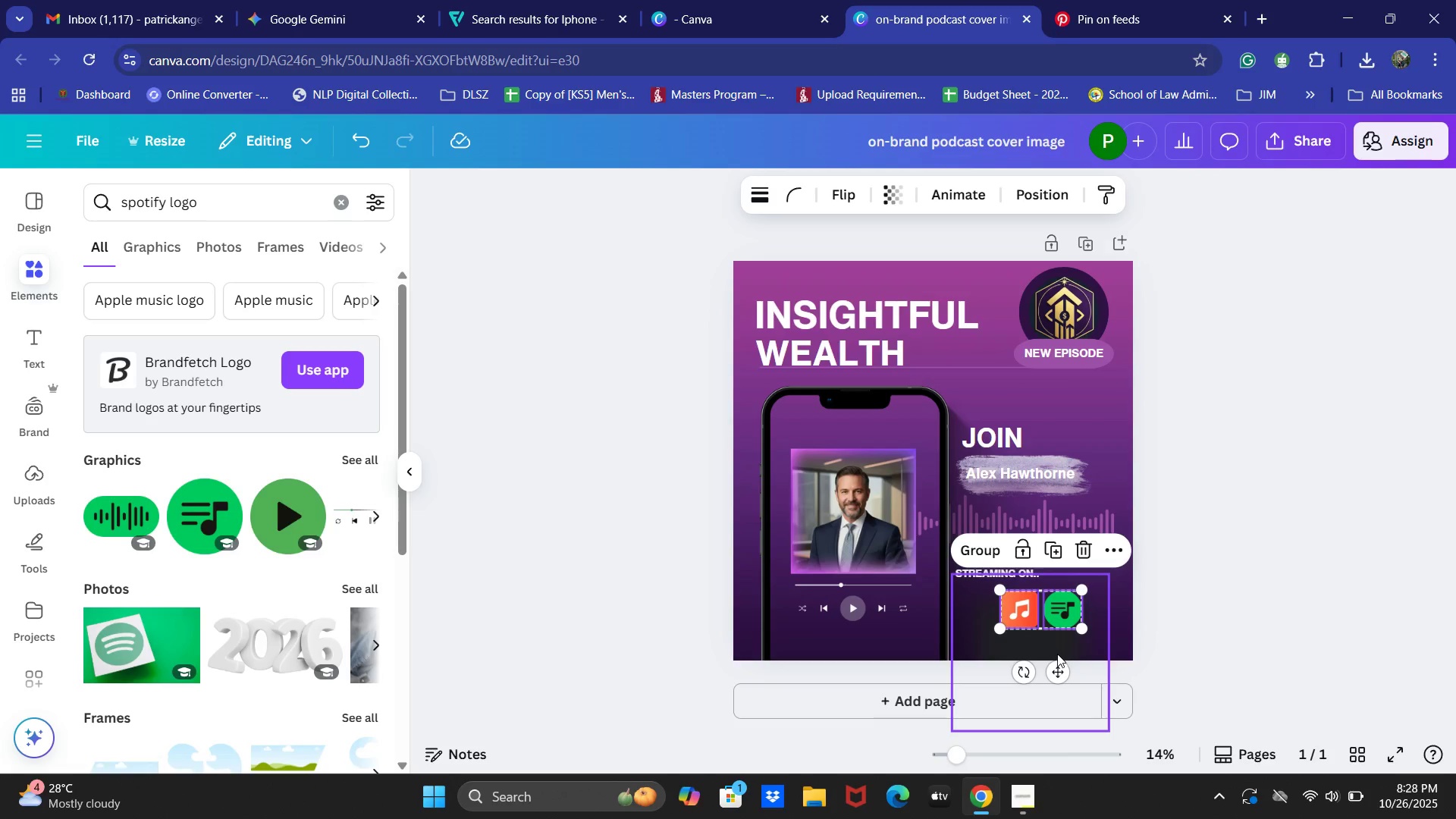 
left_click([1059, 648])
 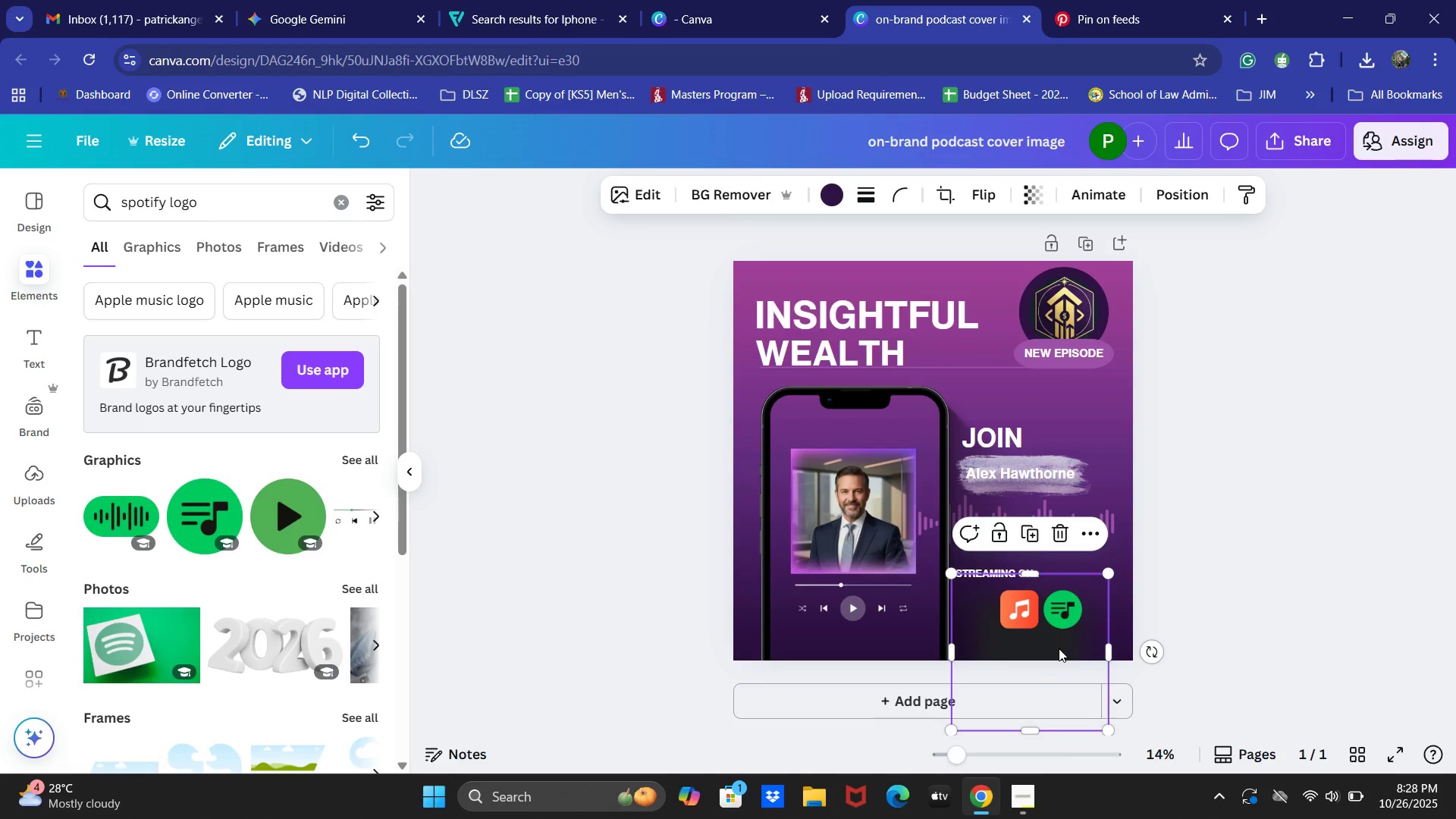 
key(ArrowUp)
 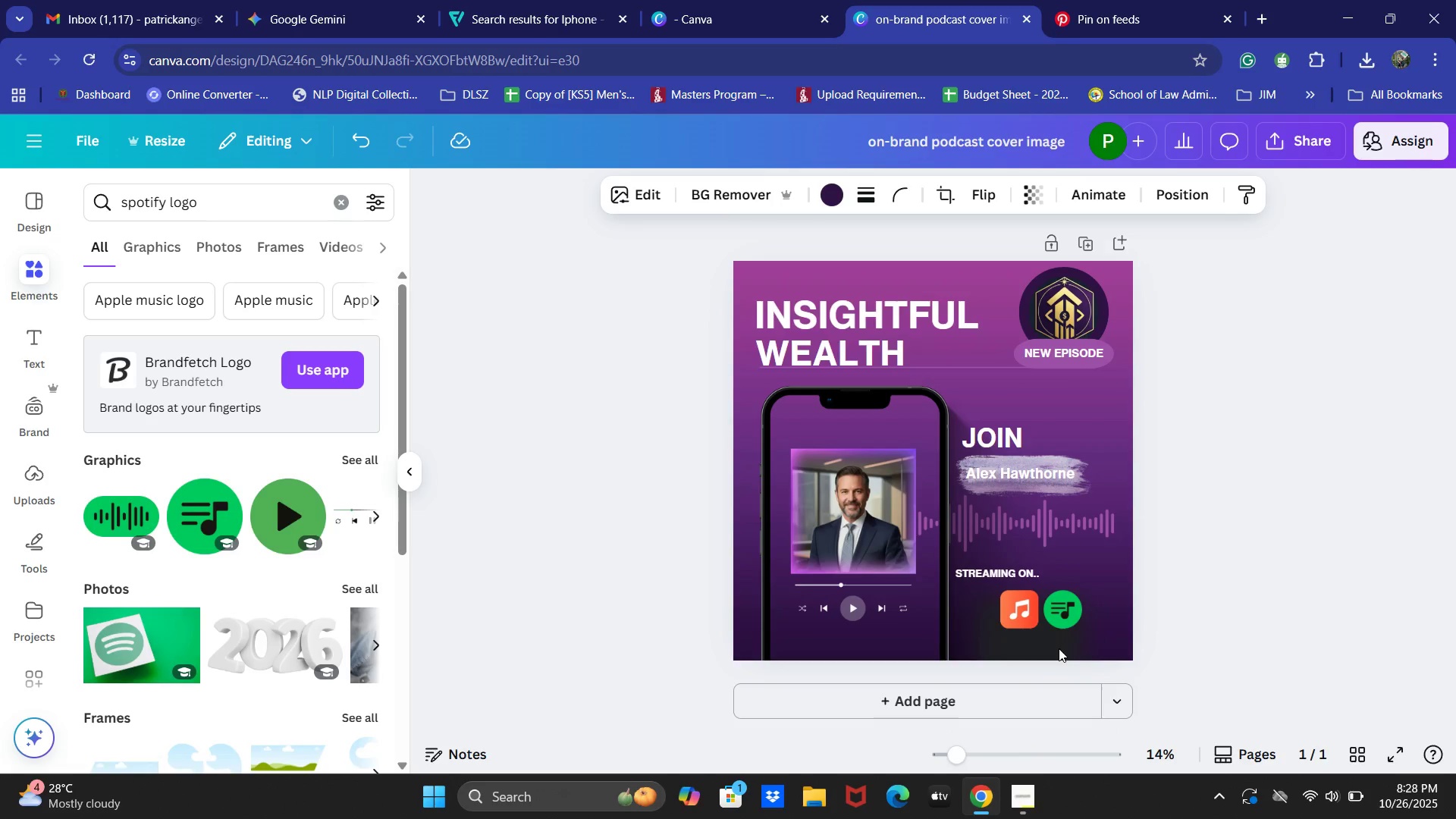 
key(ArrowUp)
 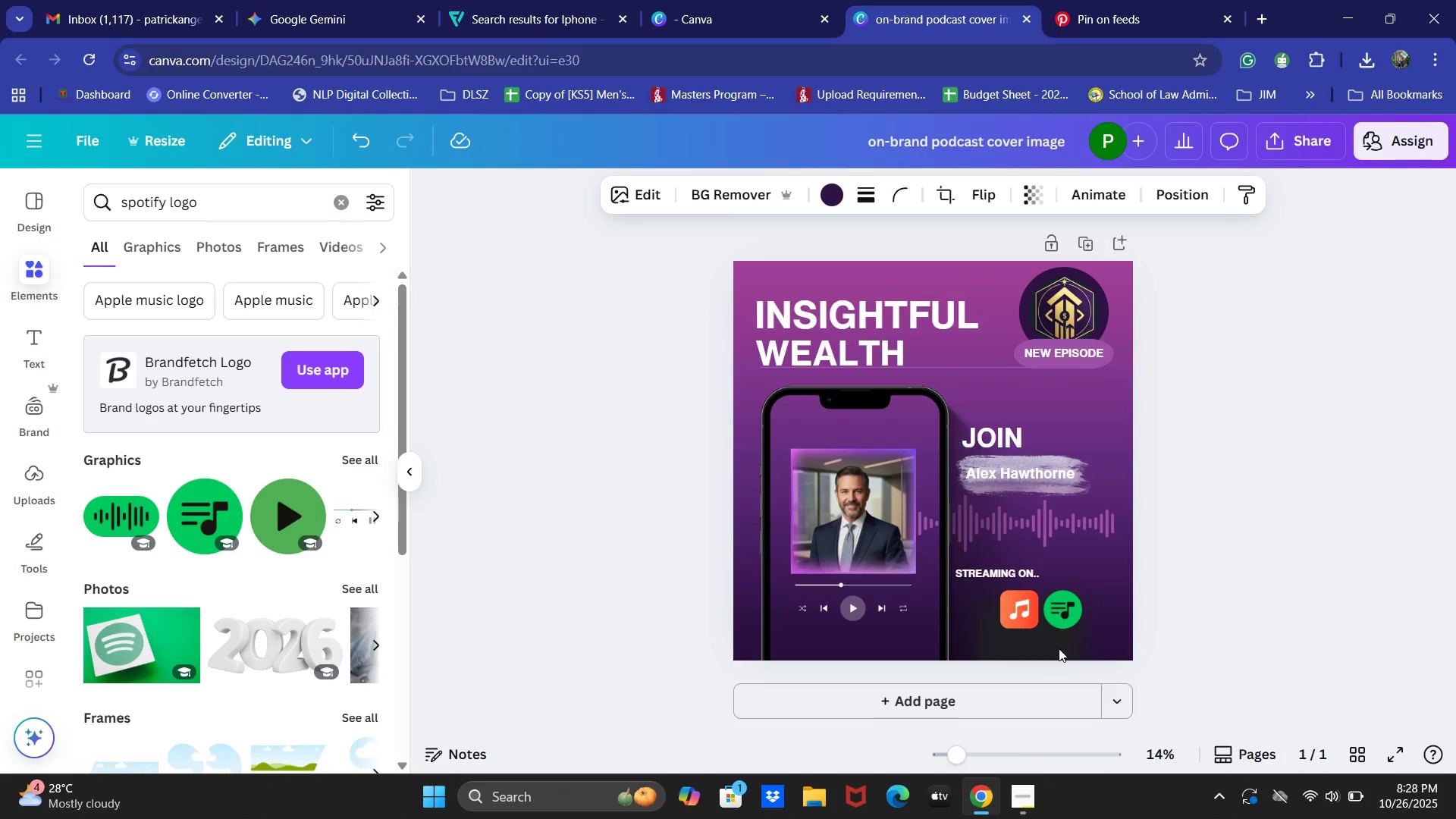 
key(ArrowUp)
 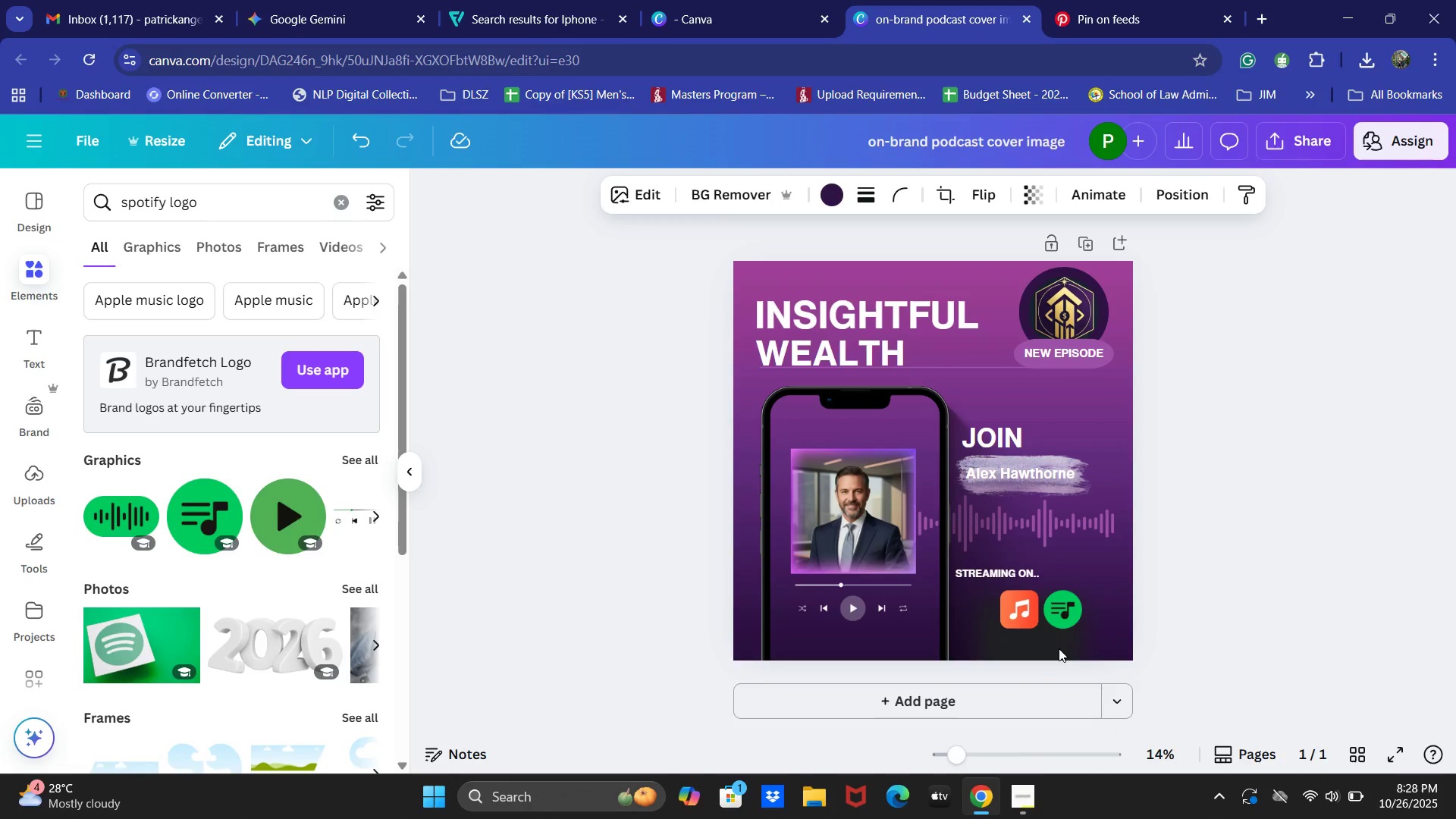 
key(ArrowUp)
 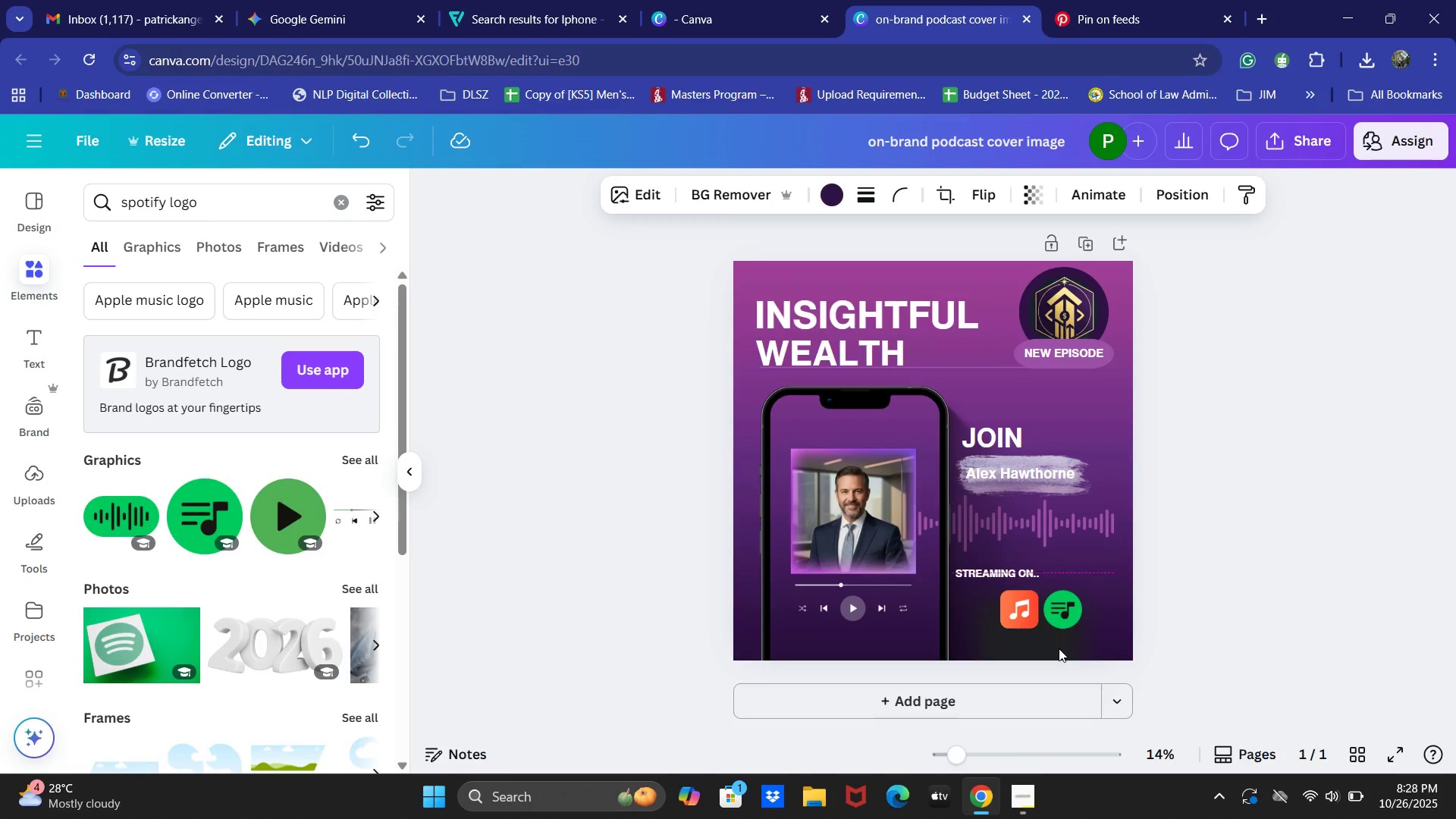 
key(ArrowUp)
 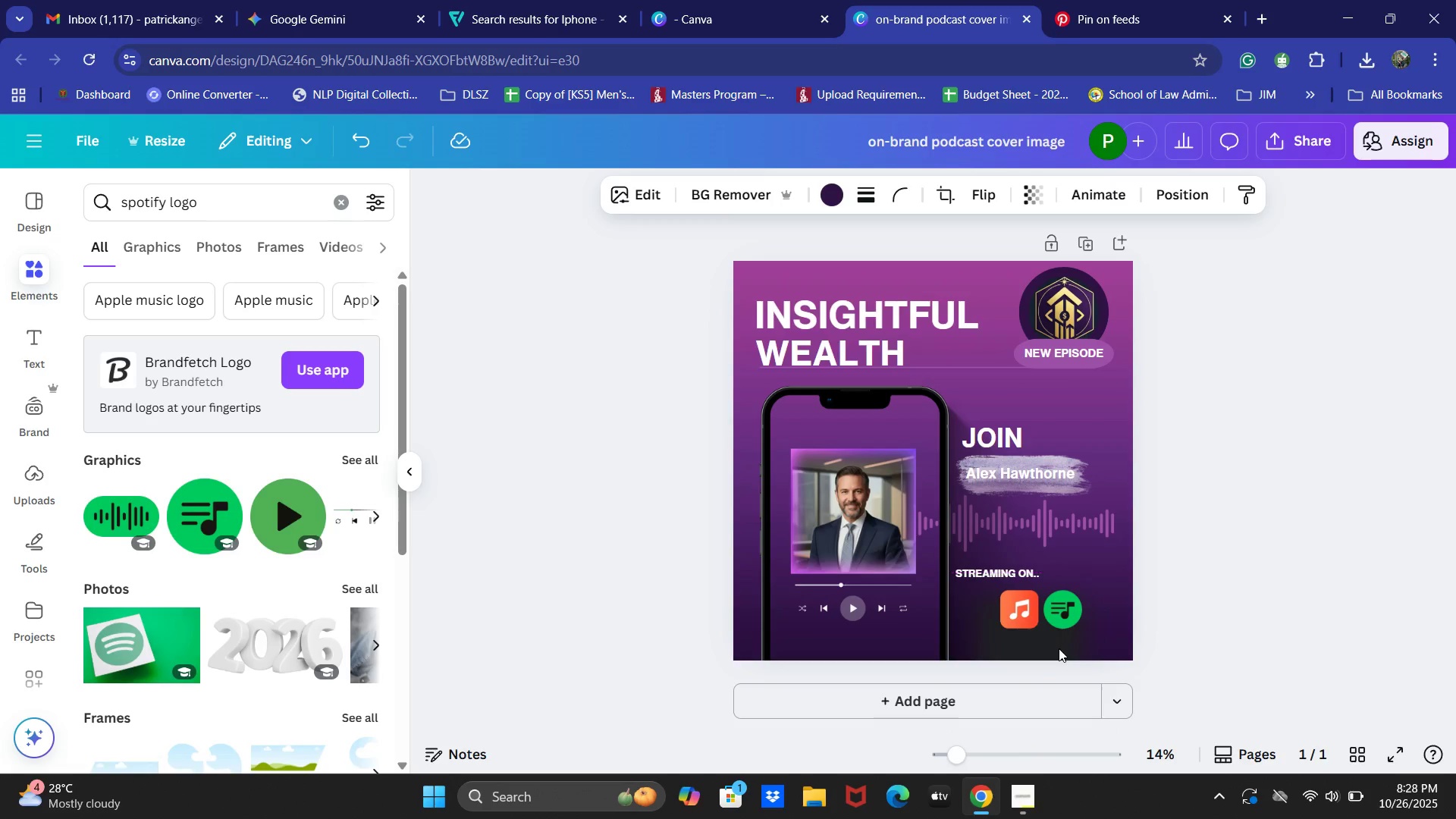 
key(ArrowUp)
 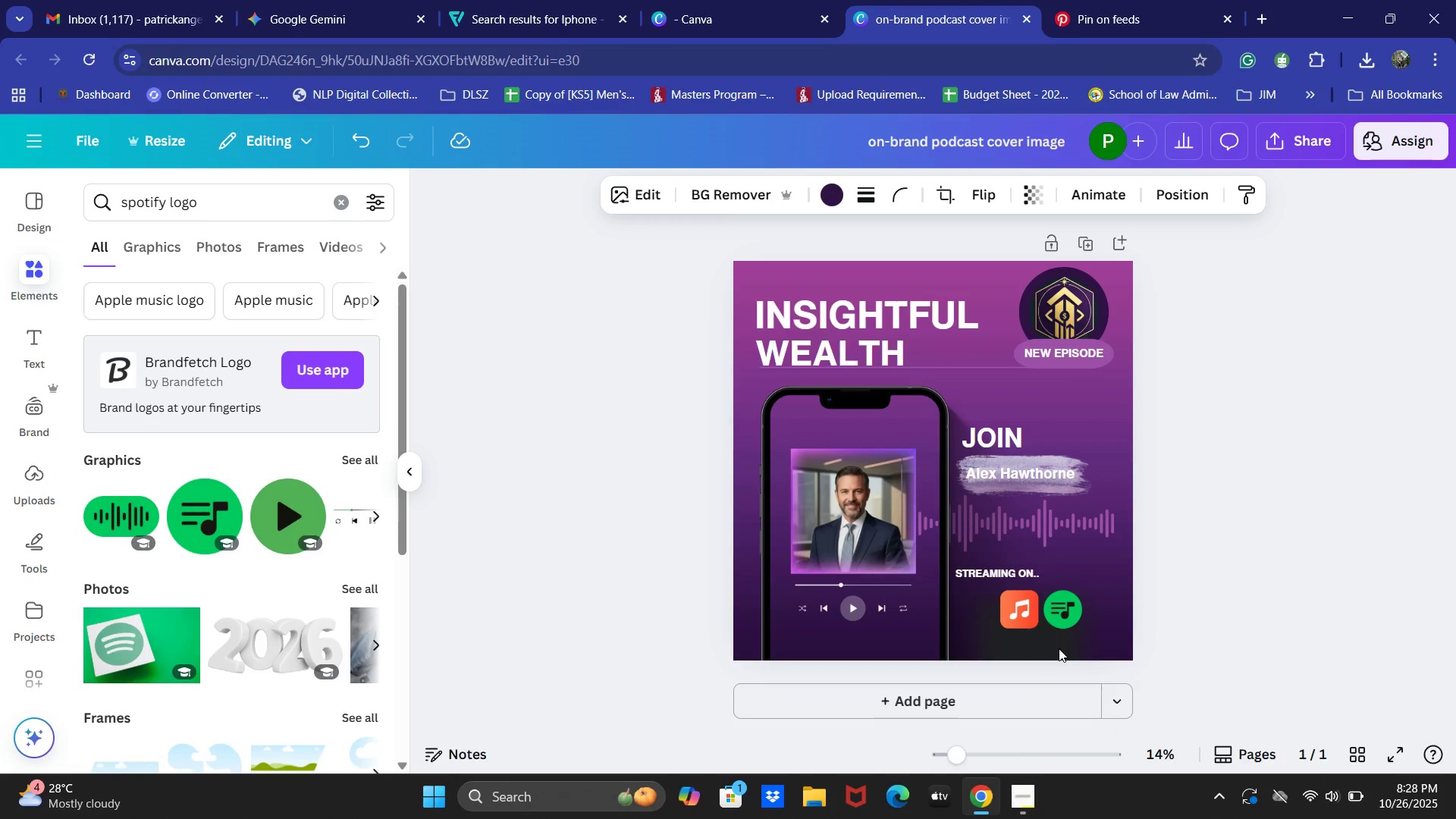 
hold_key(key=ArrowUp, duration=1.52)
 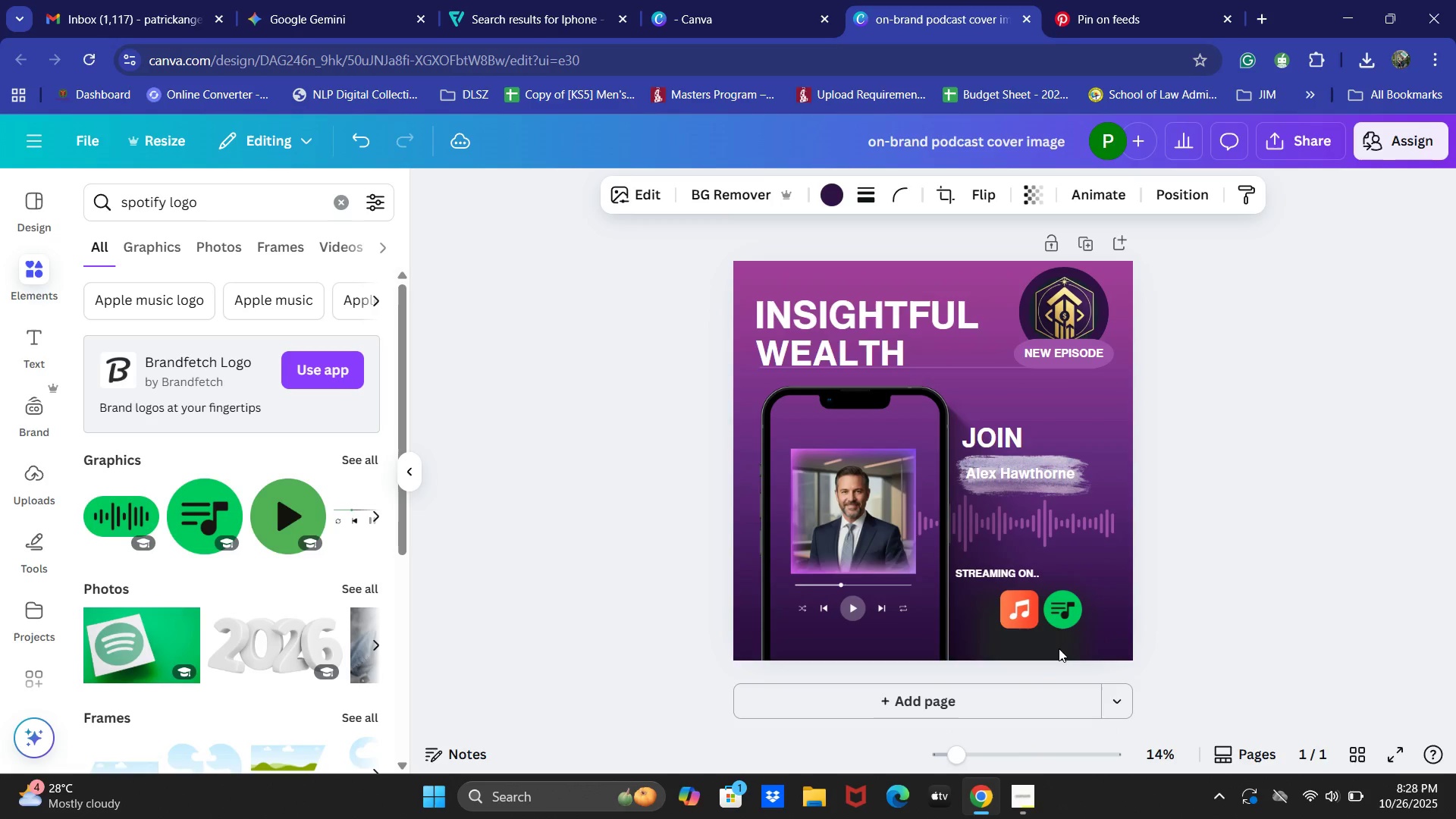 
hold_key(key=ArrowUp, duration=0.93)
 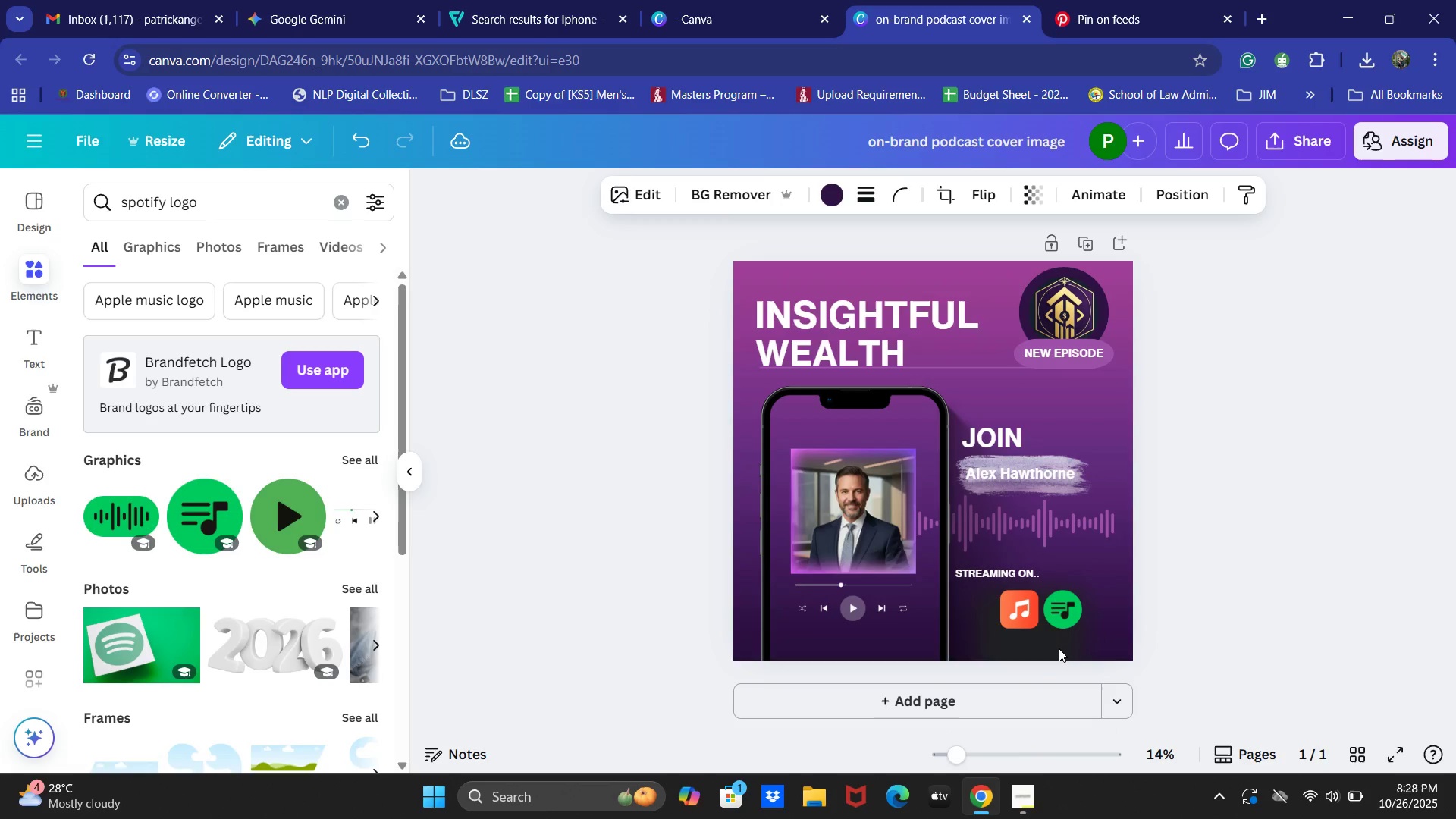 
key(ArrowUp)
 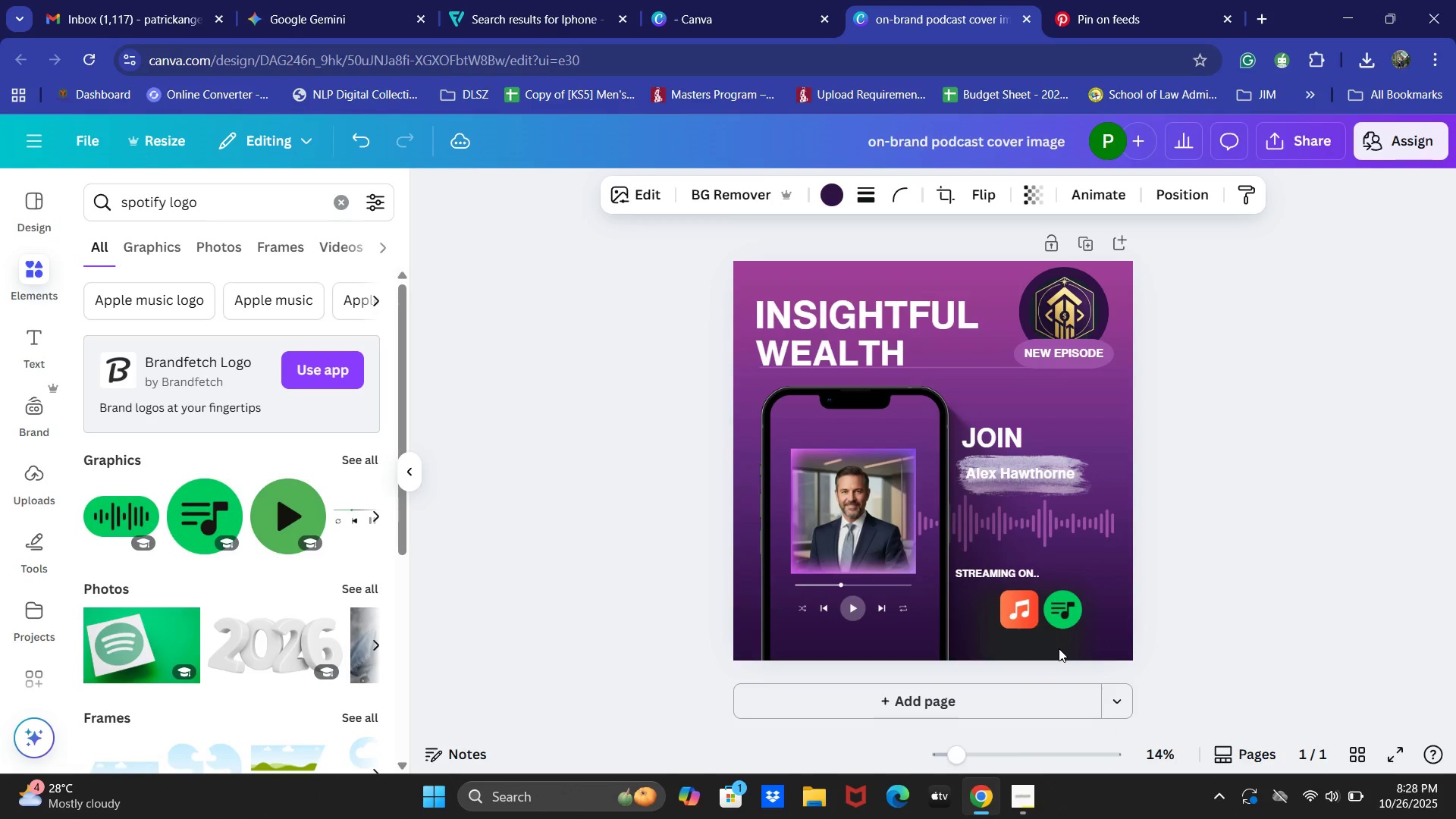 
key(ArrowUp)
 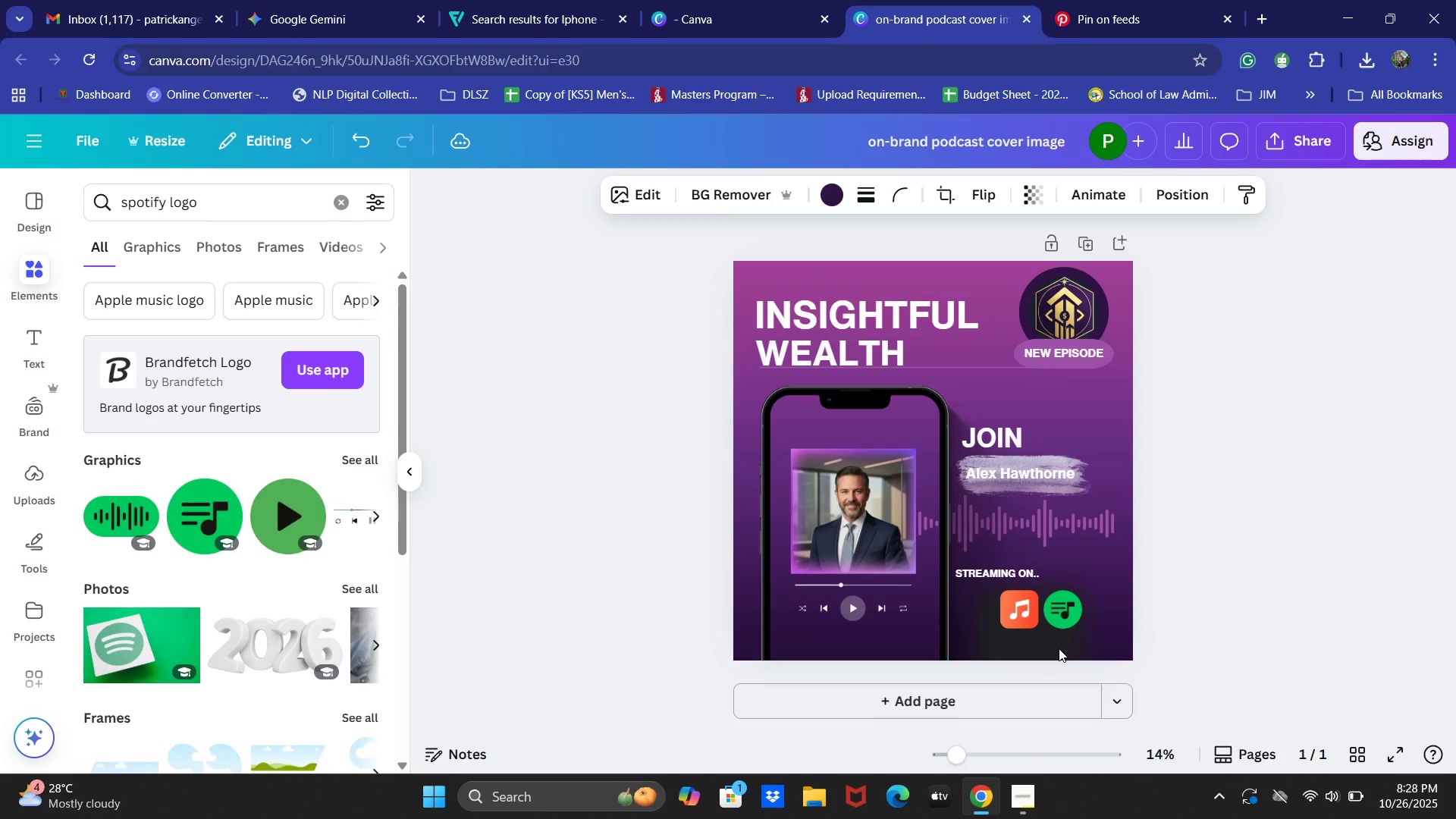 
key(ArrowUp)
 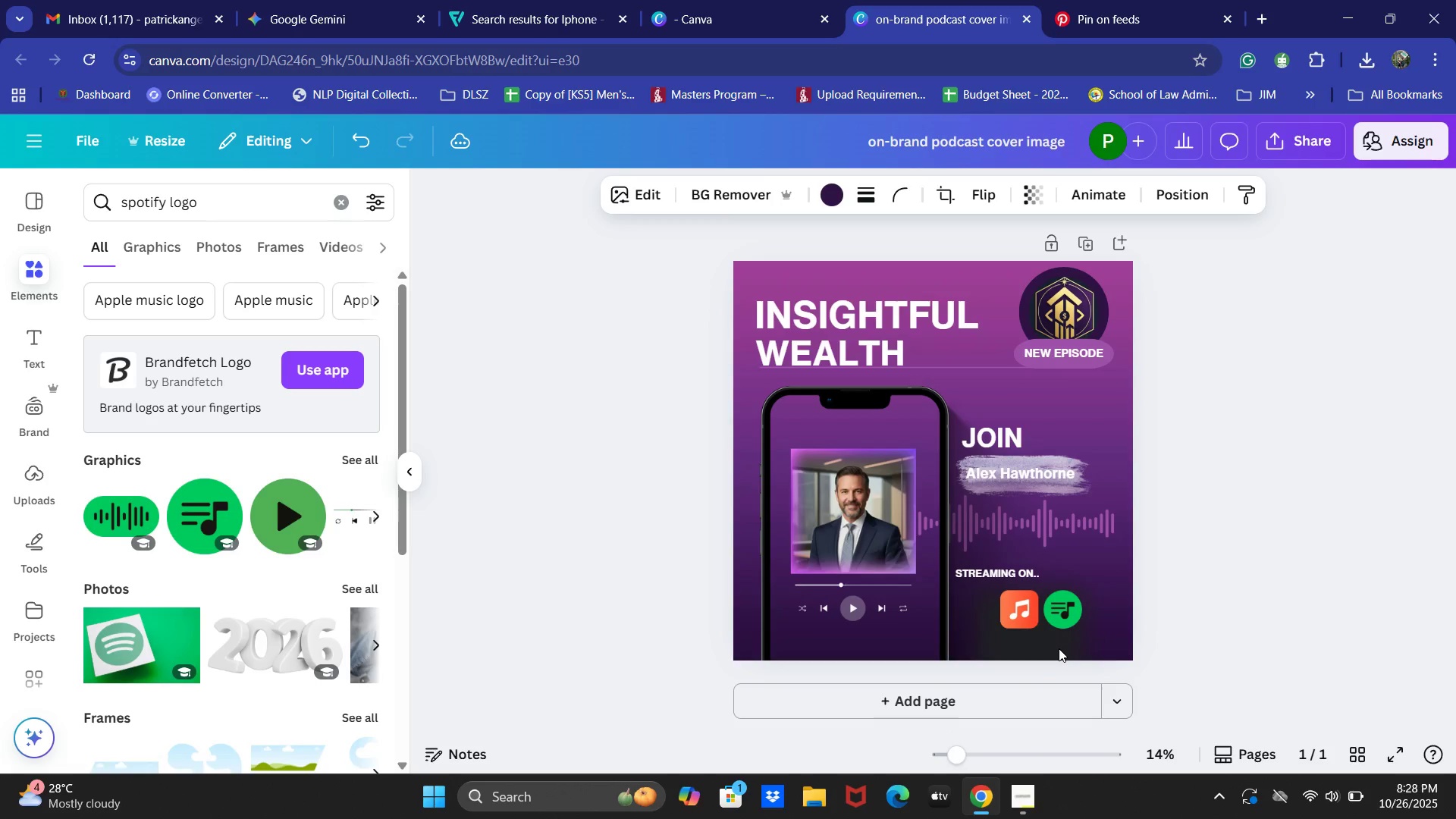 
key(ArrowUp)
 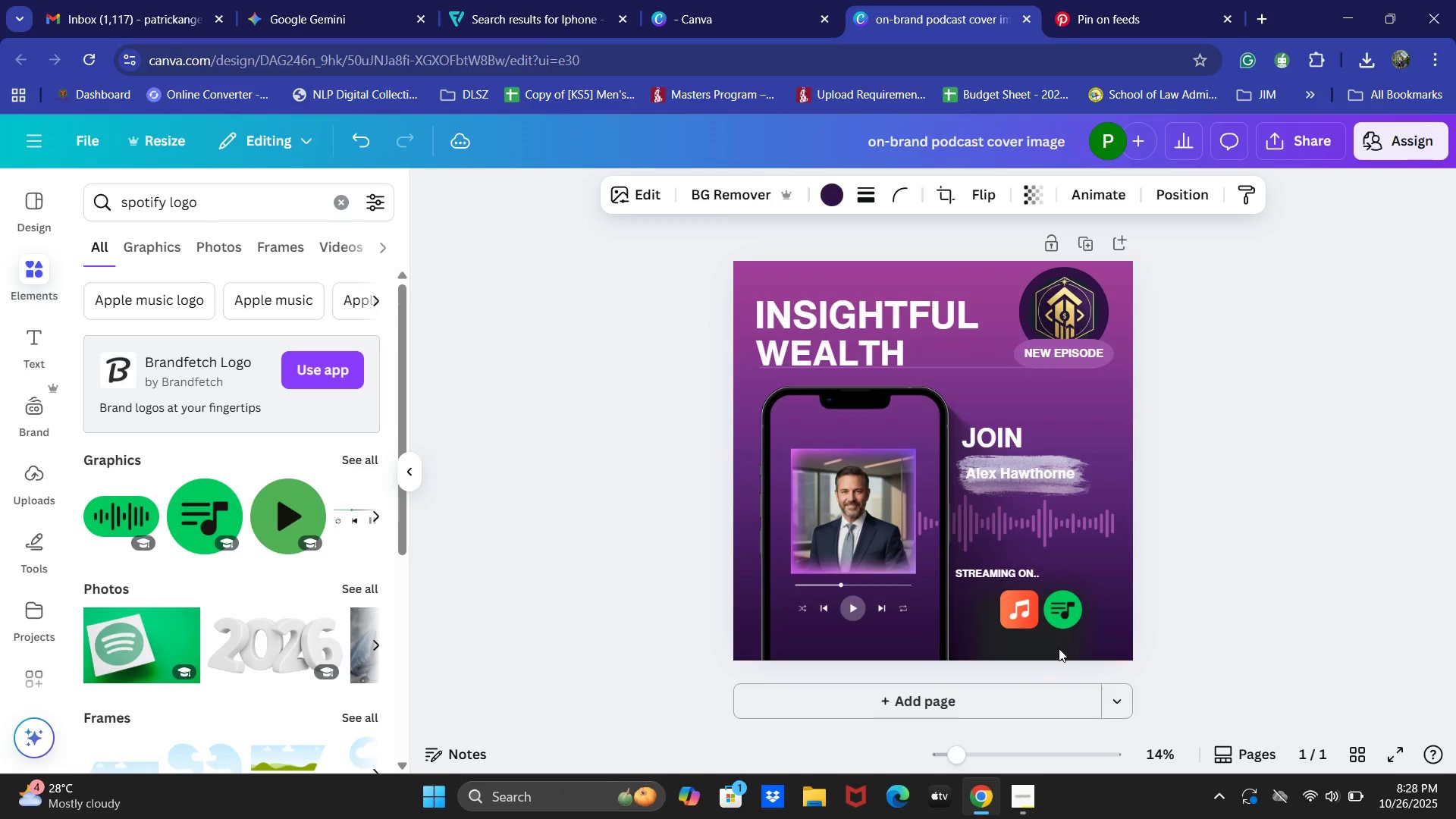 
key(ArrowUp)
 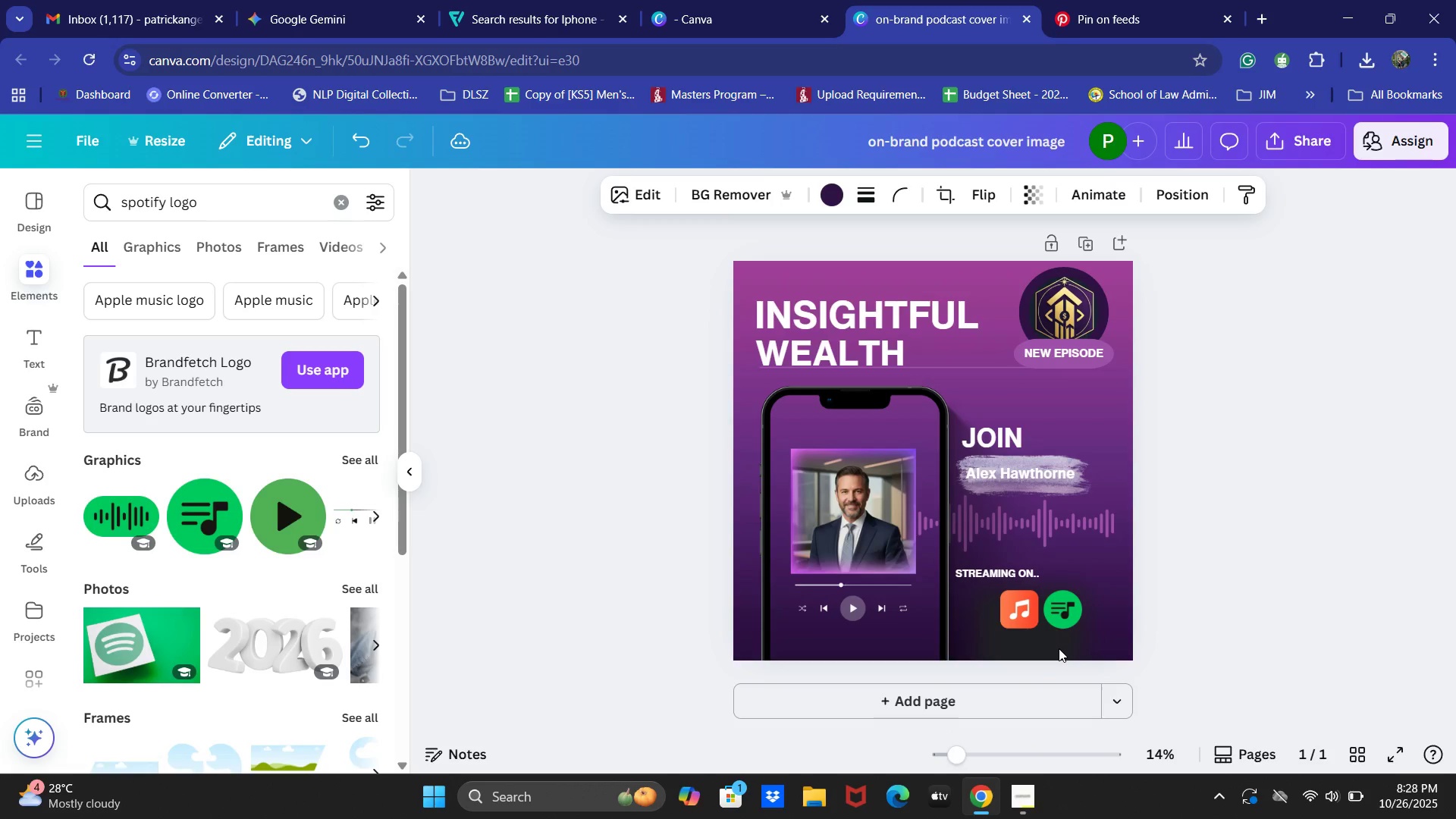 
key(ArrowUp)
 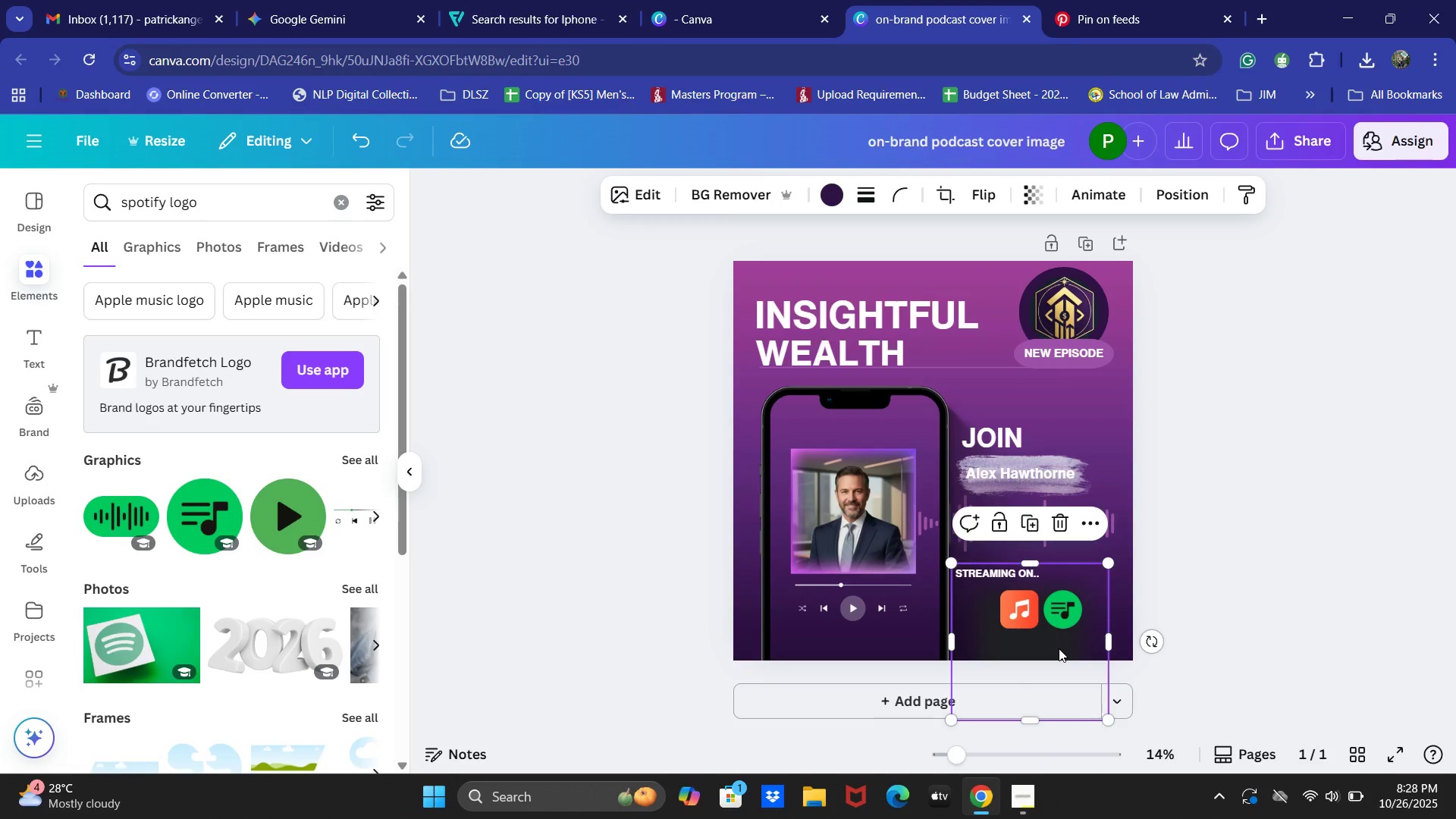 
key(ArrowUp)
 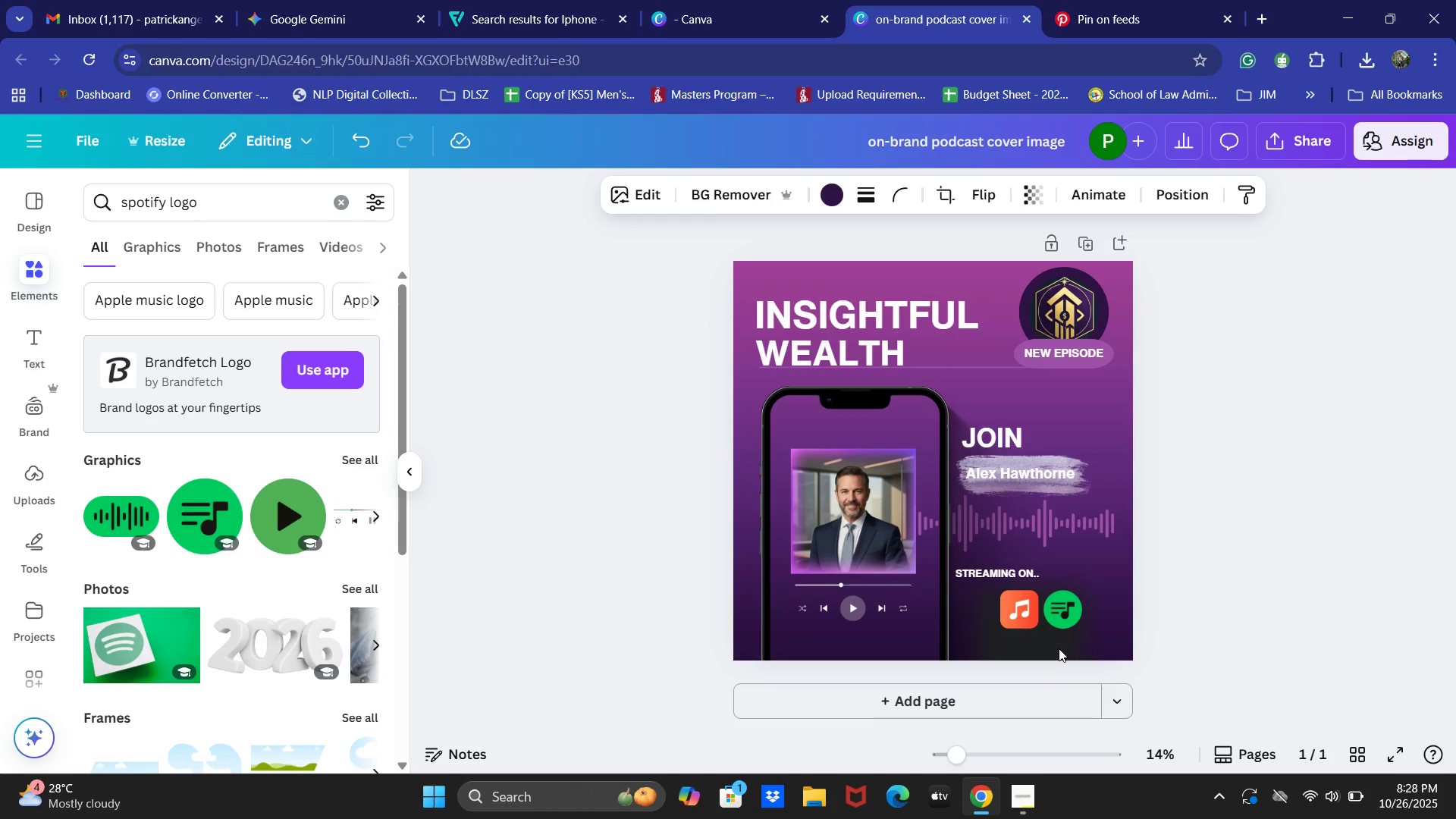 
key(ArrowUp)
 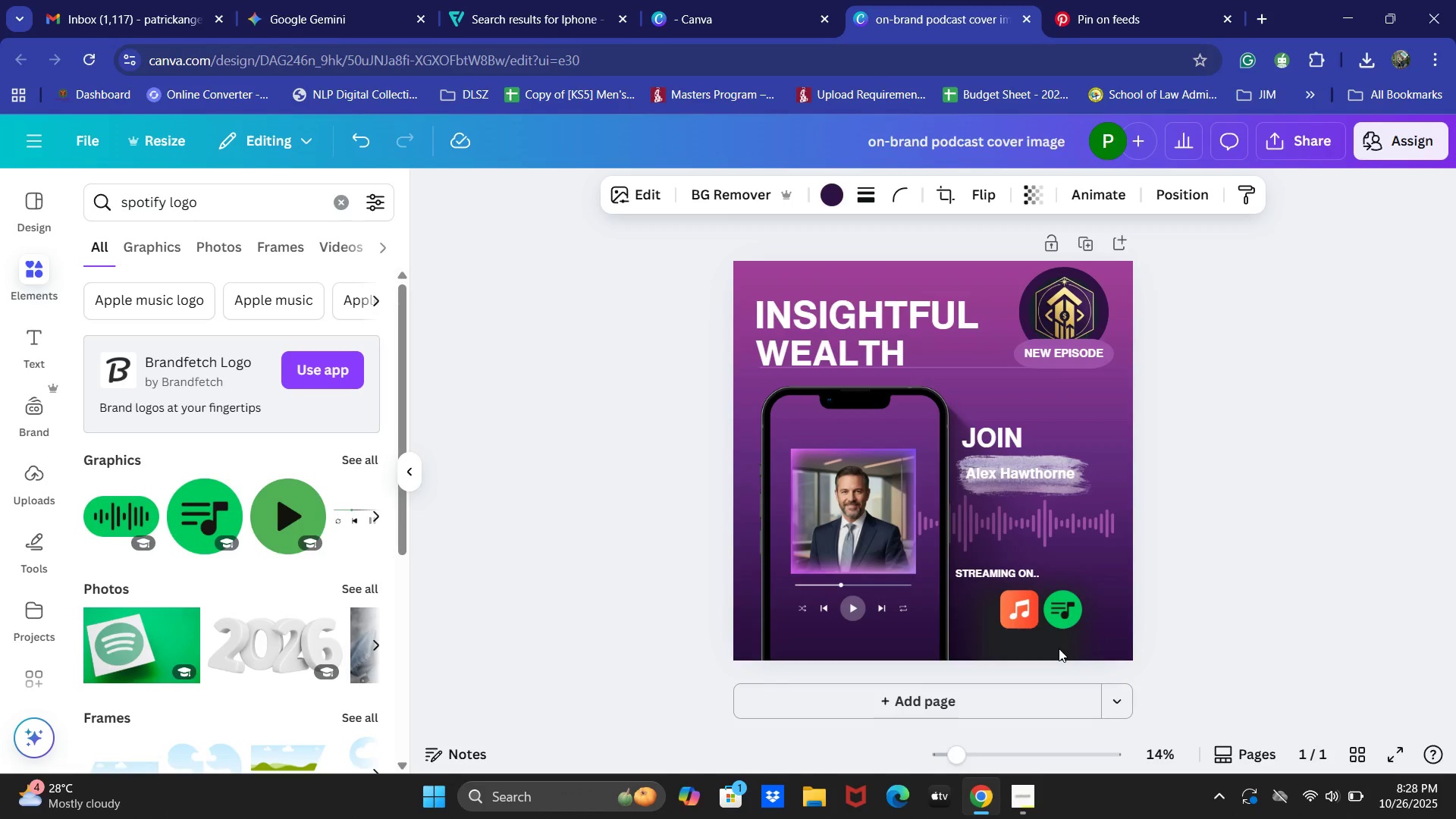 
key(ArrowUp)
 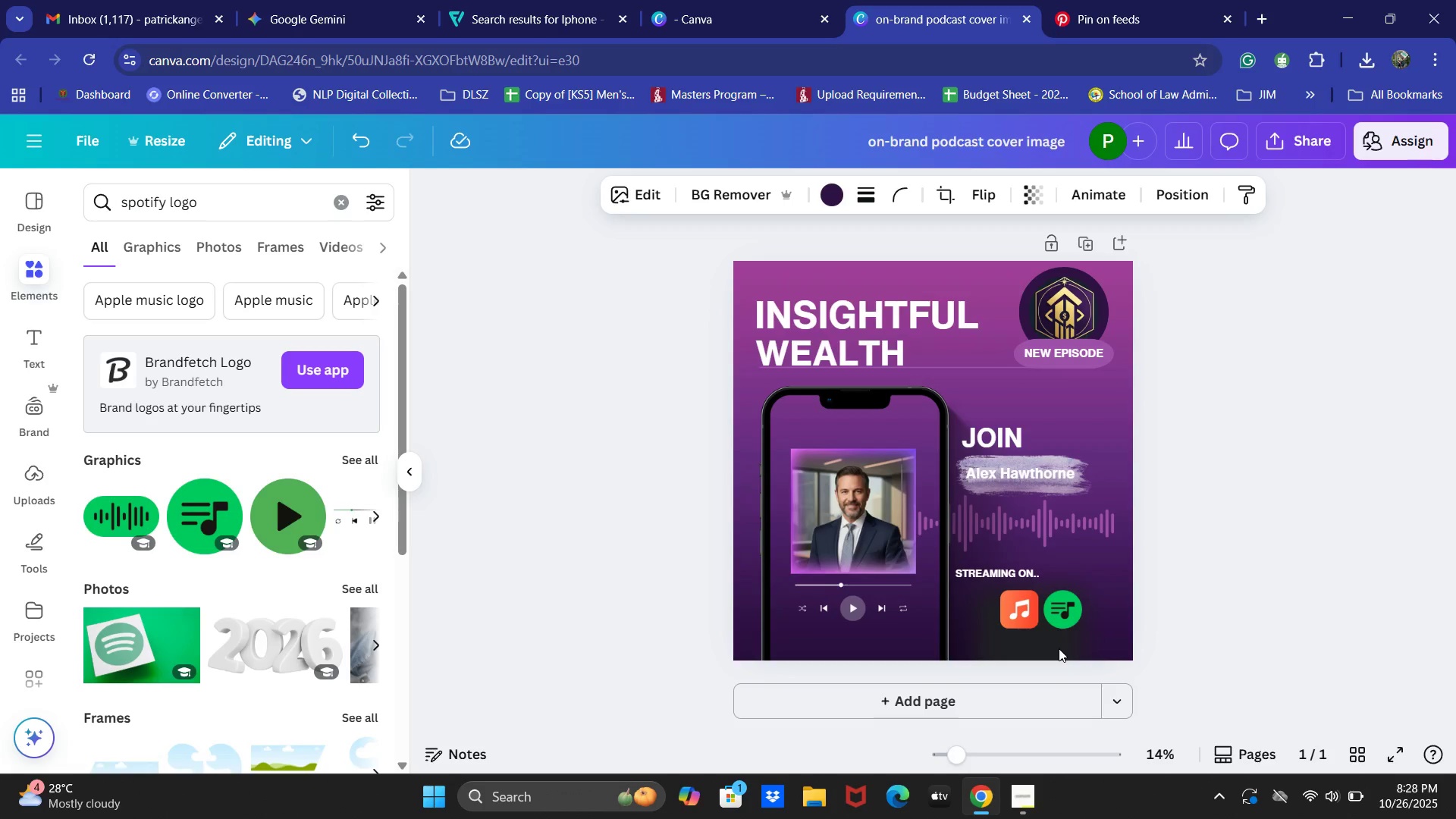 
key(ArrowUp)
 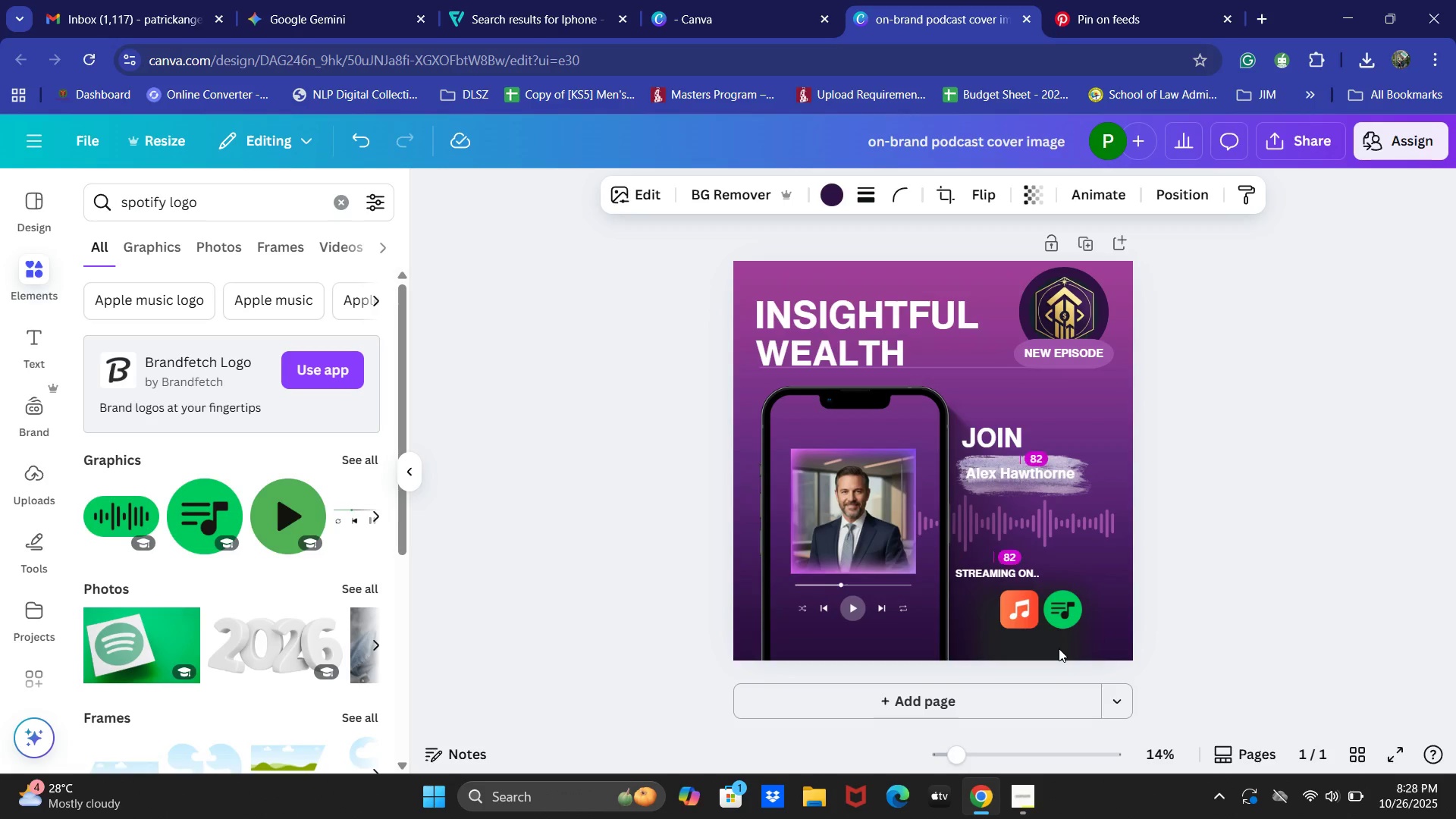 
key(ArrowUp)
 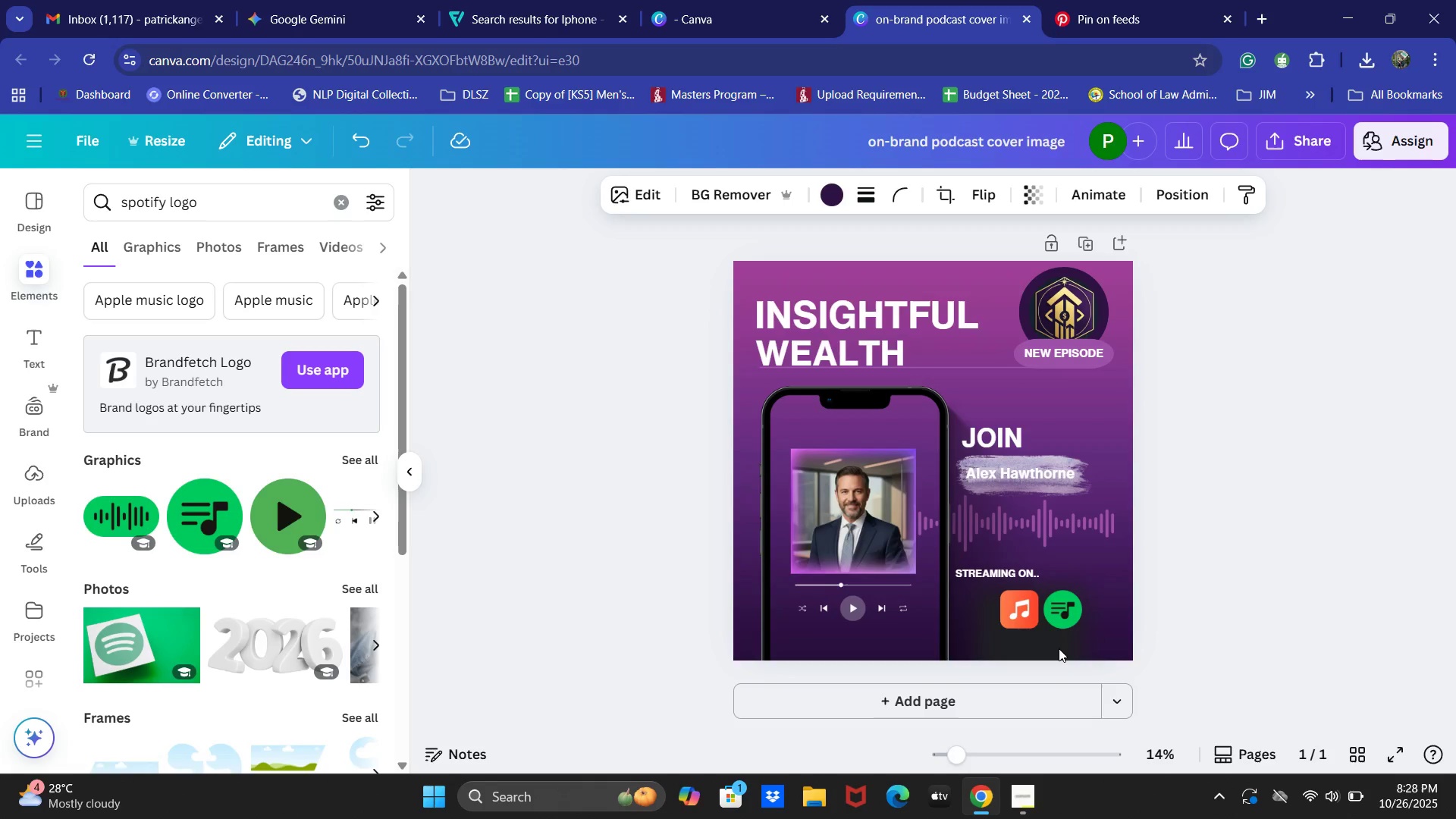 
key(ArrowUp)
 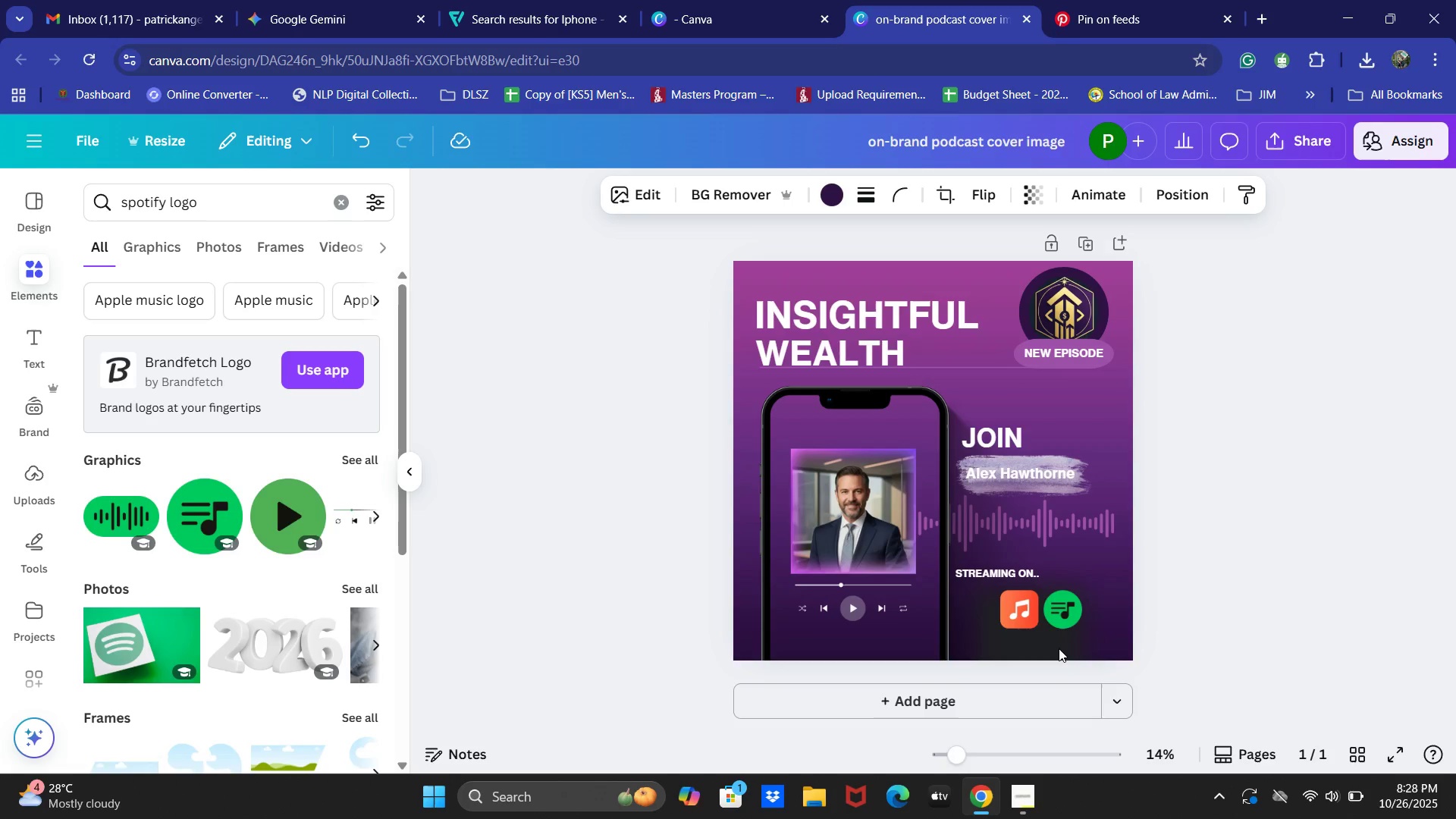 
key(ArrowUp)
 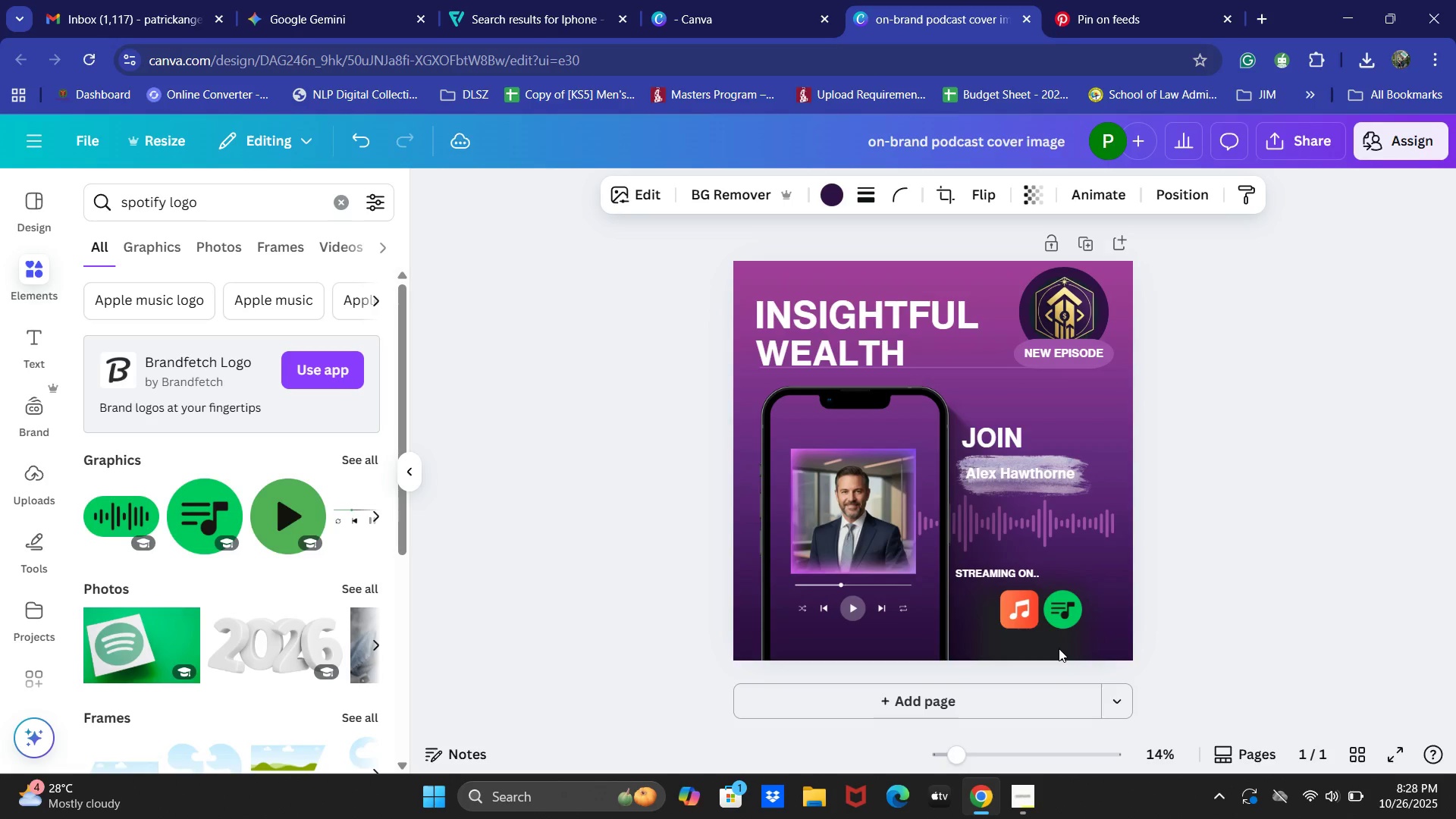 
key(ArrowUp)
 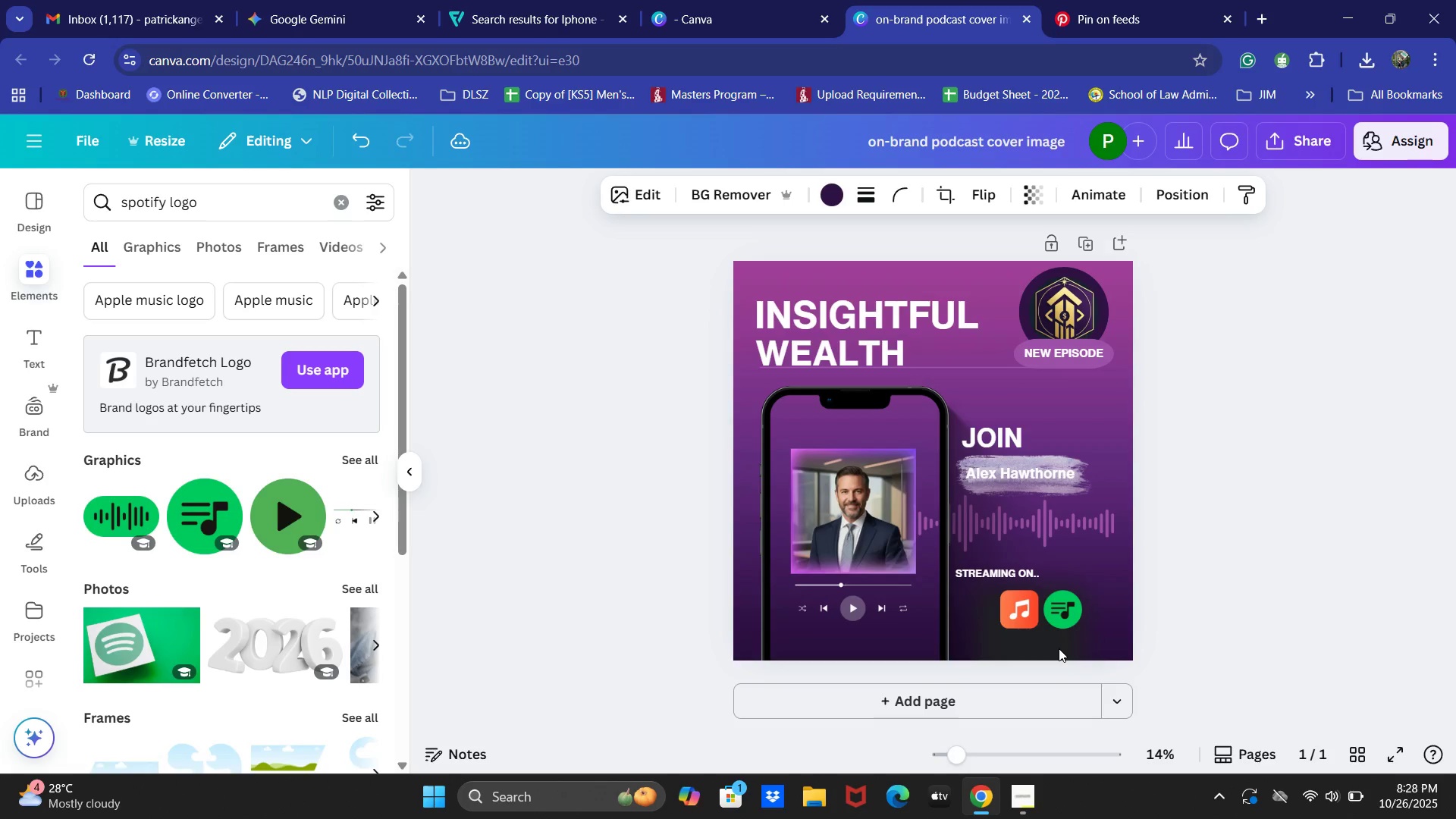 
key(ArrowUp)
 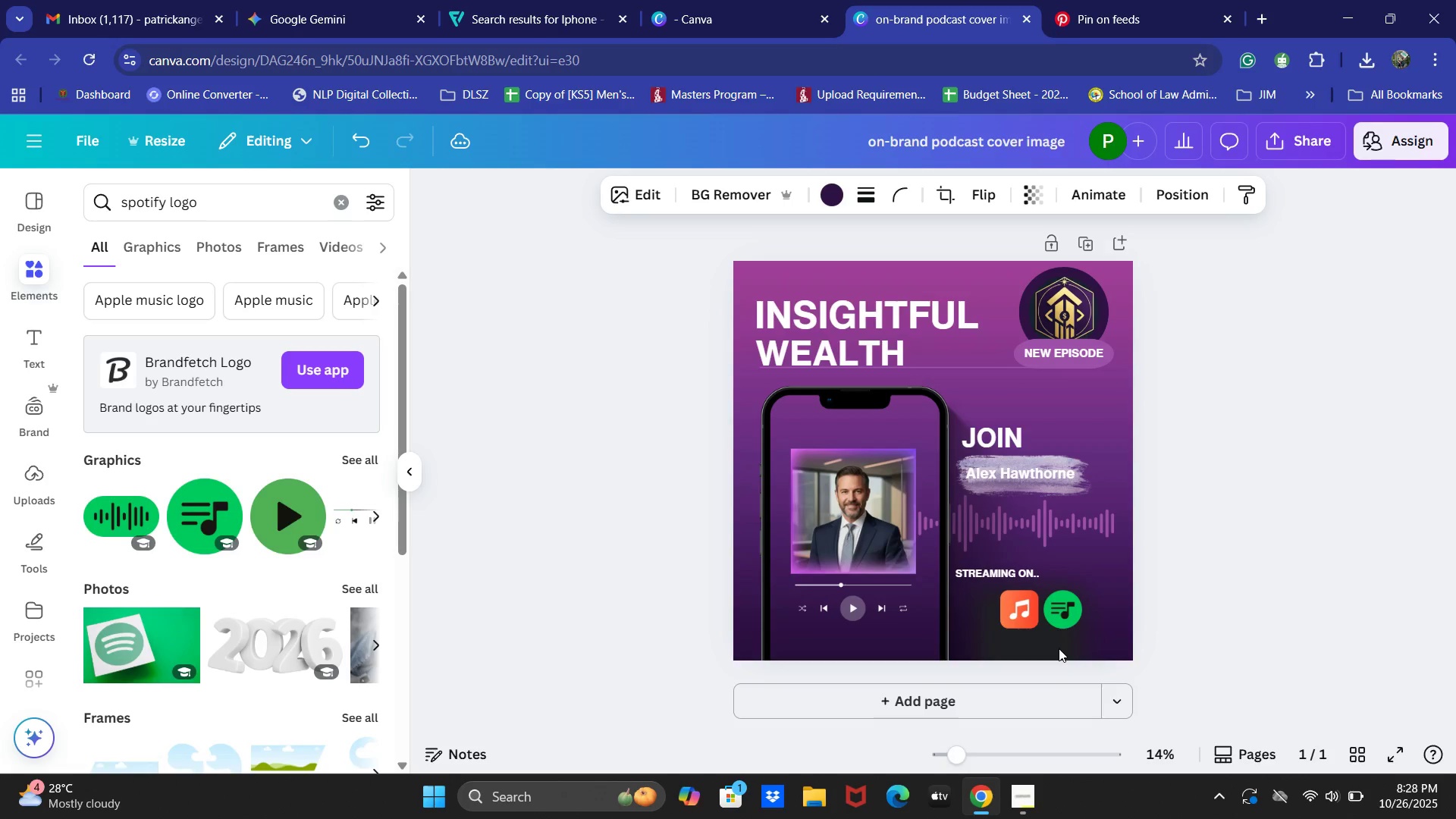 
key(ArrowUp)
 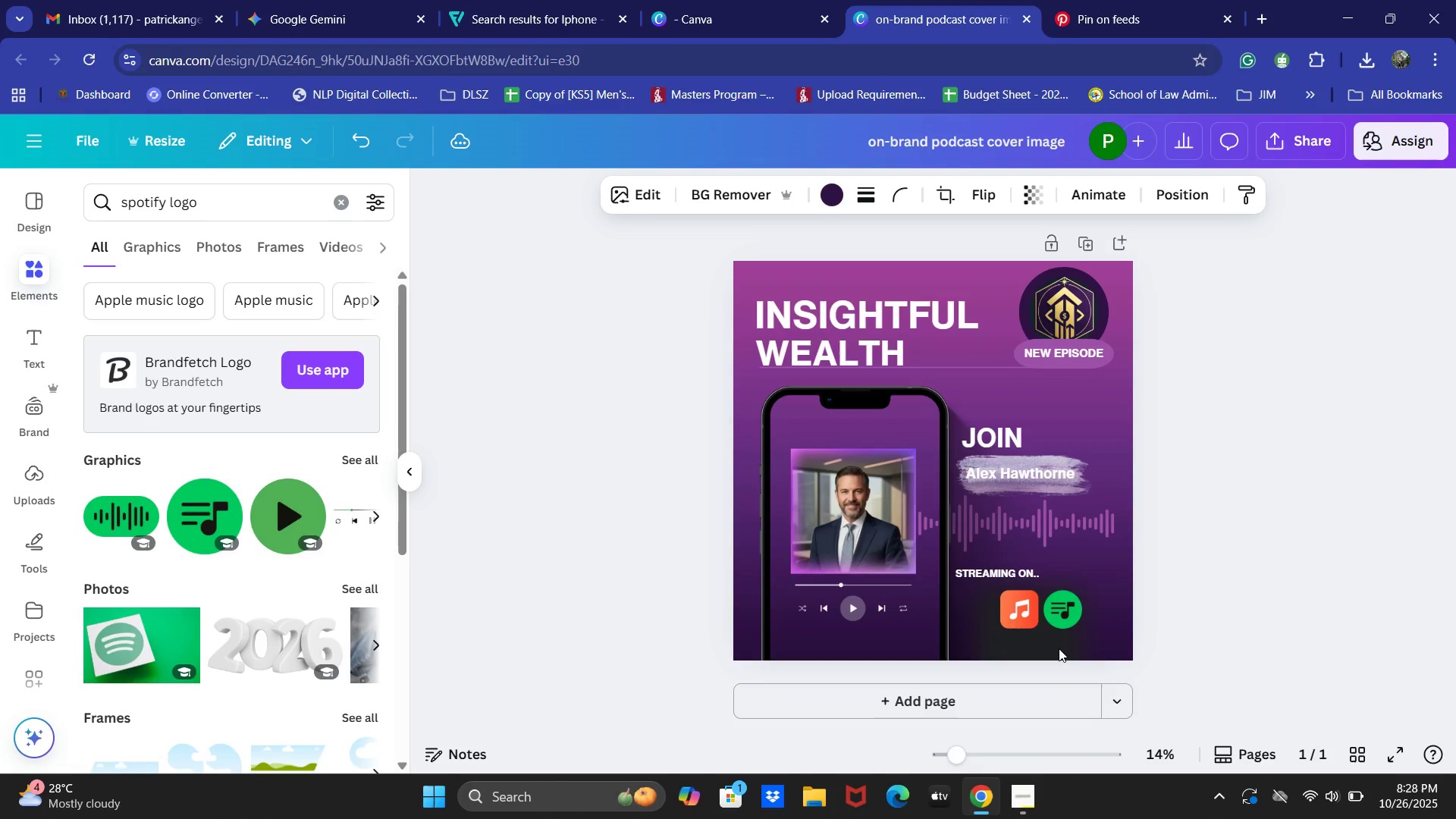 
key(ArrowUp)
 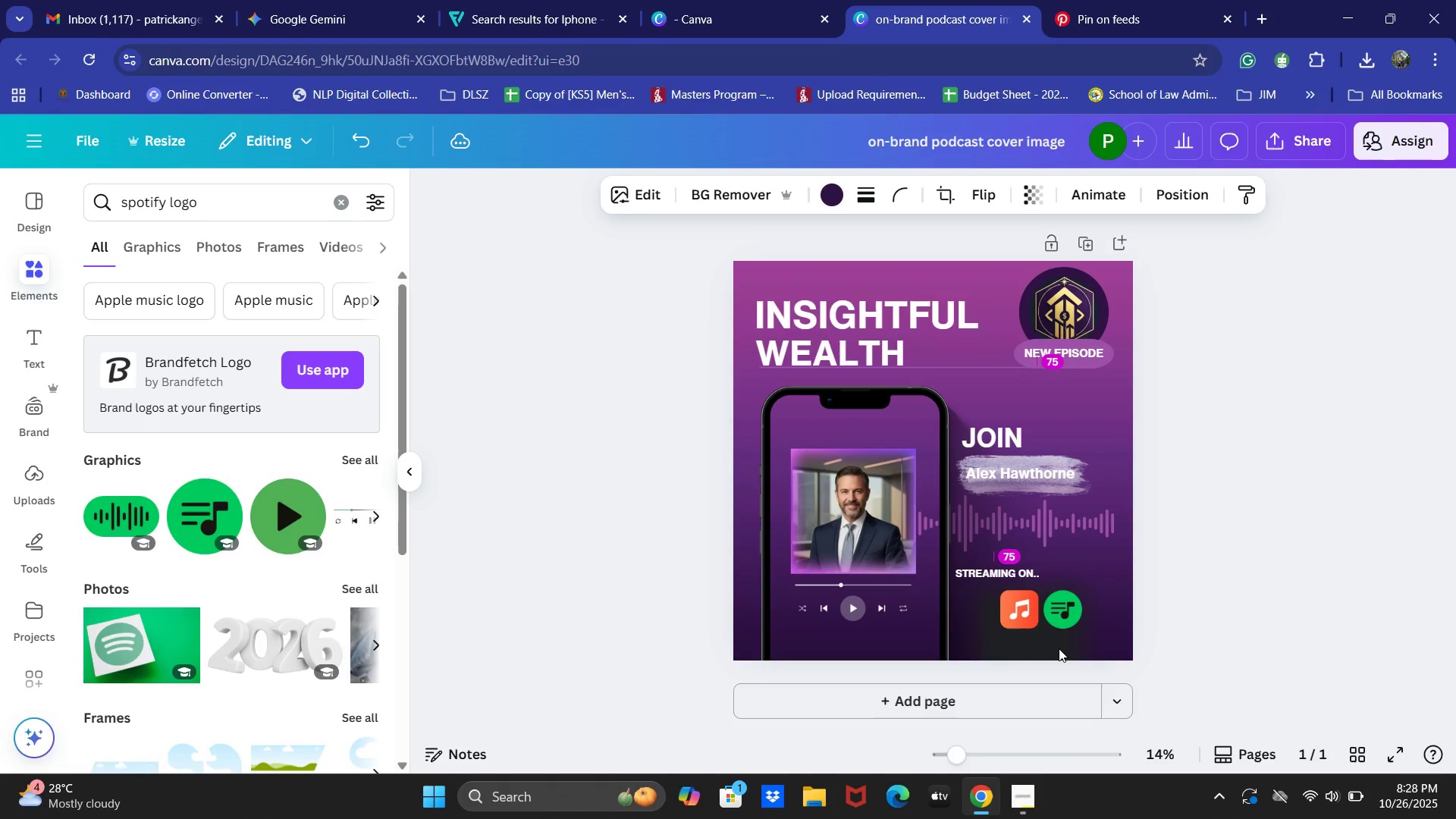 
hold_key(key=ArrowUp, duration=1.31)
 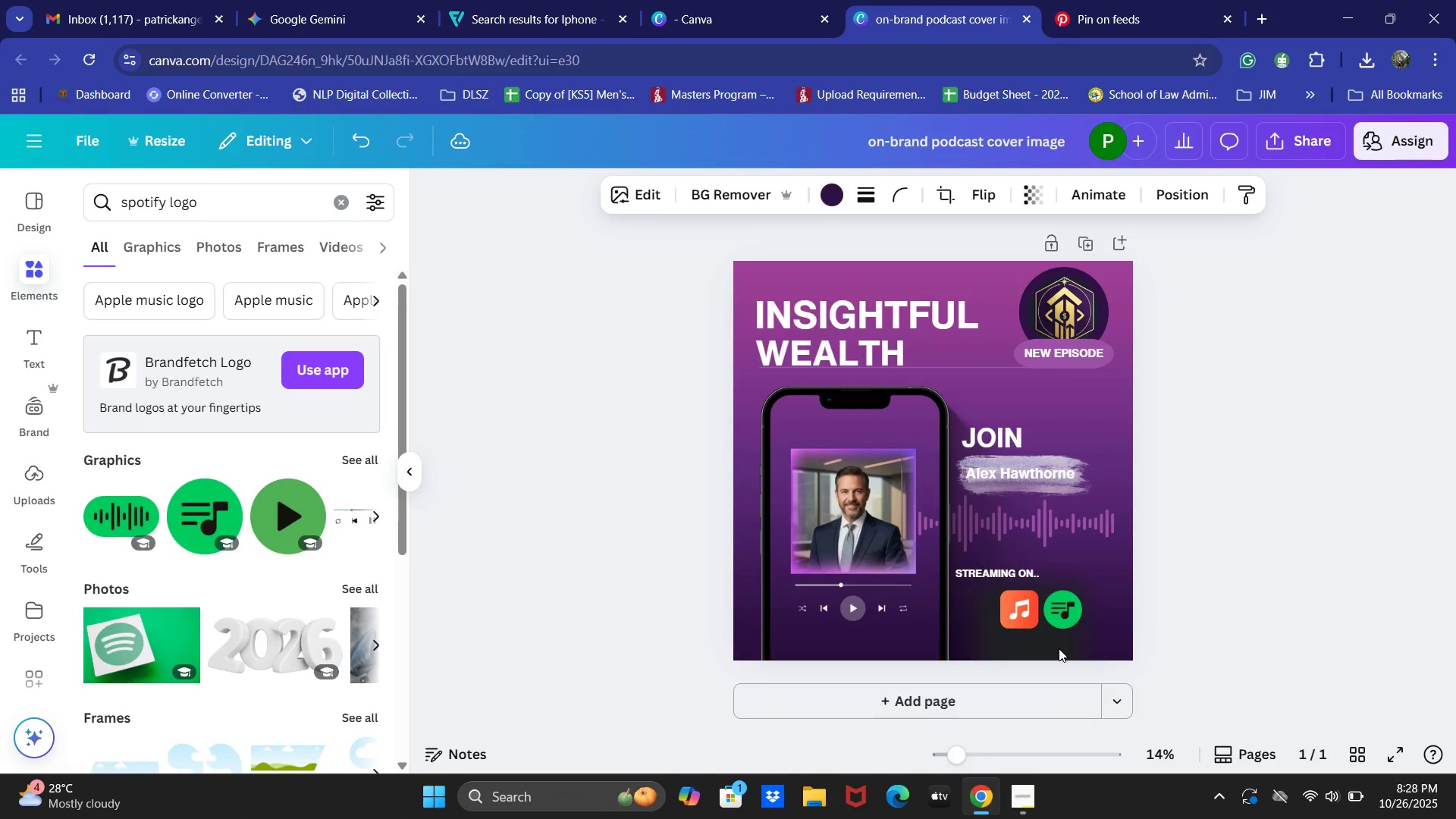 
key(ArrowUp)
 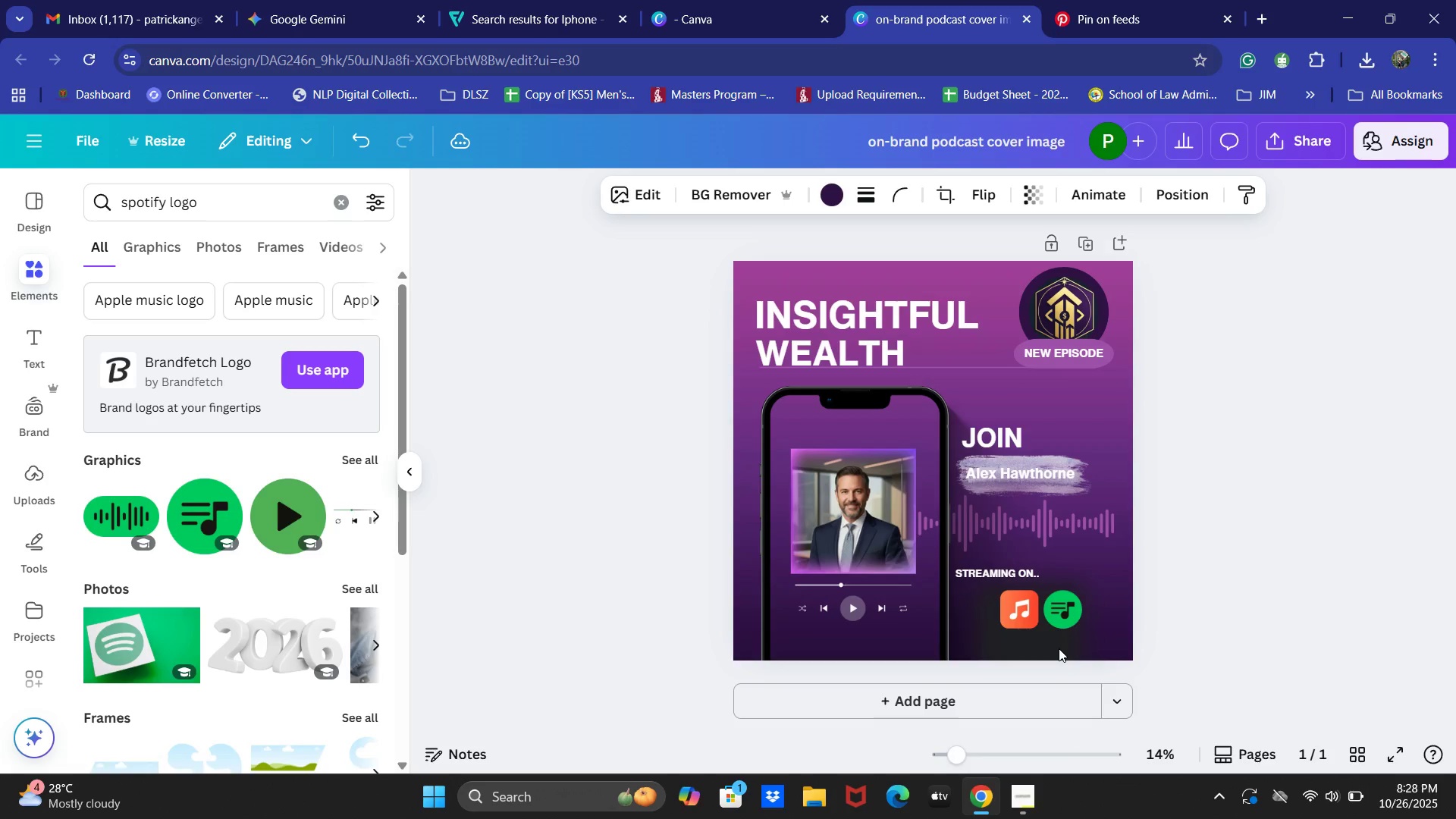 
key(ArrowUp)
 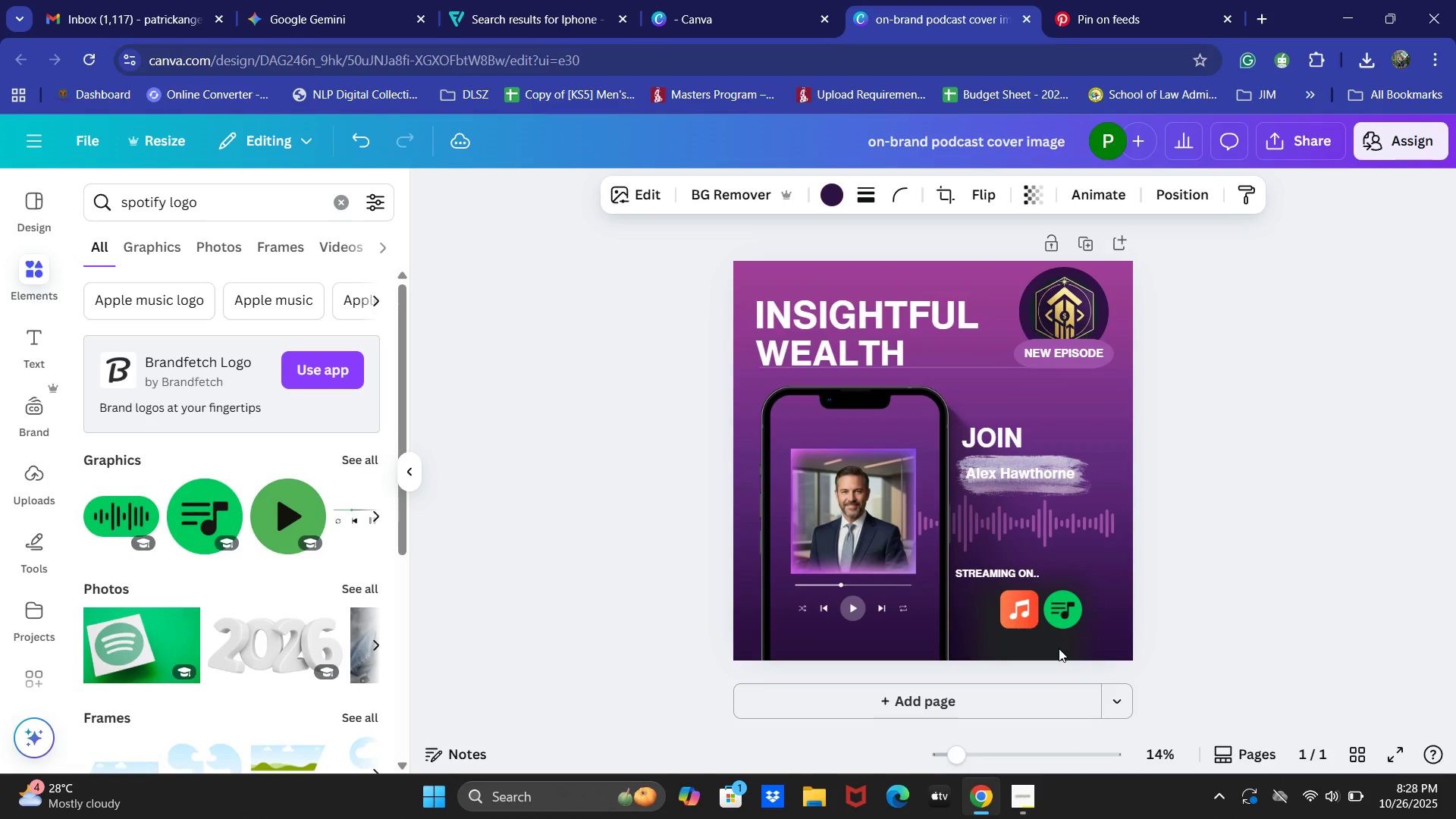 
key(ArrowUp)
 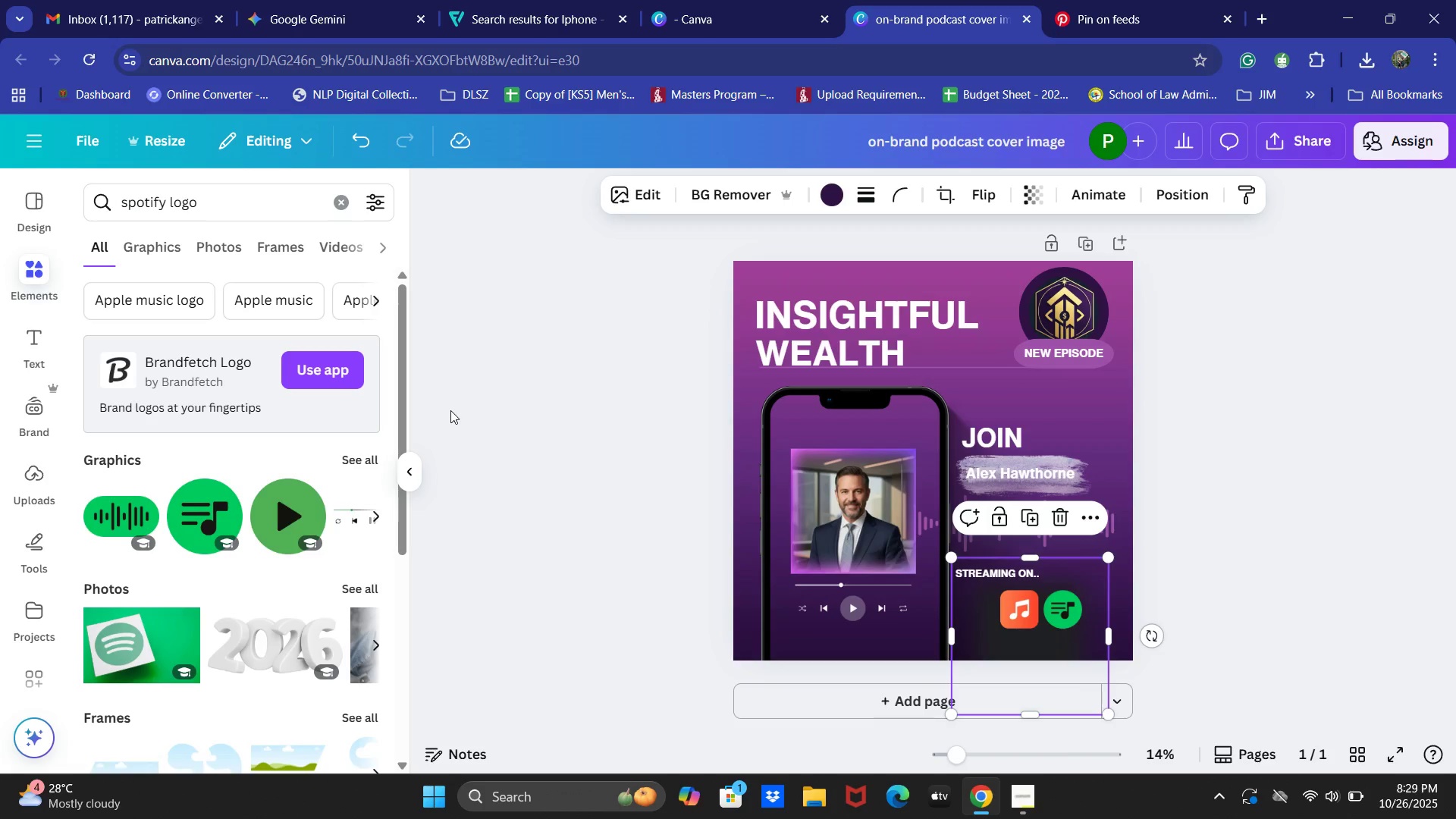 
wait(85.45)
 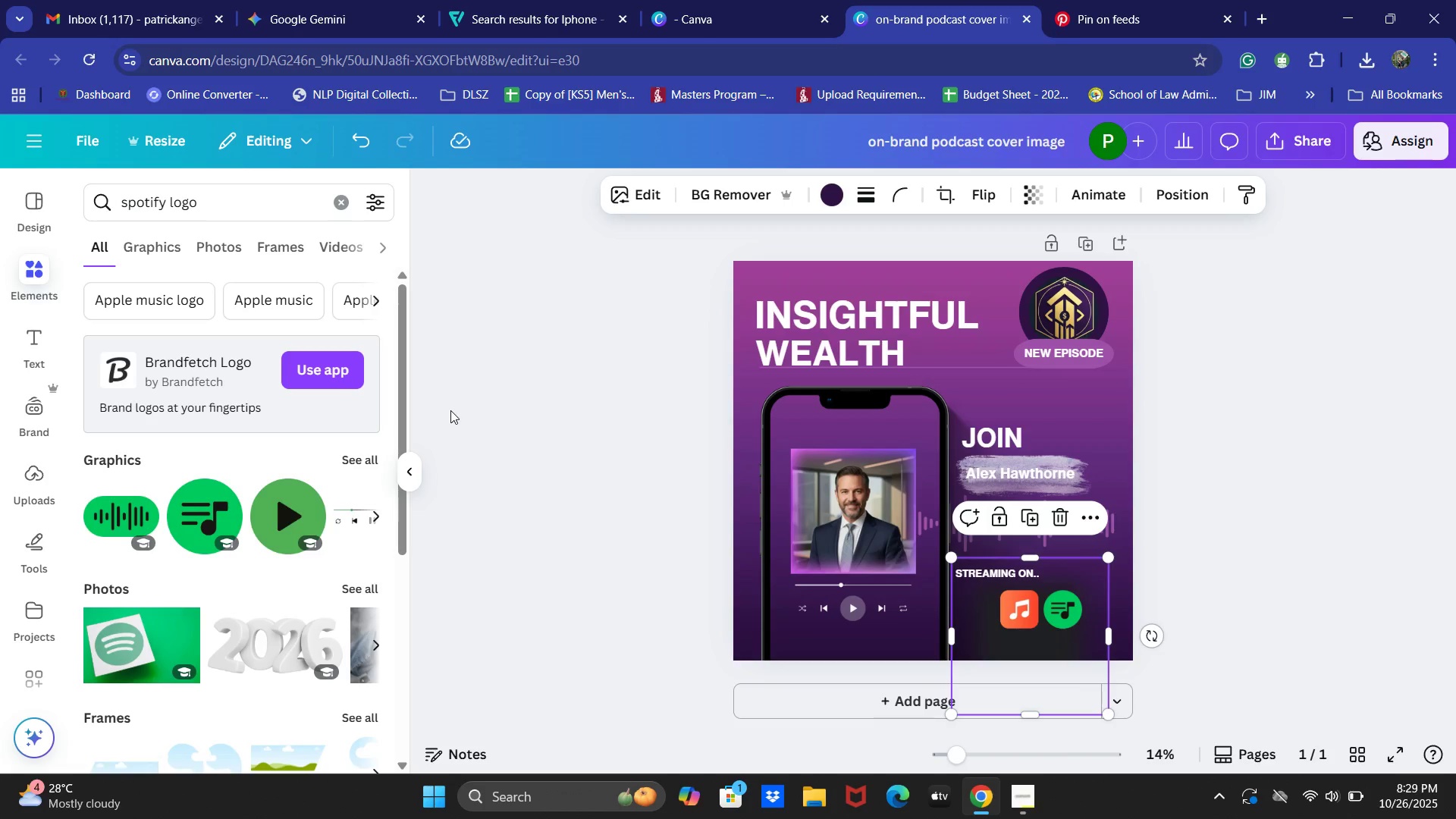 
left_click([1166, 425])
 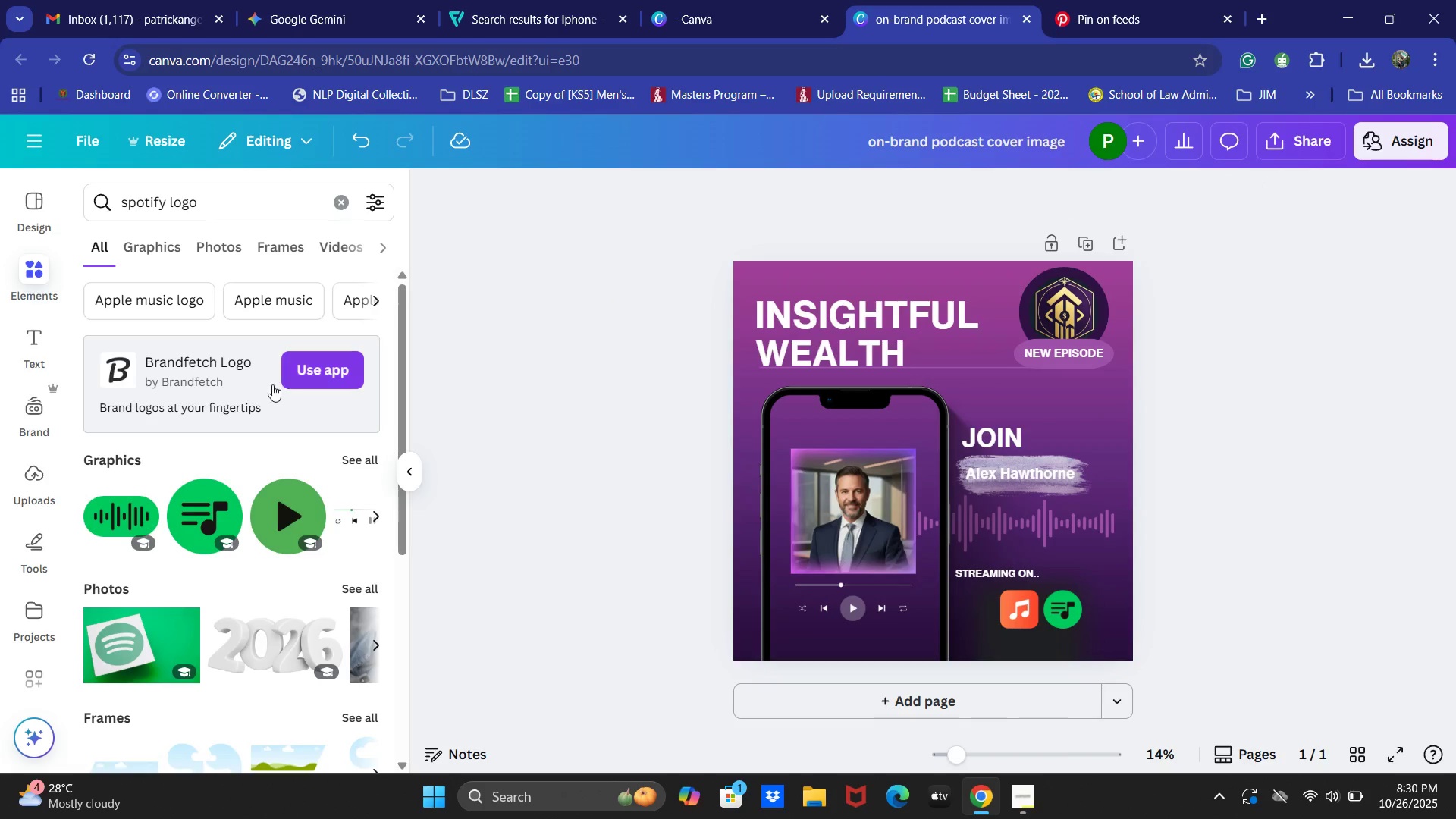 
left_click([350, 213])
 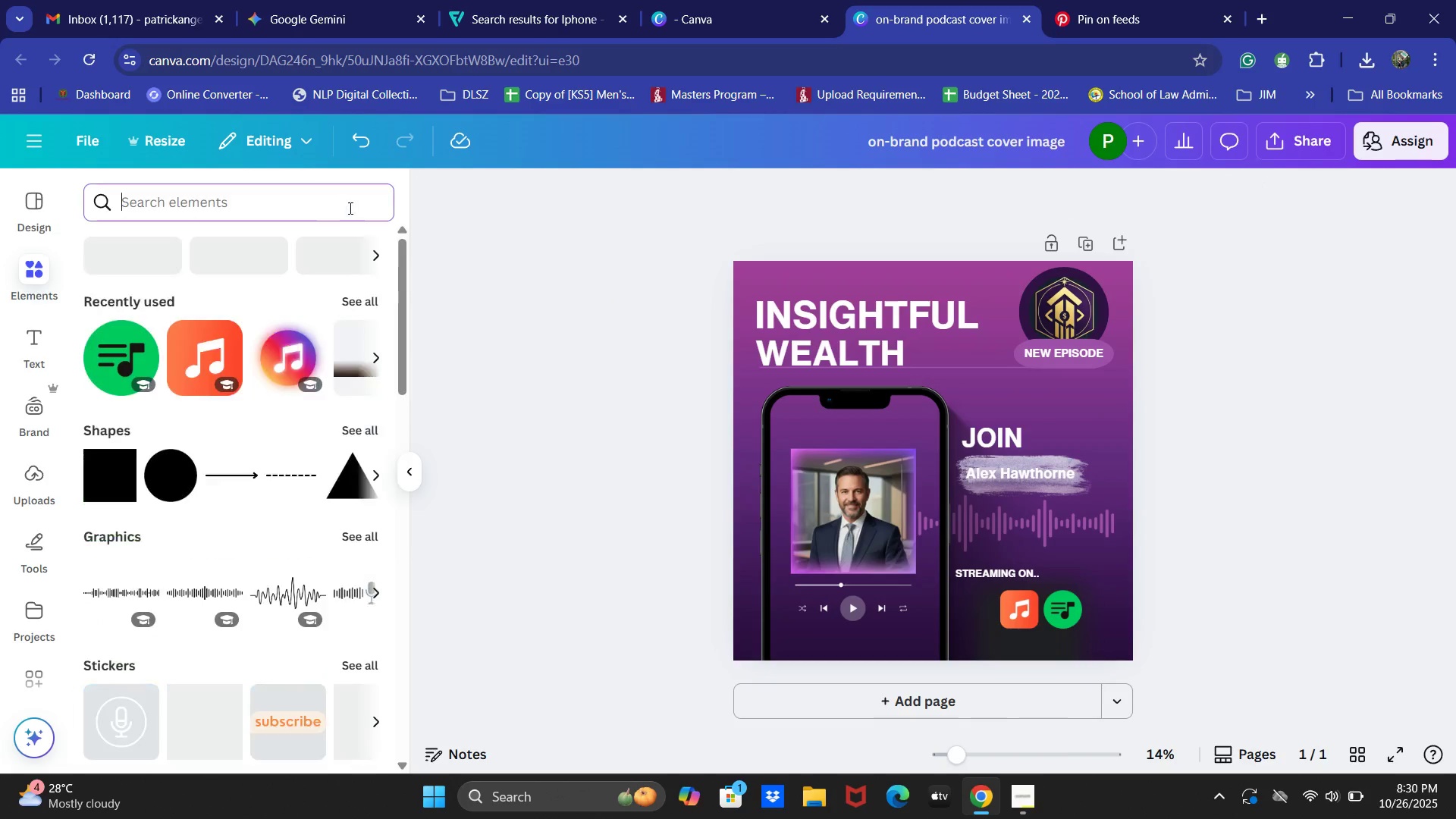 
left_click([349, 208])
 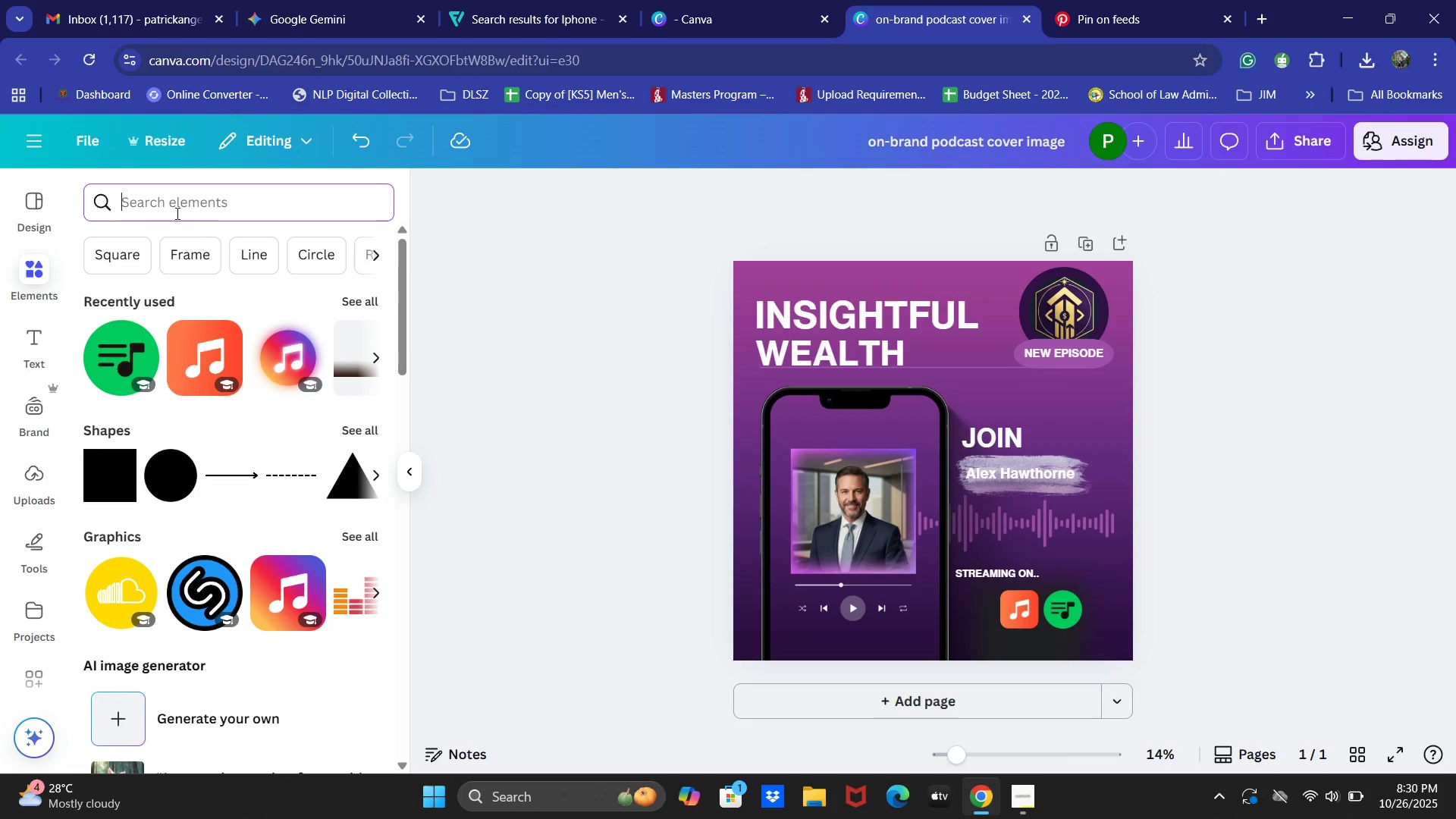 
left_click([34, 261])
 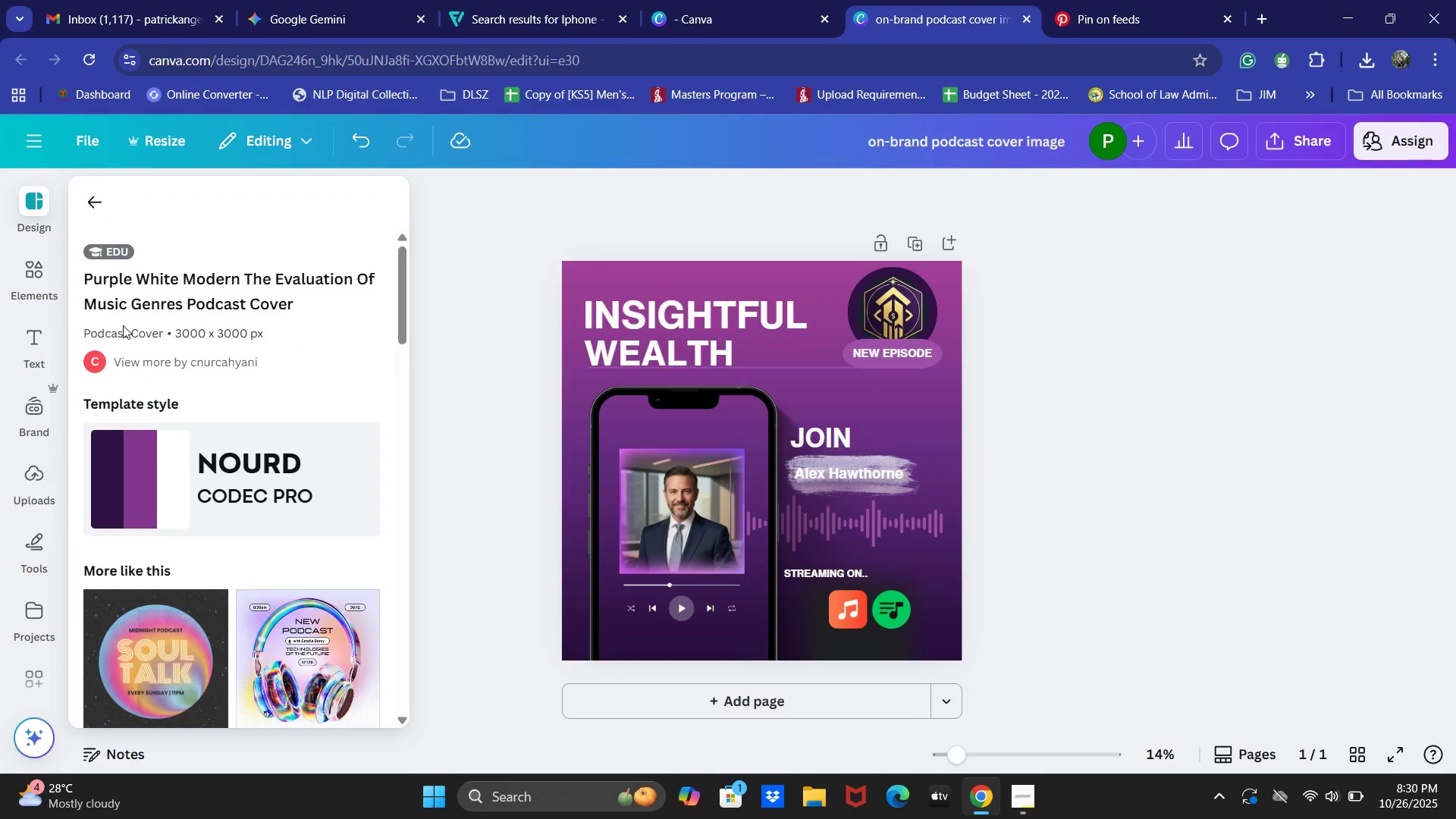 
wait(29.95)
 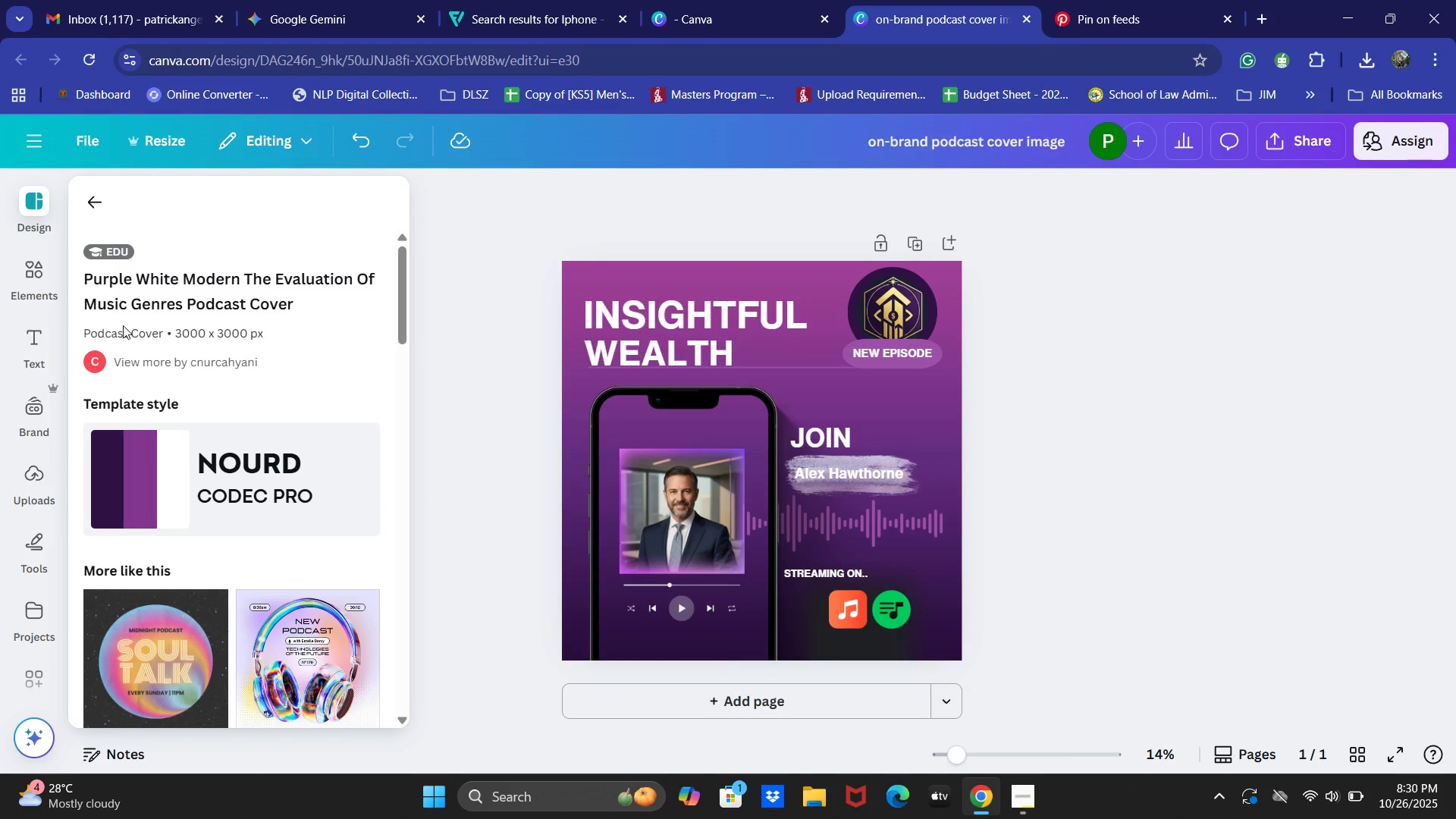 
mouse_move([42, 270])
 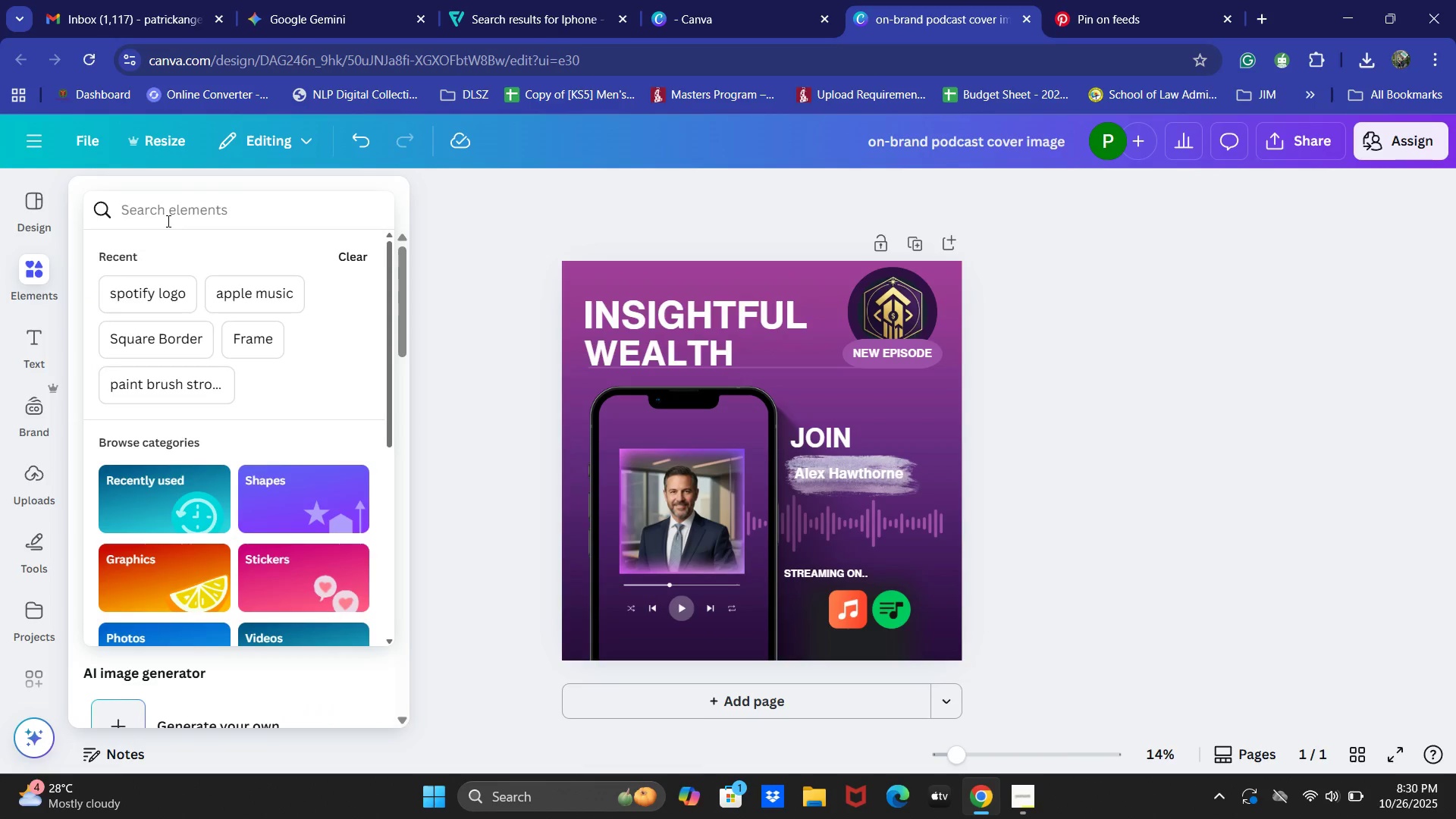 
type(Calendar)
 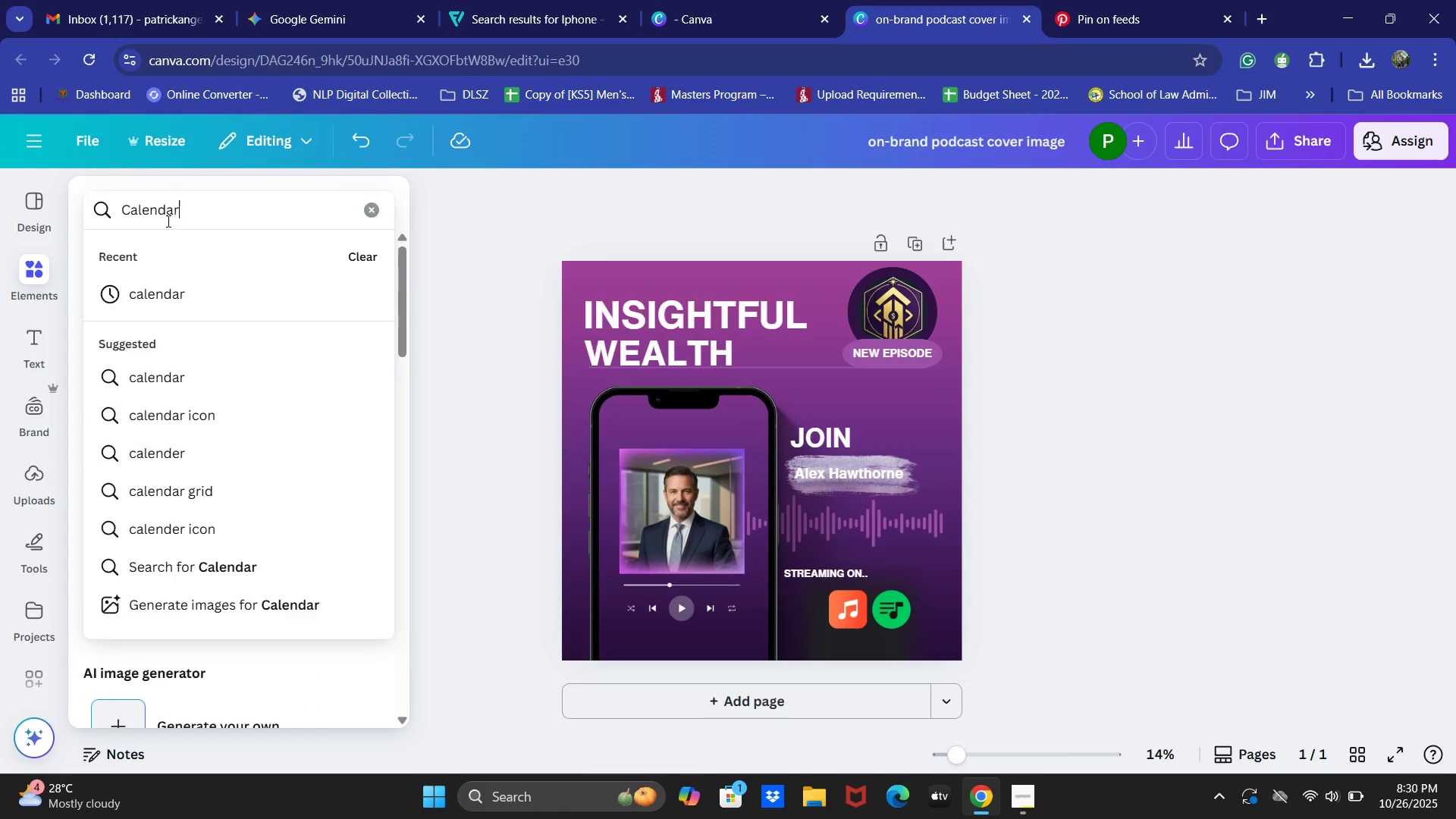 
key(Enter)
 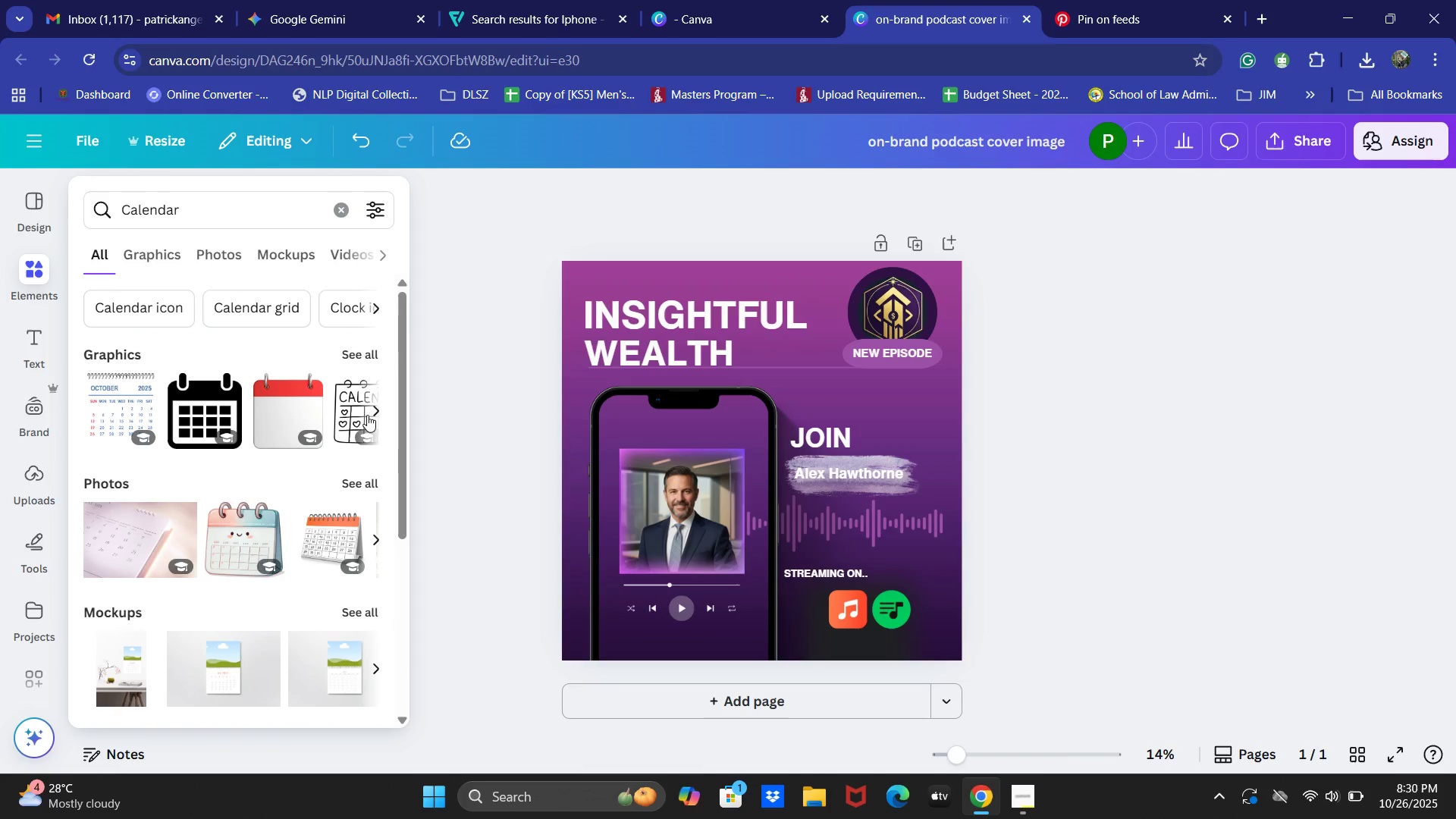 
left_click([355, 355])
 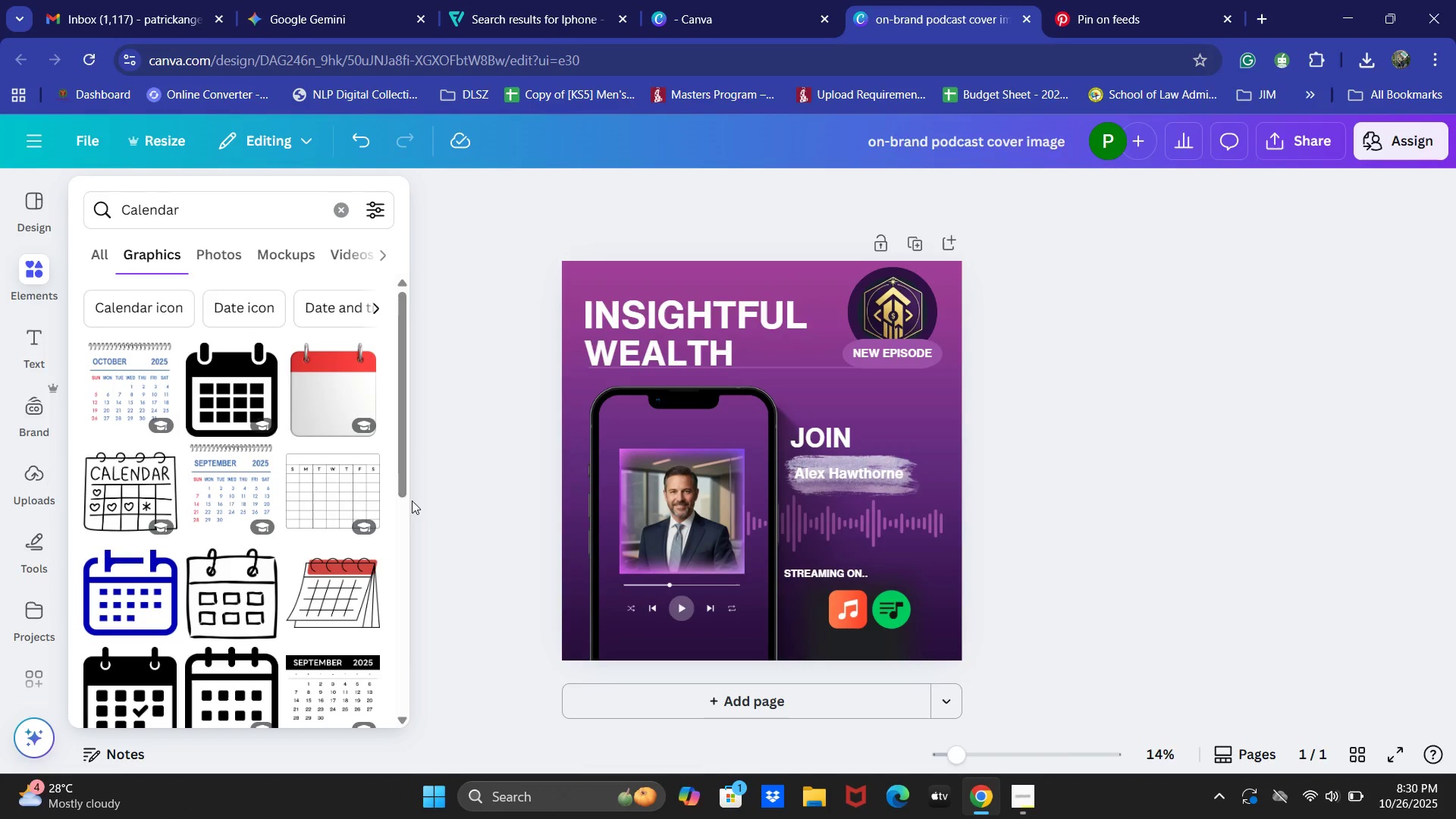 
scroll: coordinate [246, 474], scroll_direction: down, amount: 11.0
 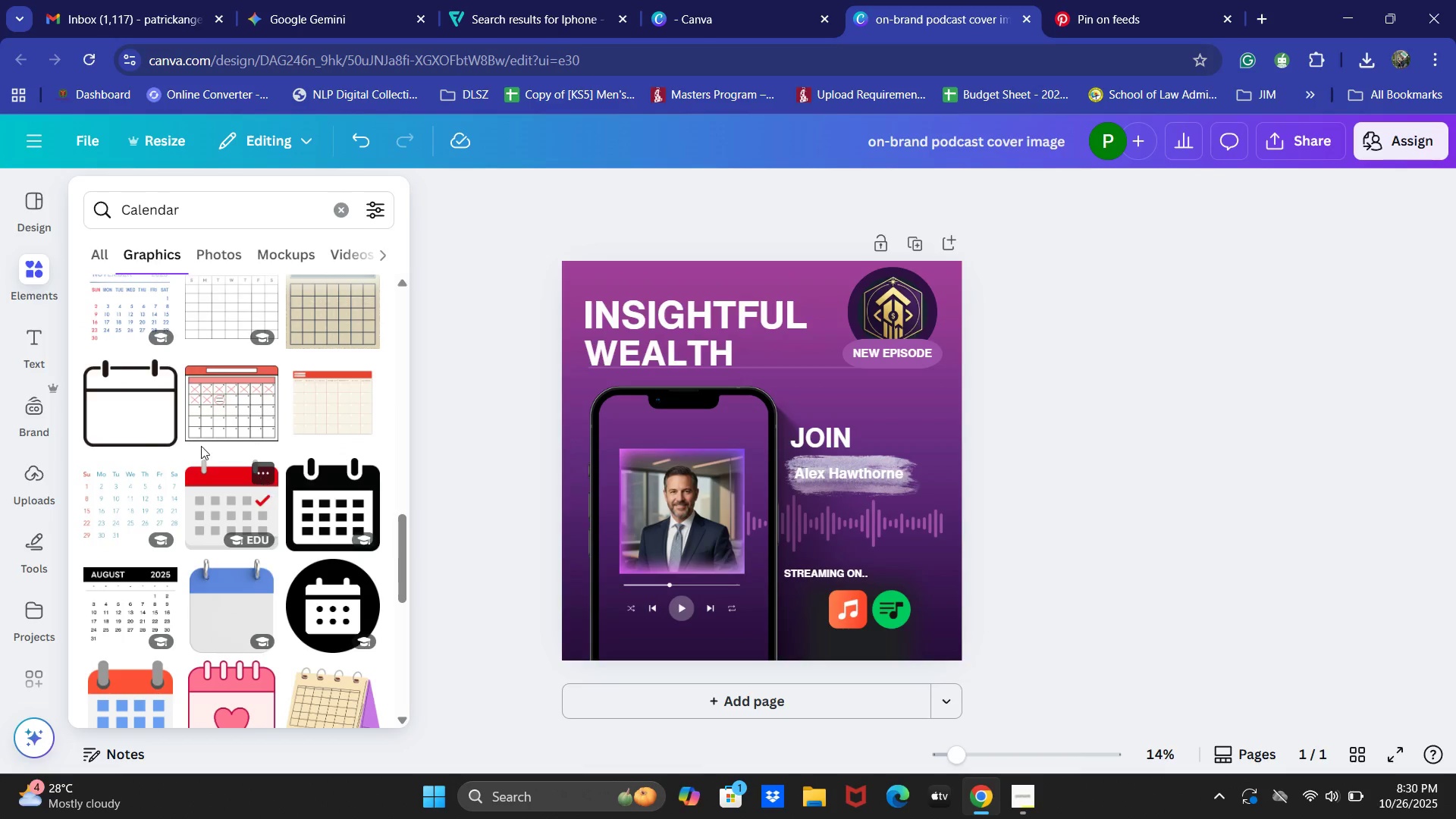 
left_click([146, 428])
 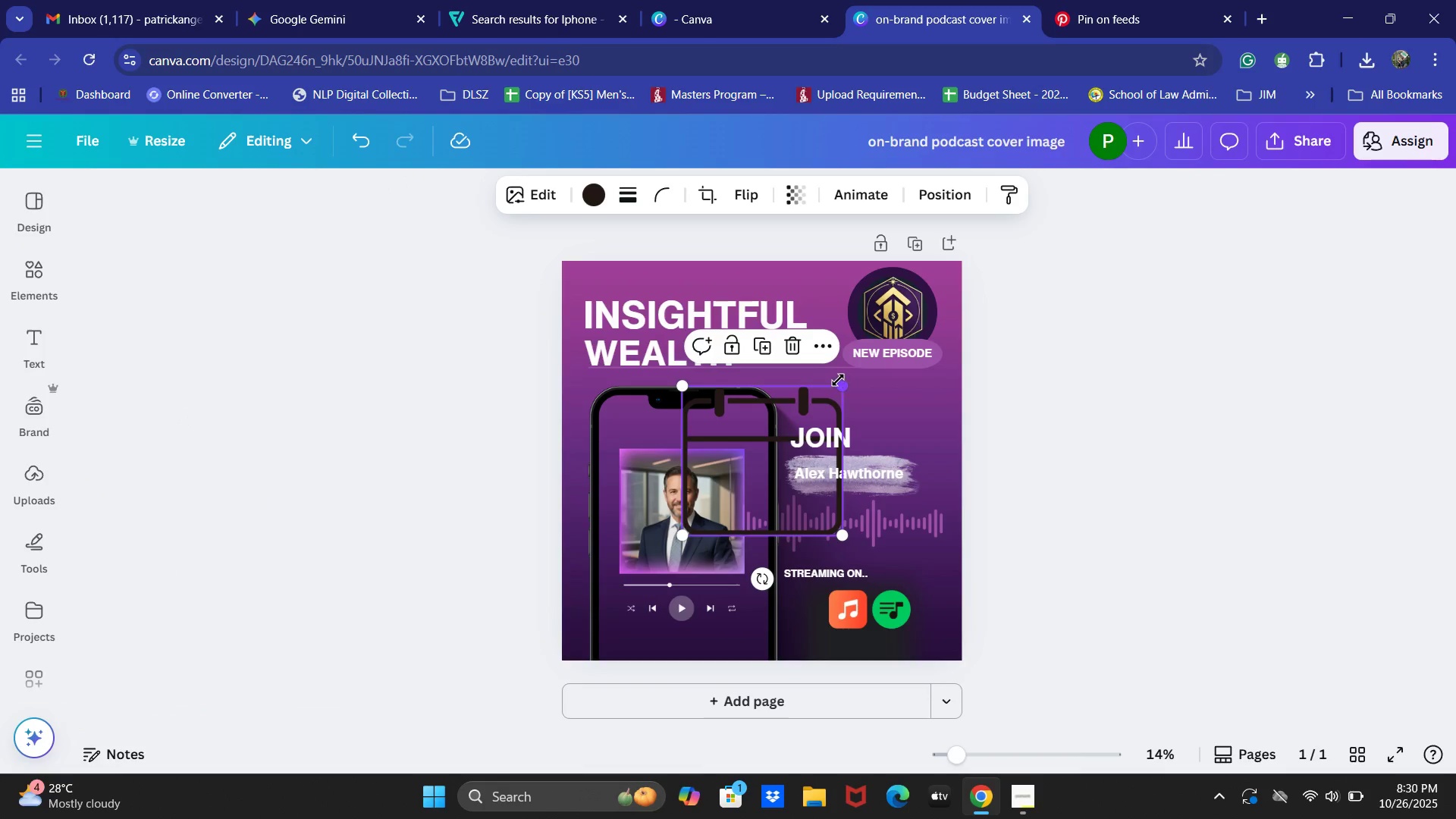 
scroll: coordinate [839, 380], scroll_direction: down, amount: 1.0
 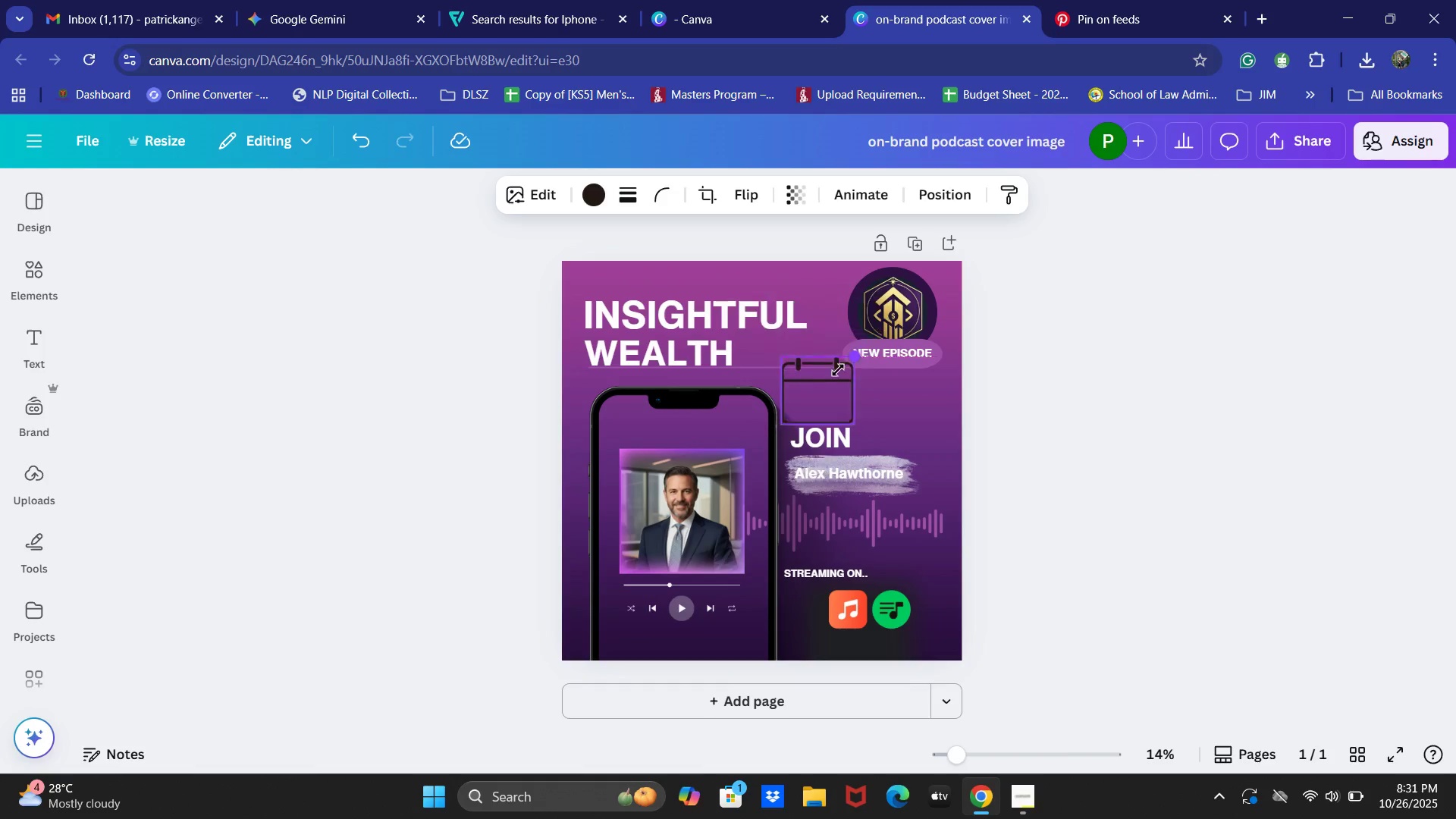 
wait(12.52)
 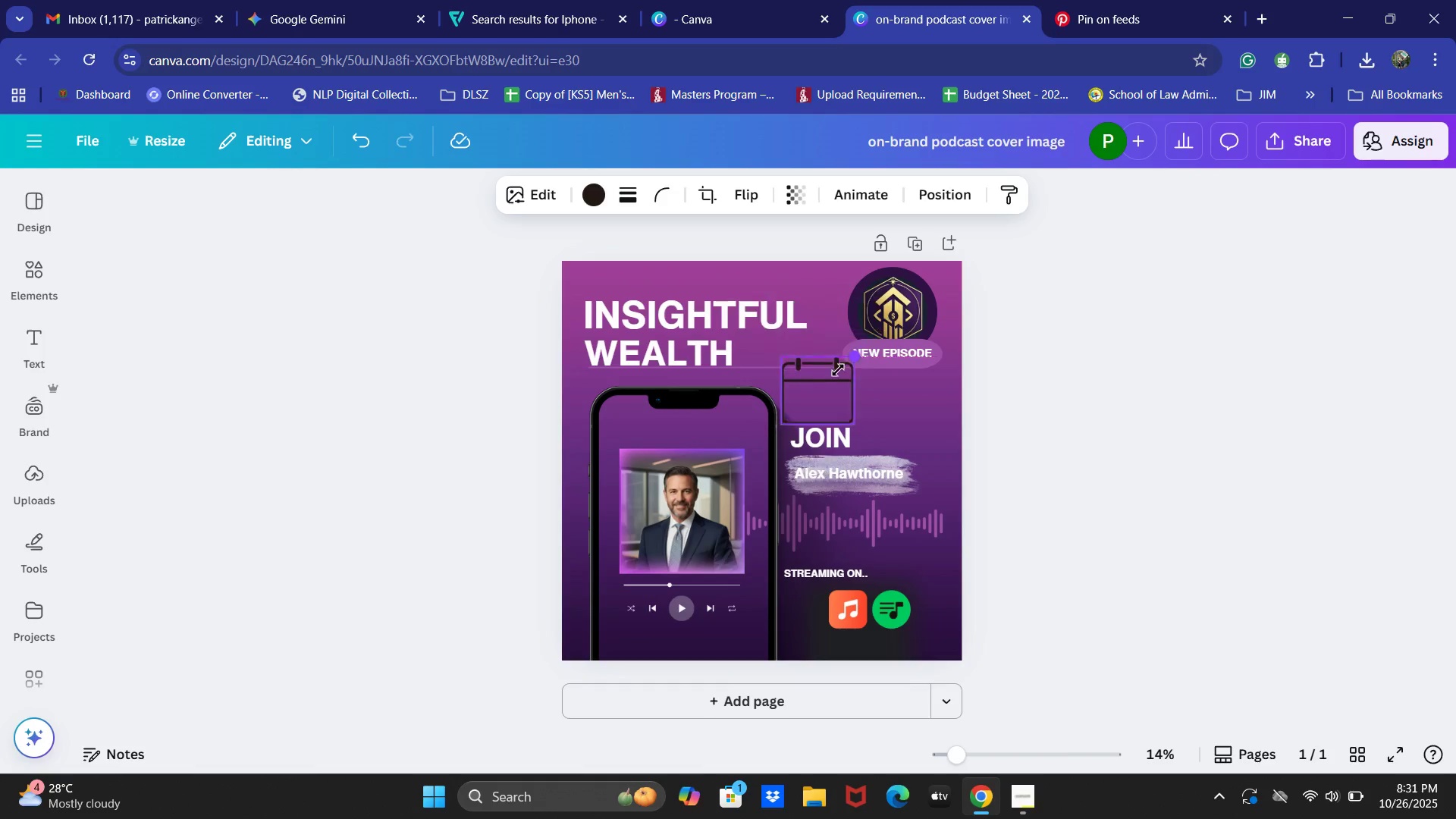 
double_click([849, 432])
 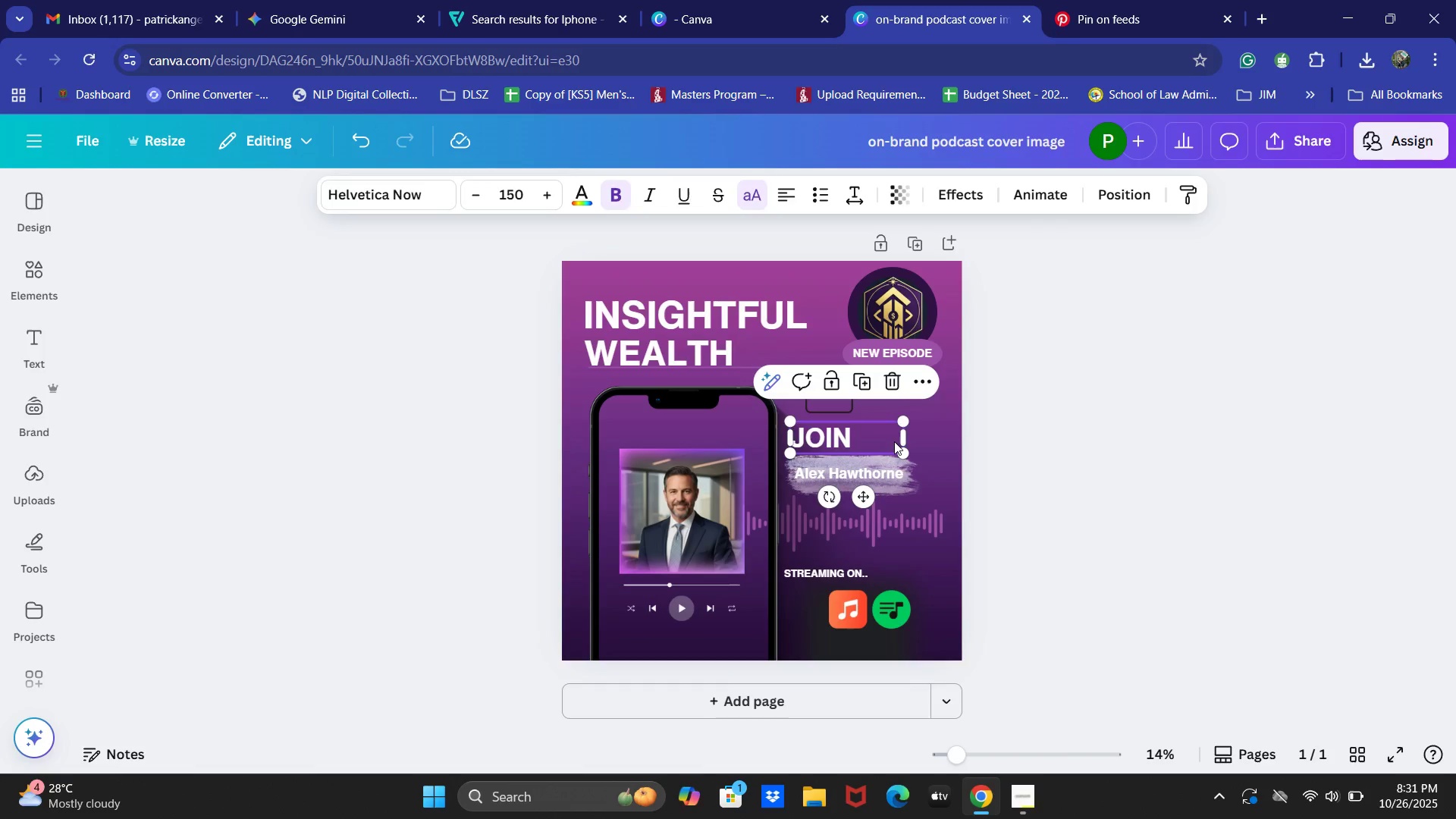 
key(Backspace)
 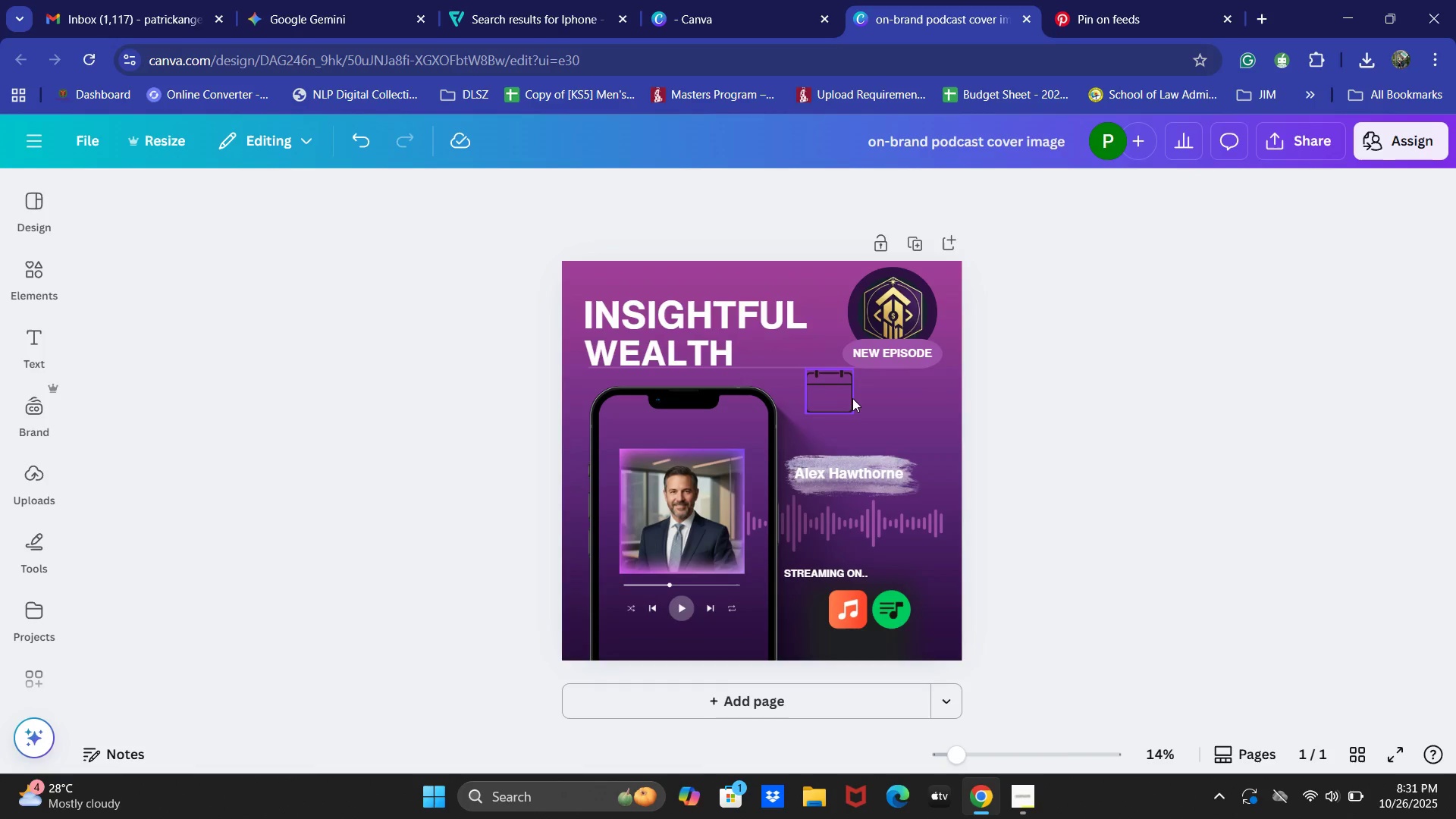 
left_click([846, 392])
 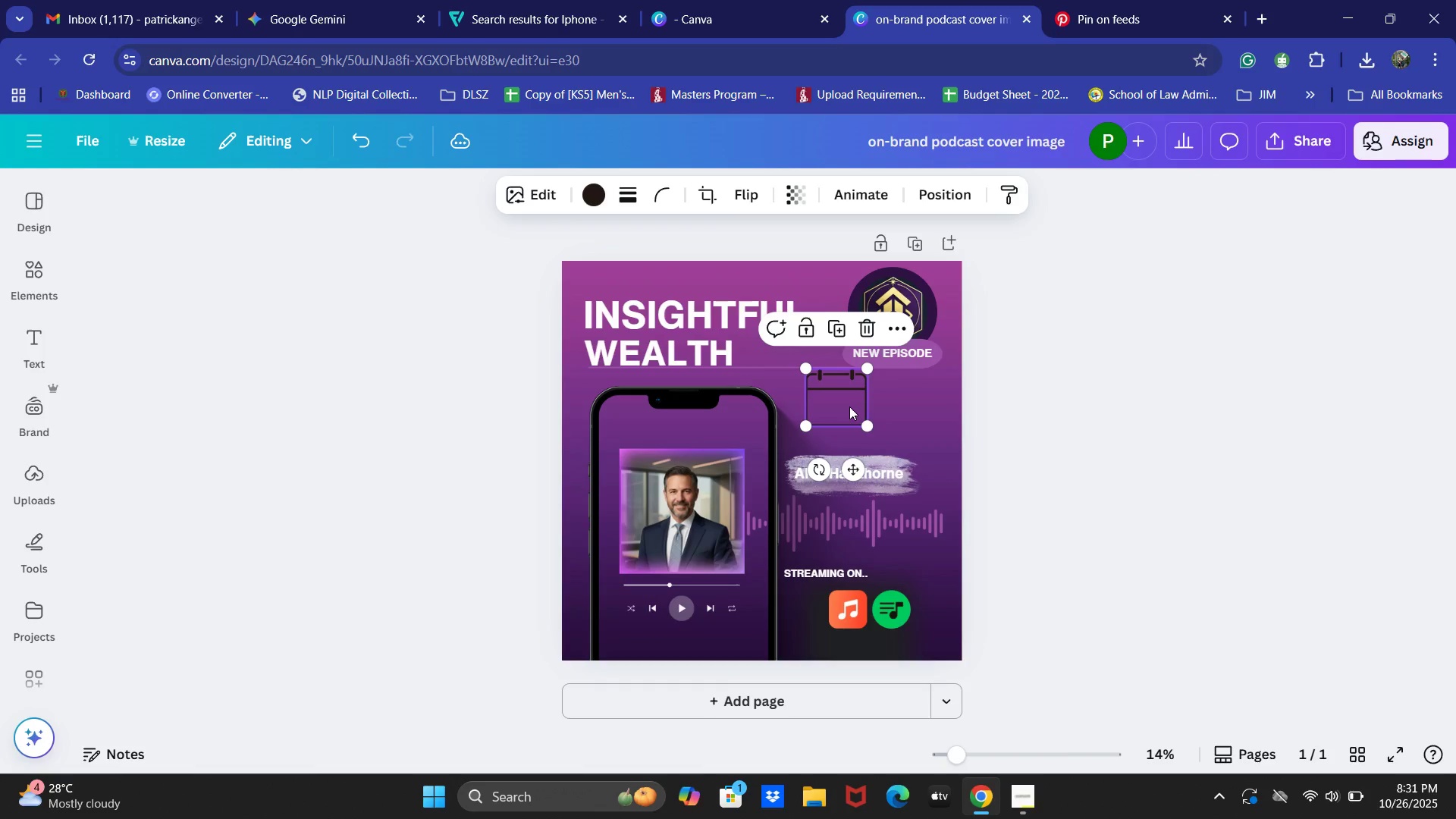 
mouse_move([915, 390])
 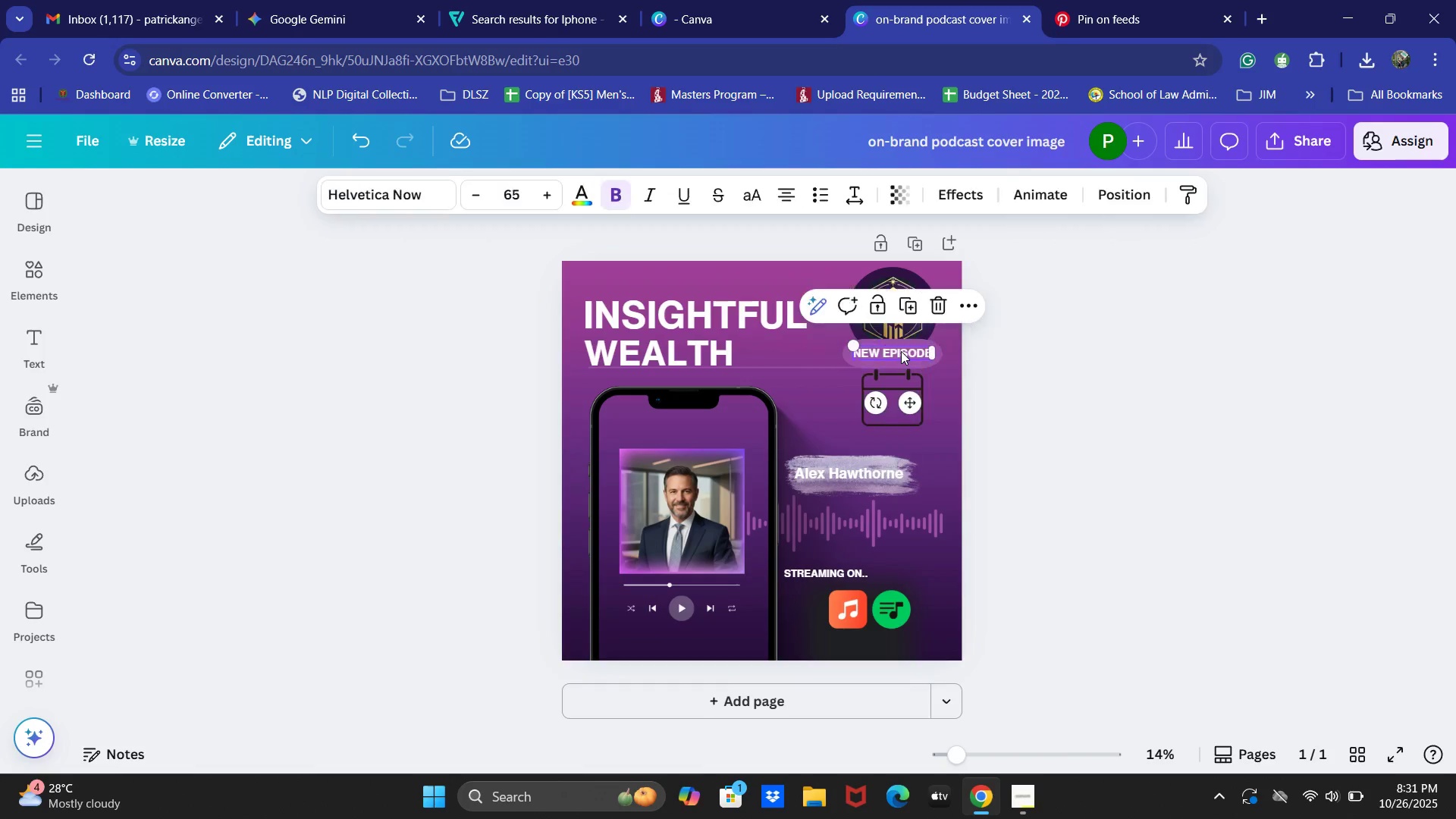 
double_click([901, 351])
 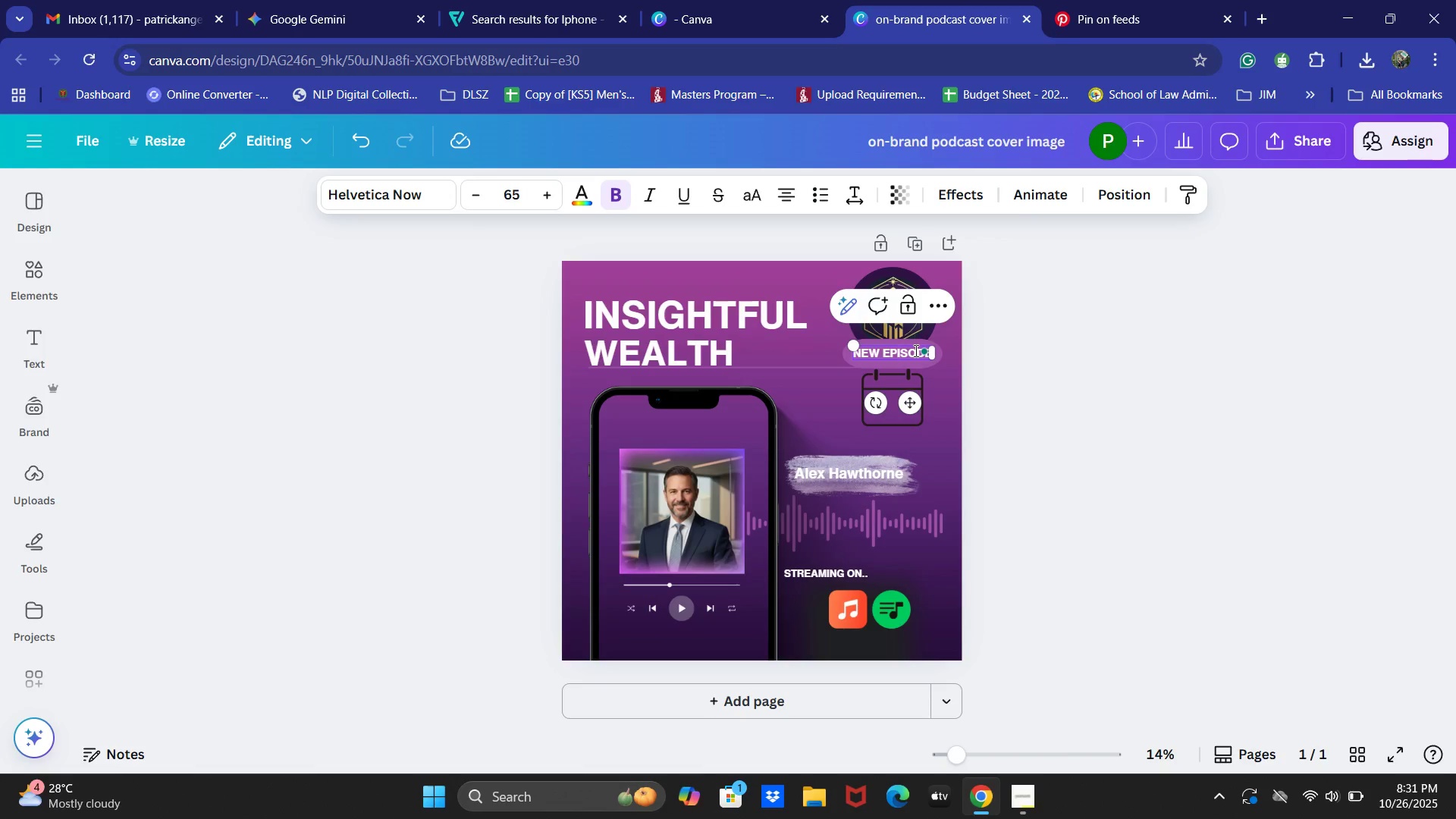 
left_click([915, 350])
 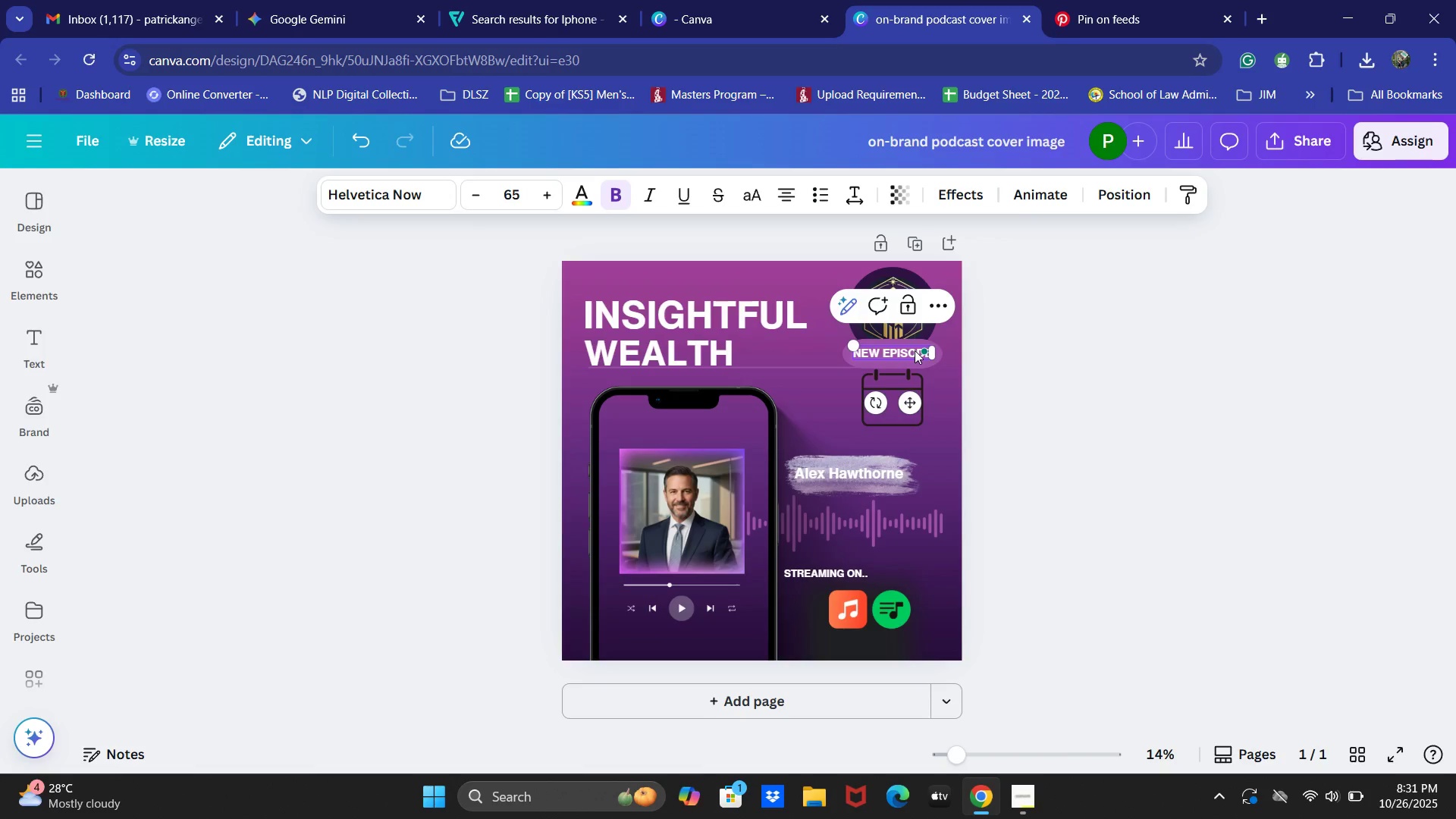 
key(ArrowRight)
 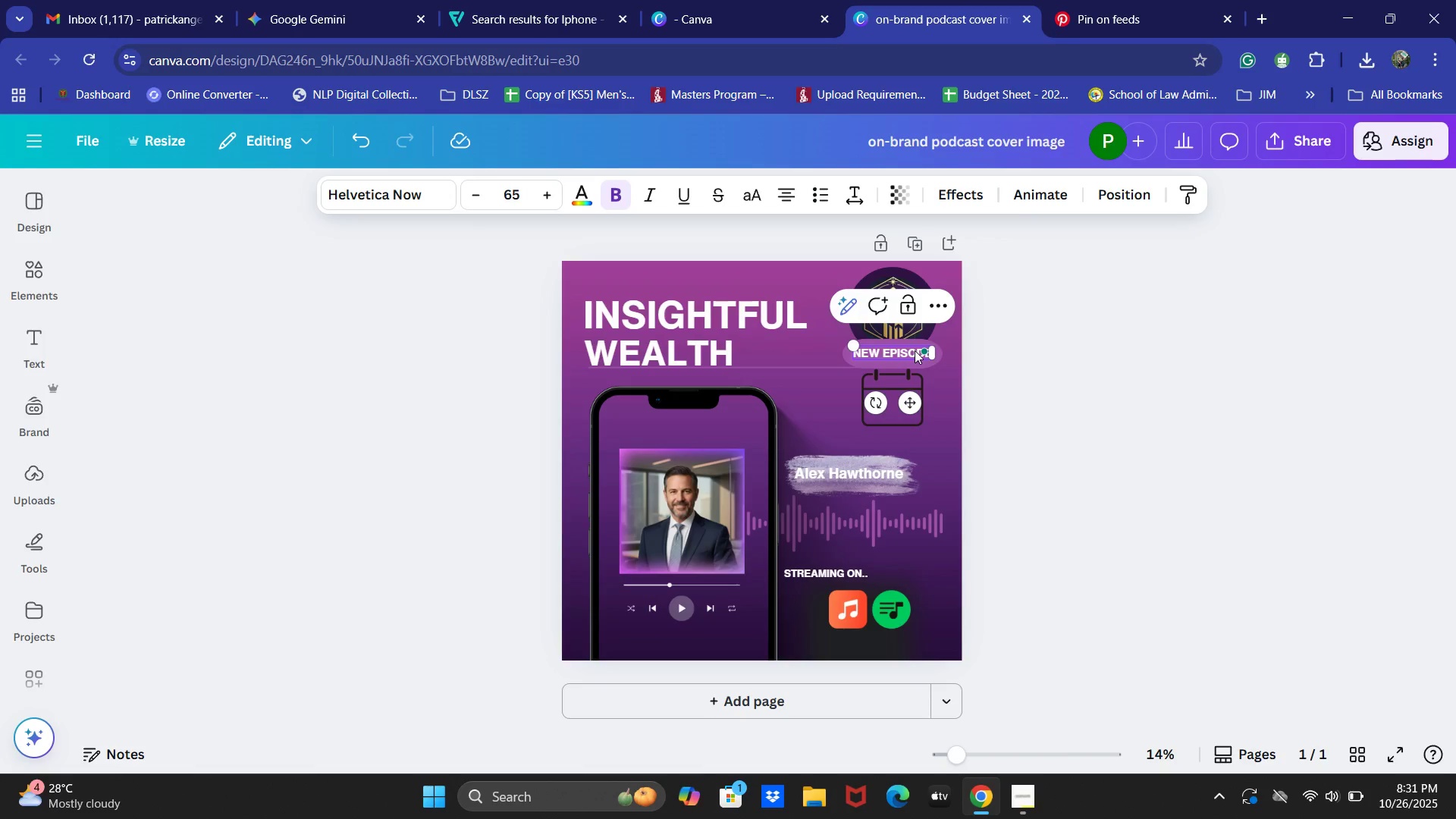 
key(ArrowRight)
 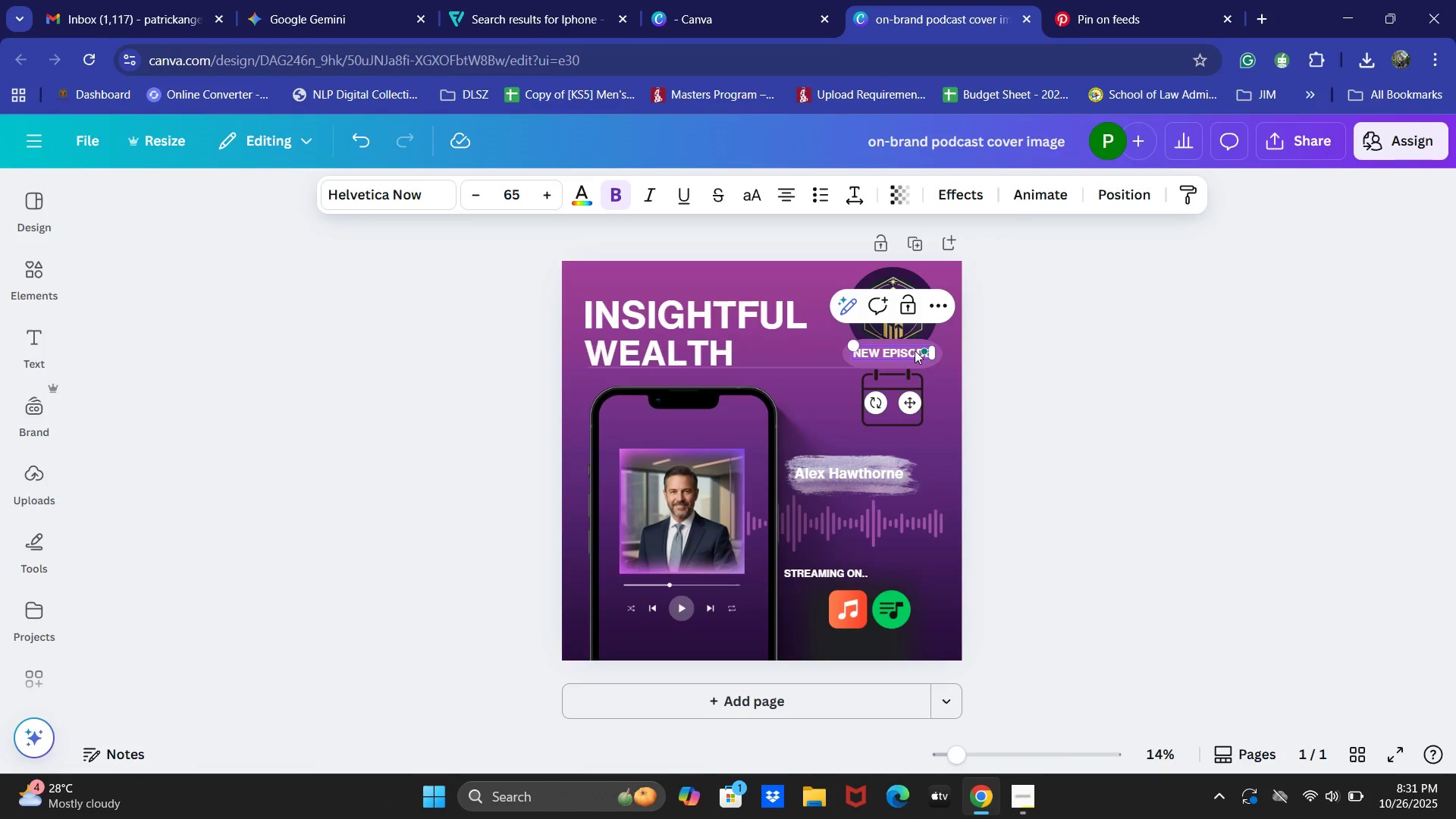 
key(ArrowRight)
 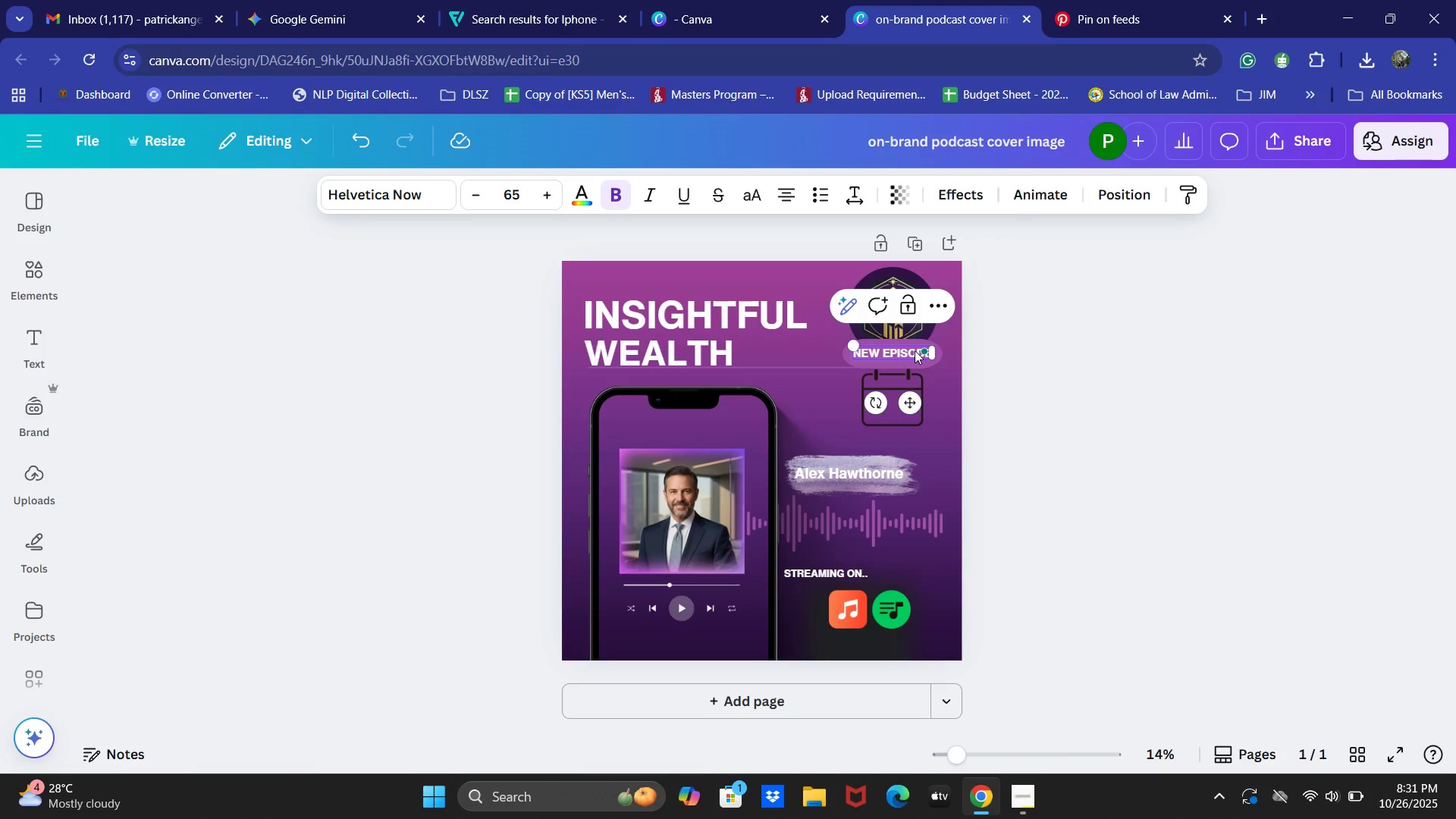 
key(Space)
 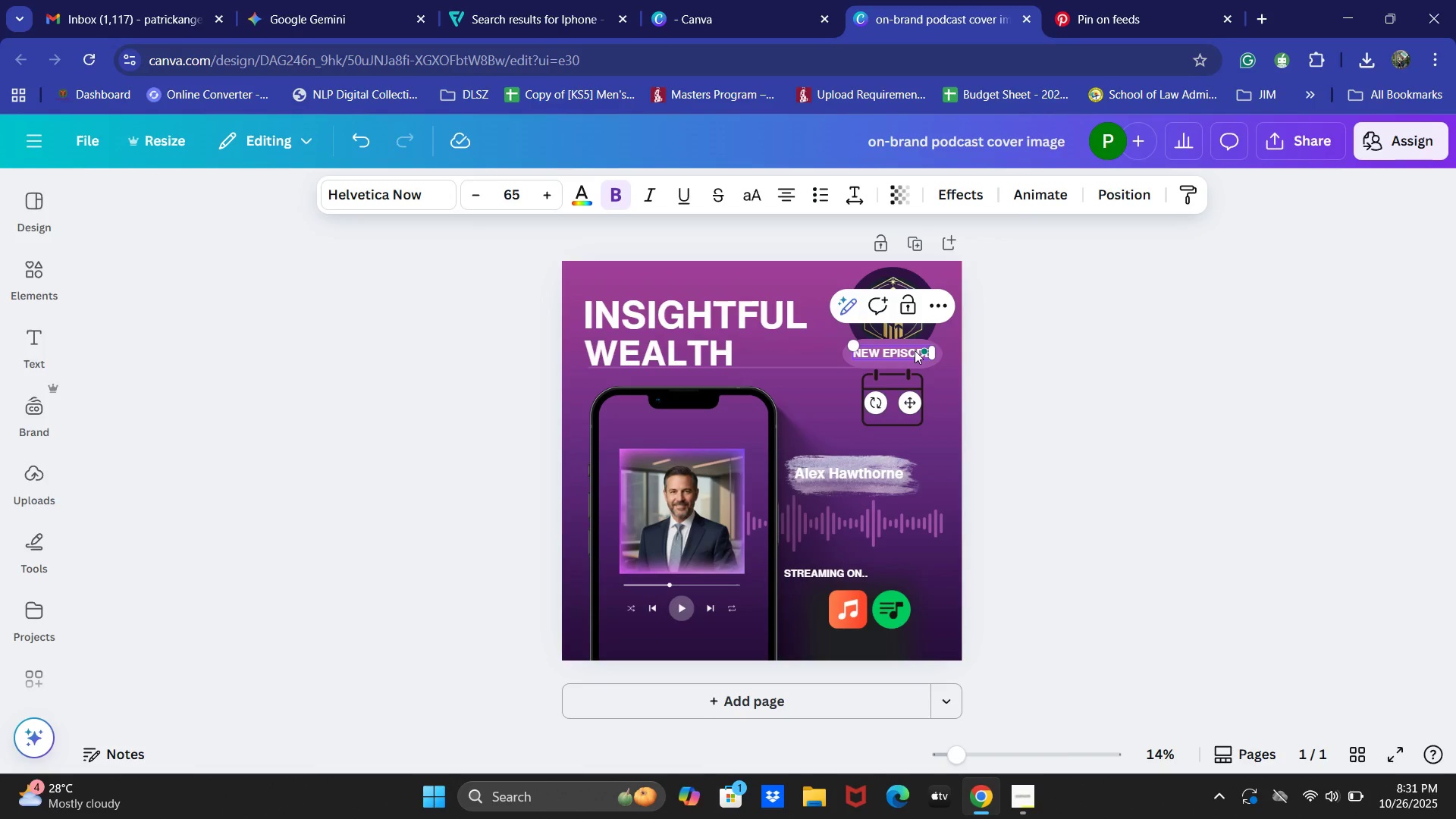 
key(P)
 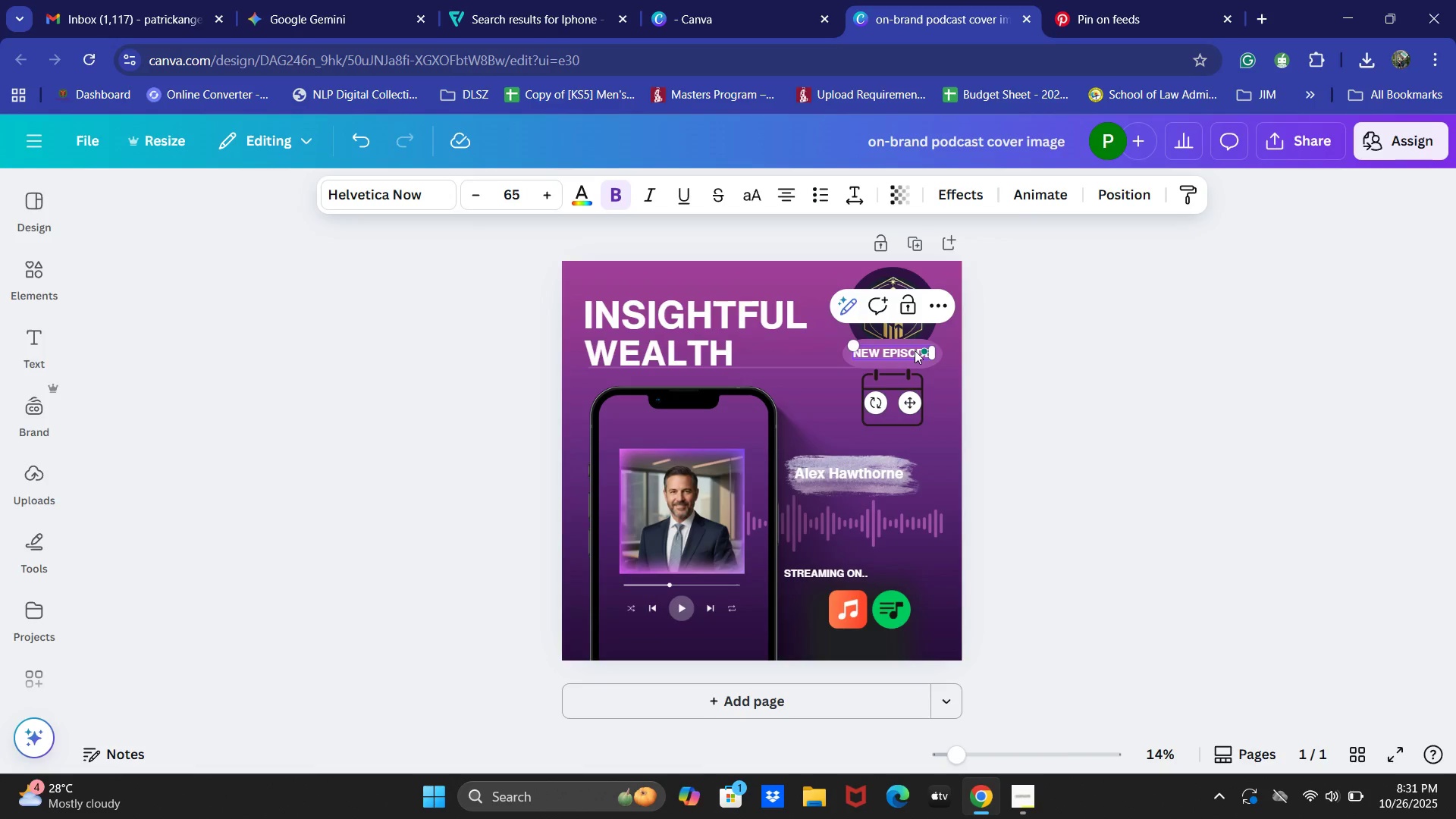 
key(Backspace)
 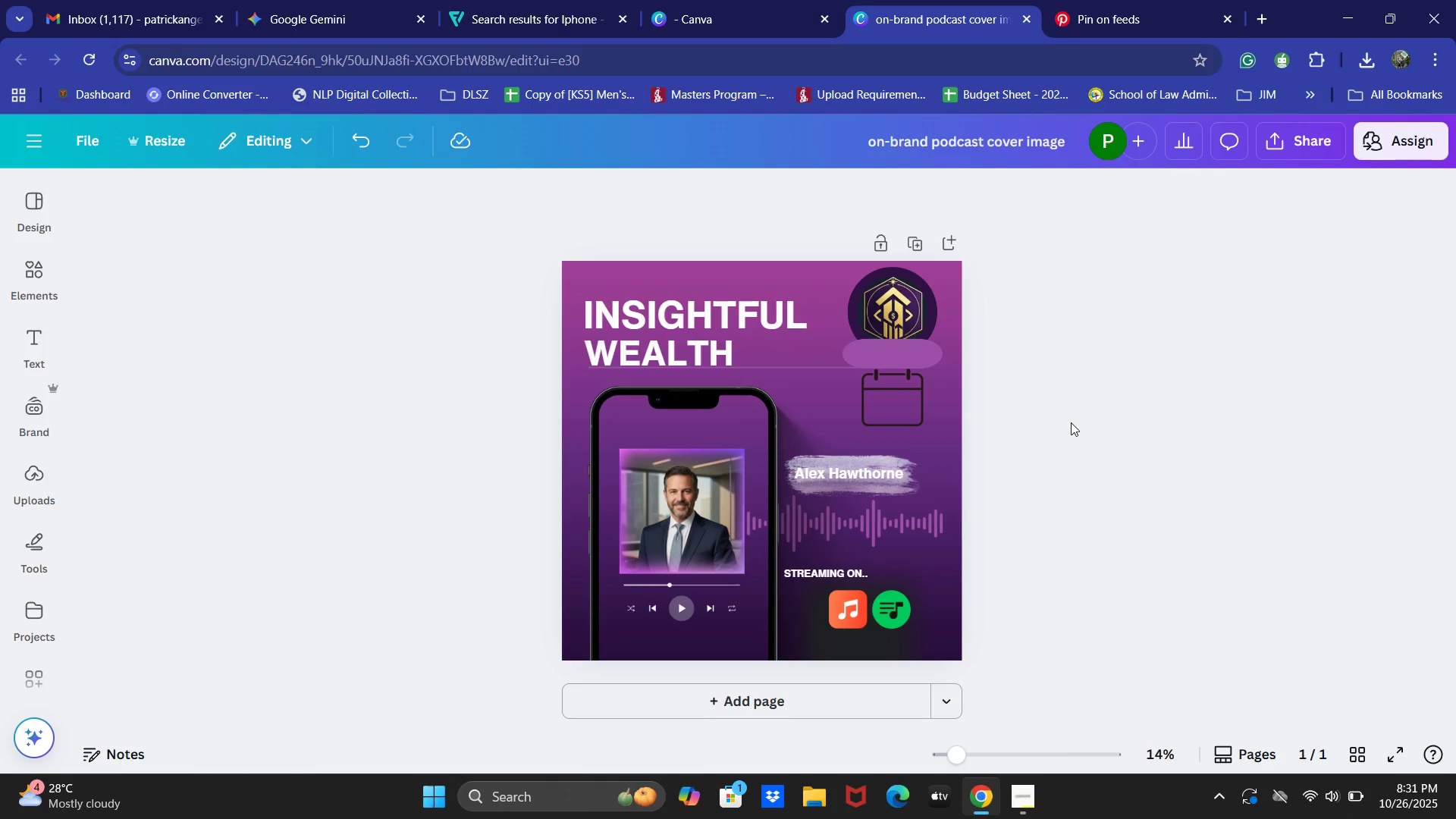 
key(Control+Z)
 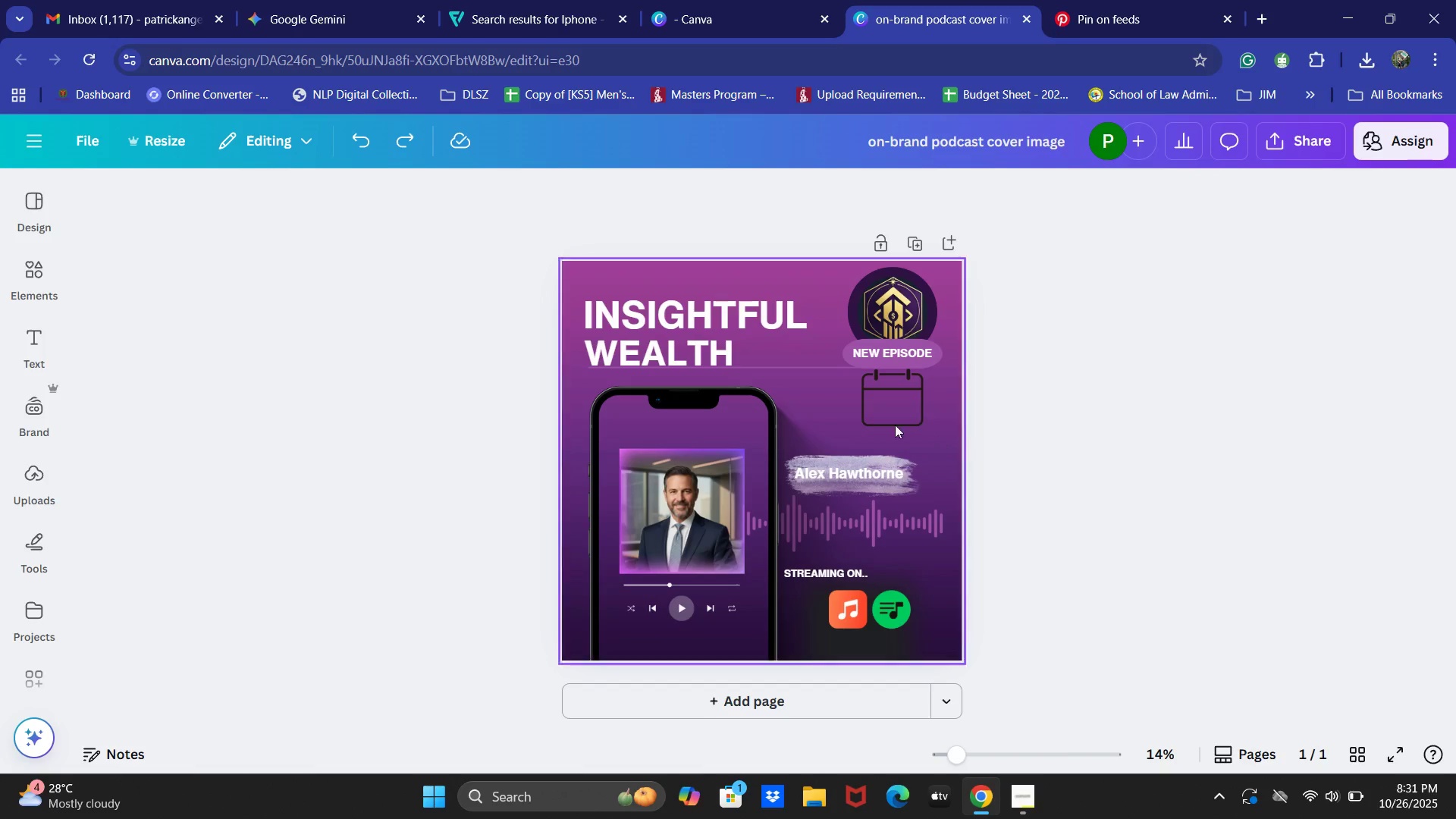 
left_click([880, 415])
 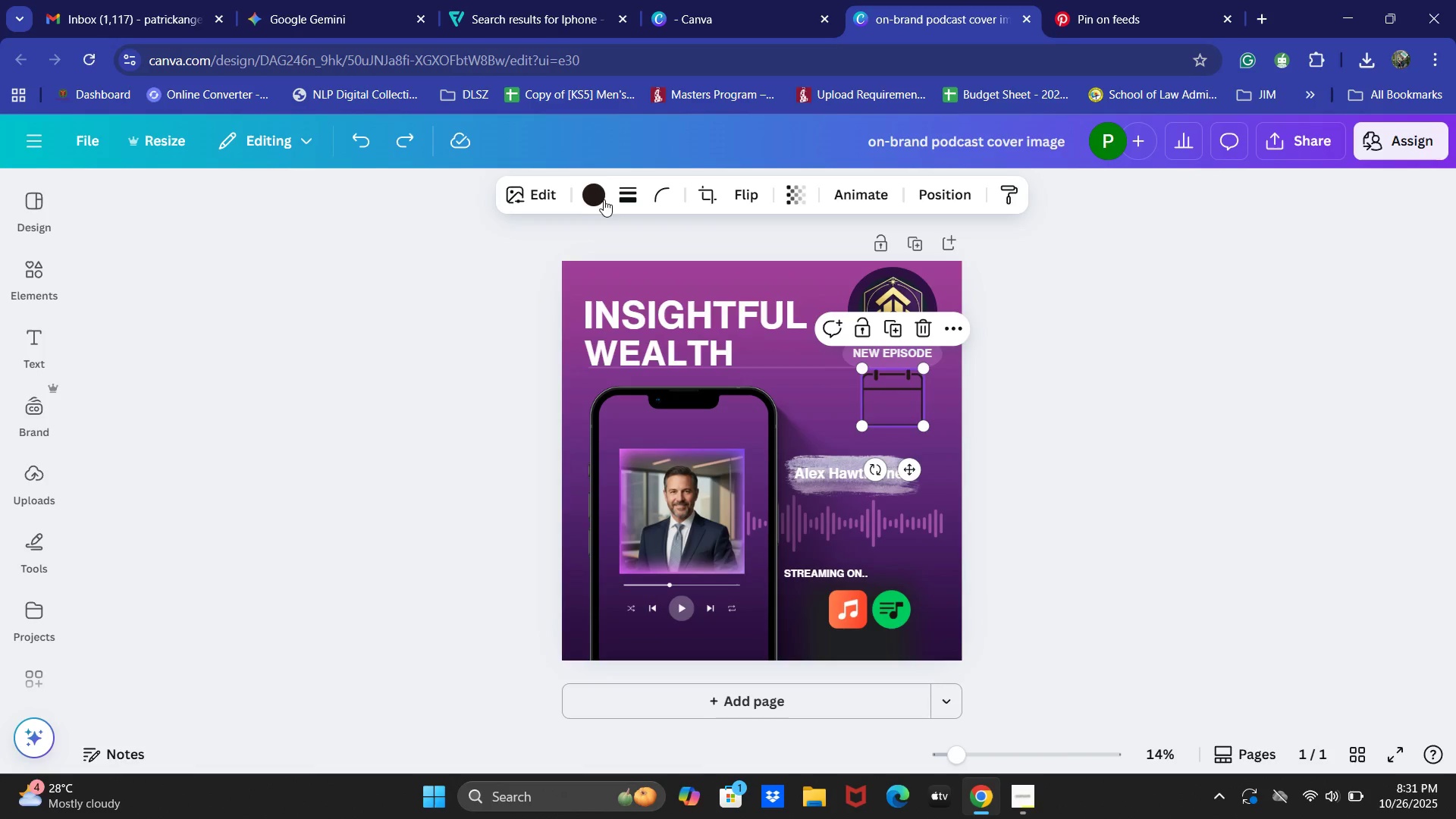 
left_click([588, 193])
 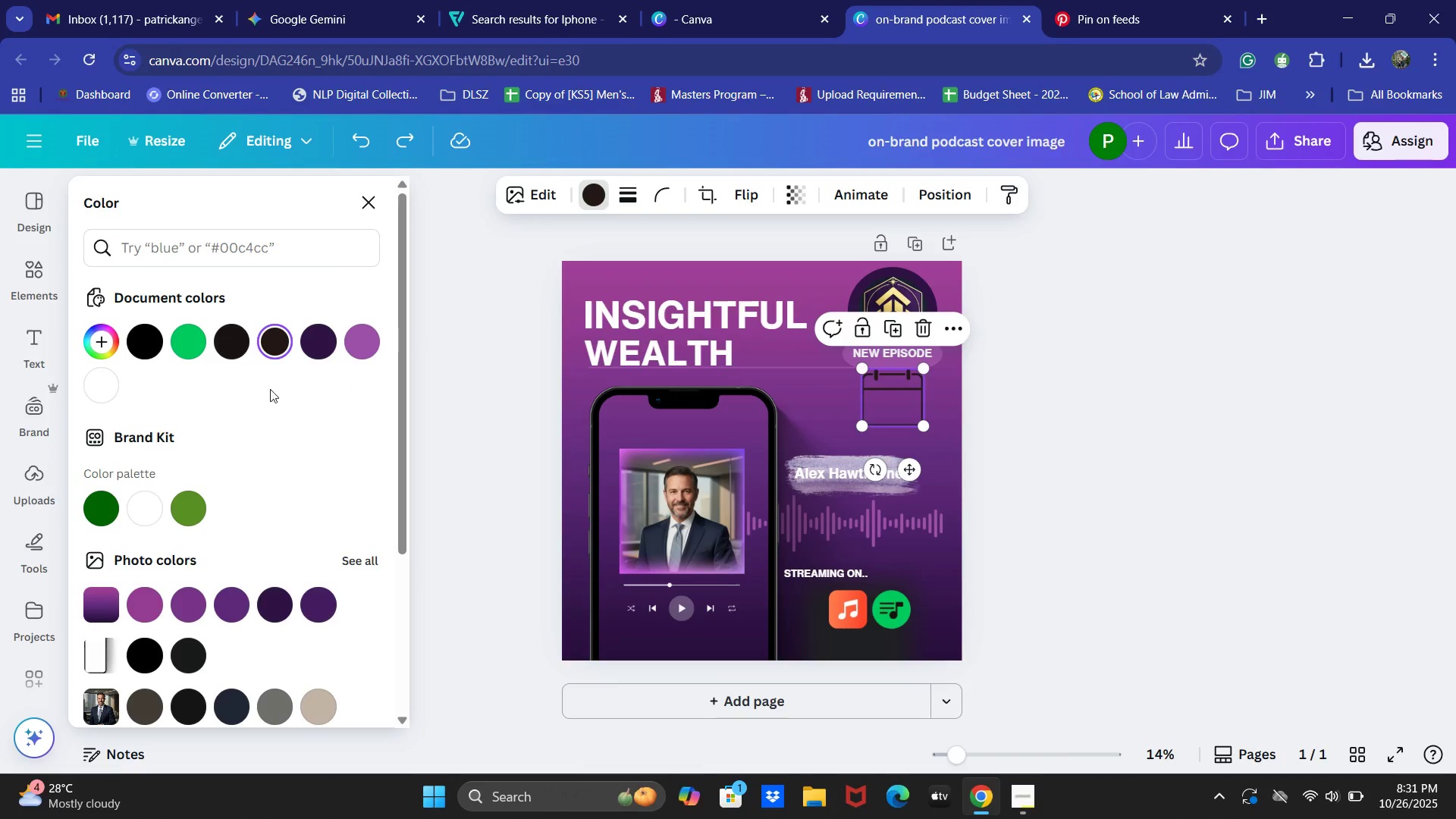 
left_click([97, 386])
 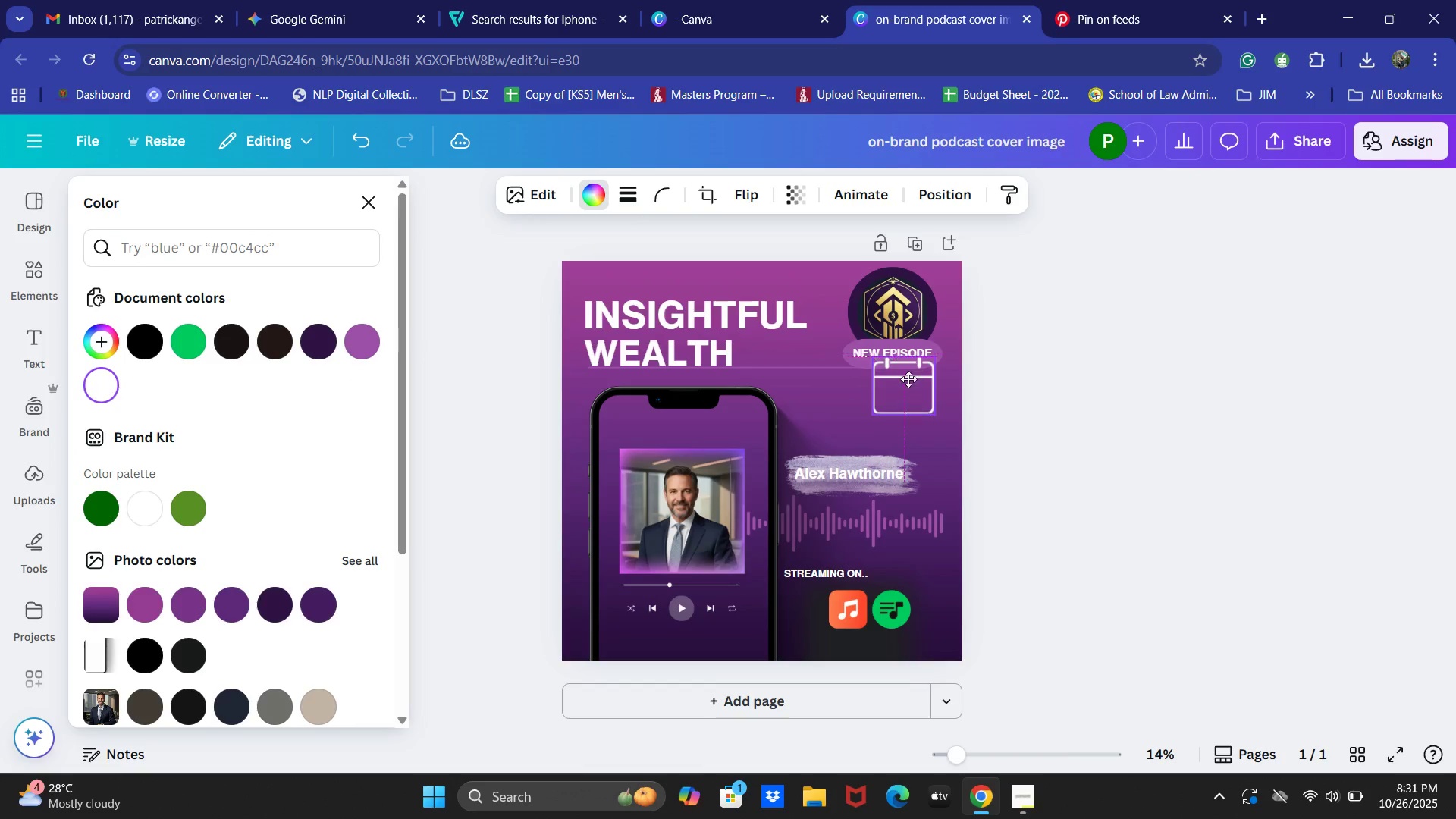 
right_click([908, 393])
 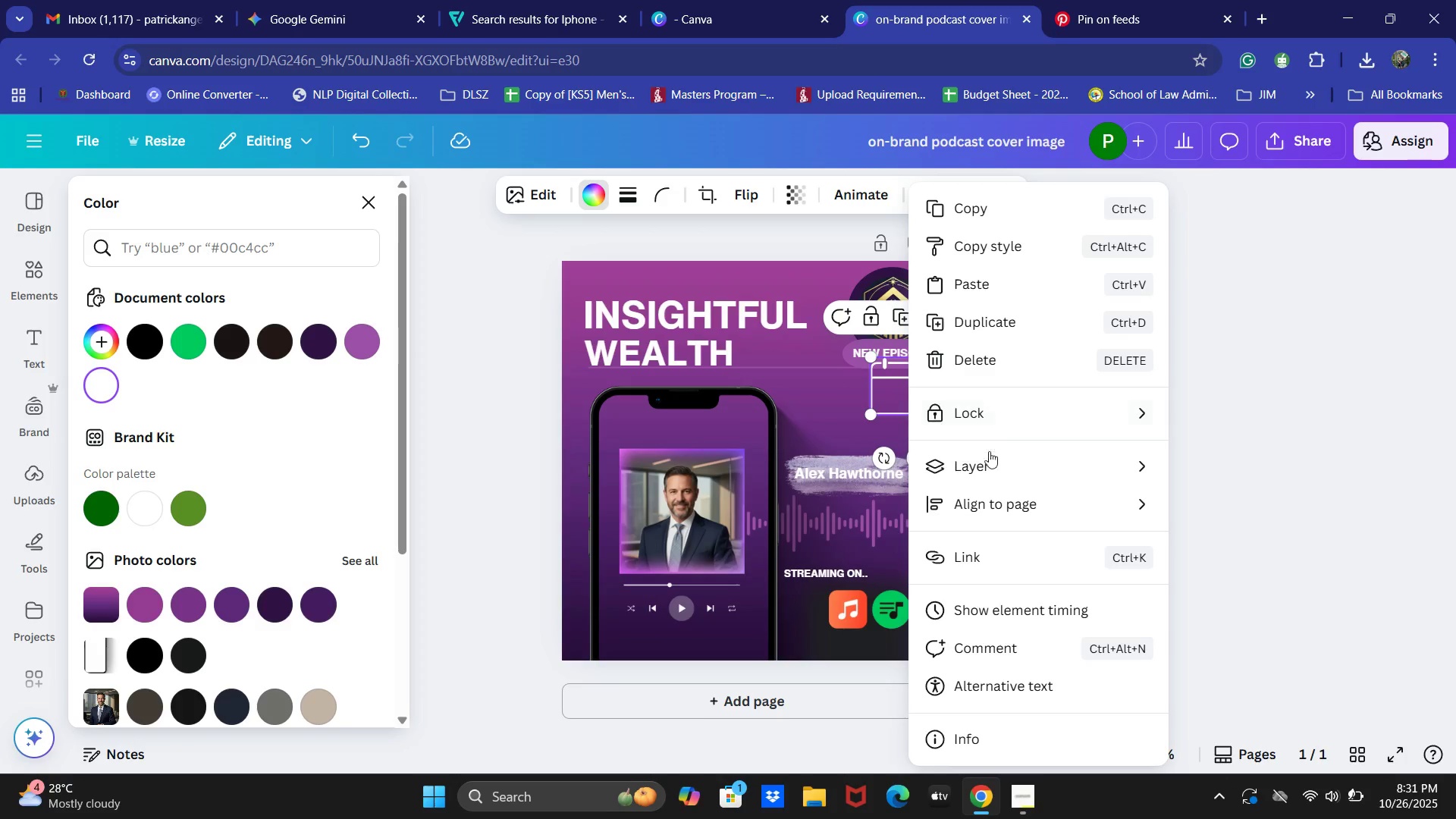 
left_click([992, 457])
 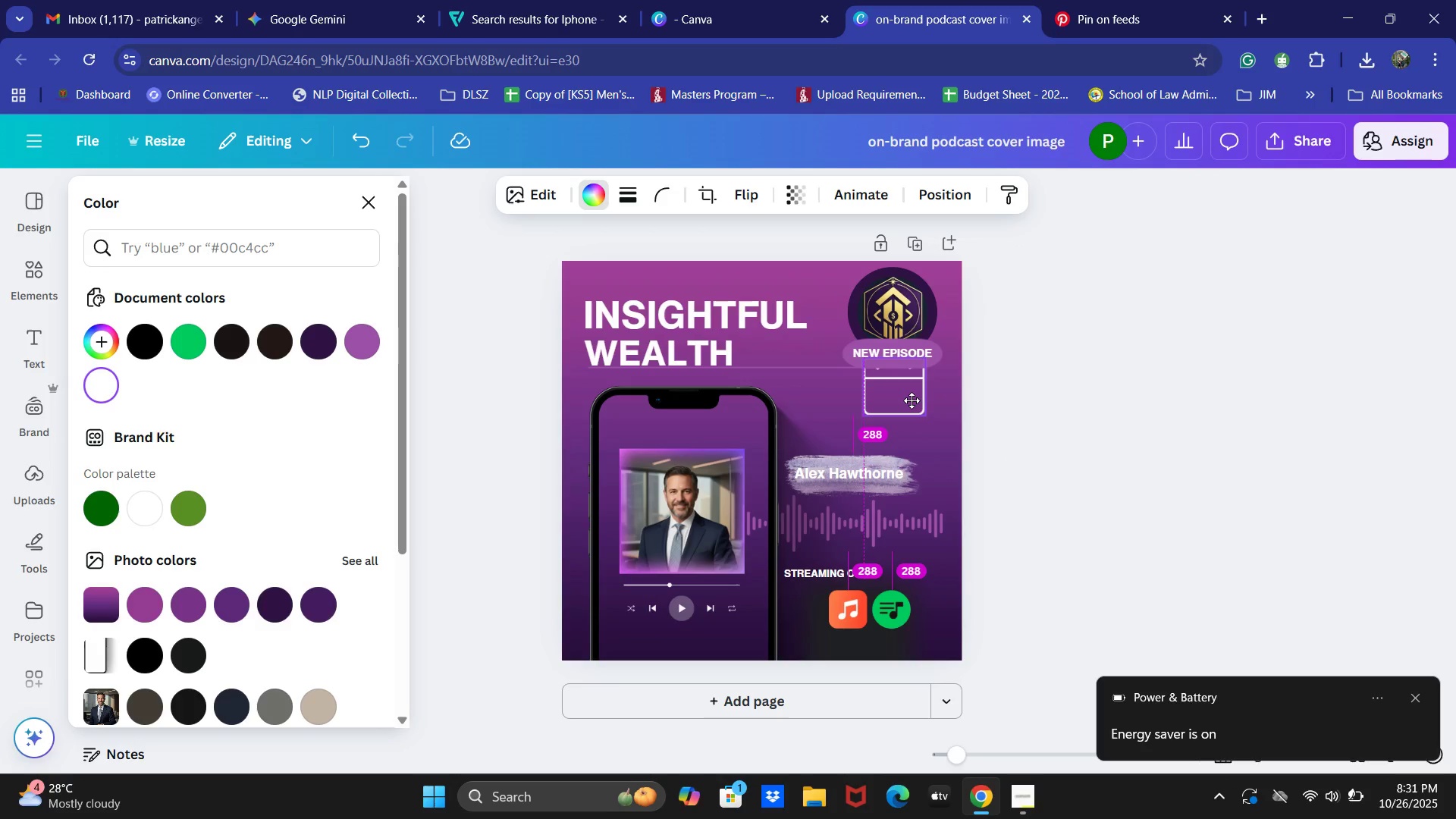 
wait(9.26)
 